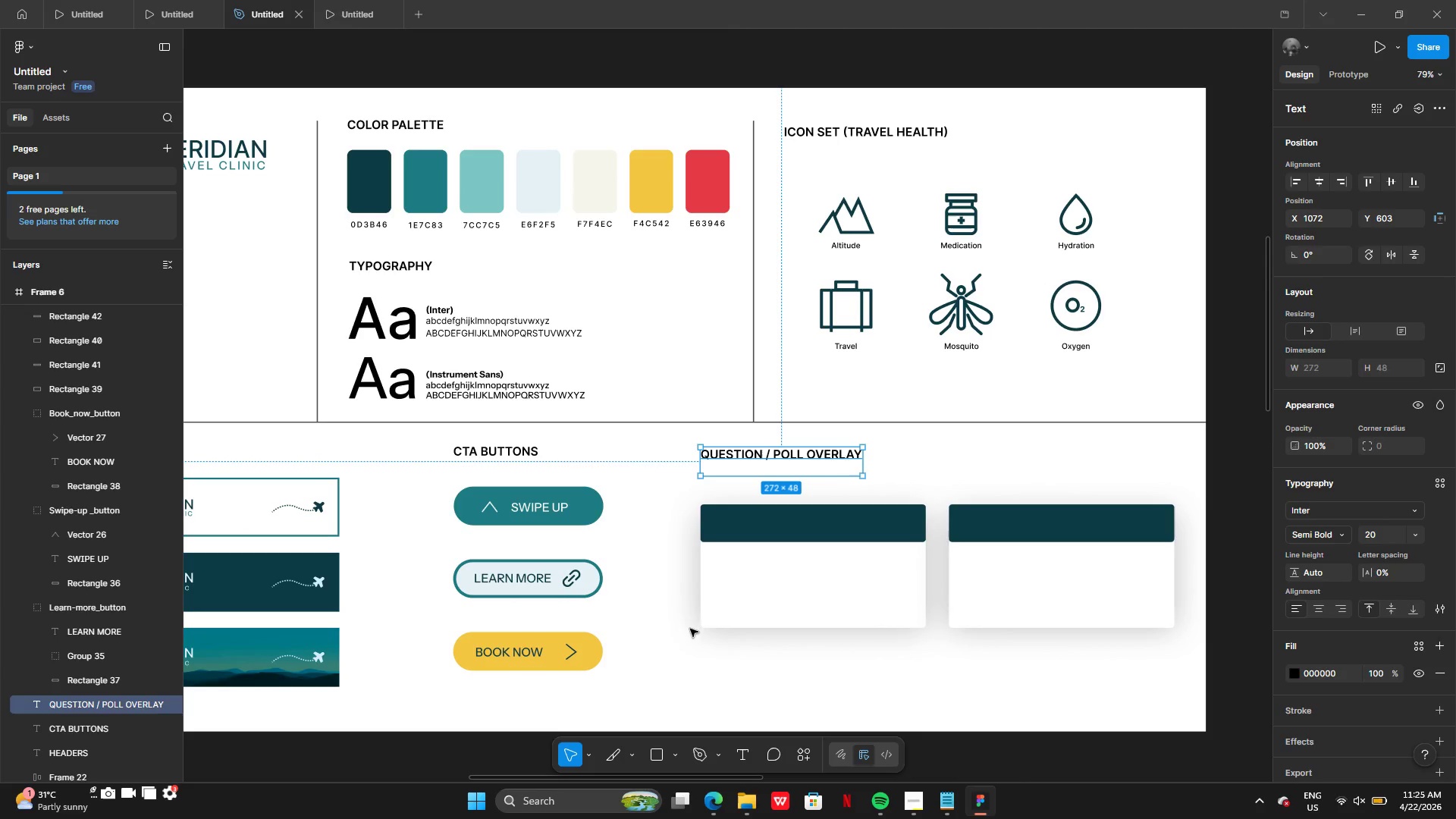 
mouse_move([631, 582])
 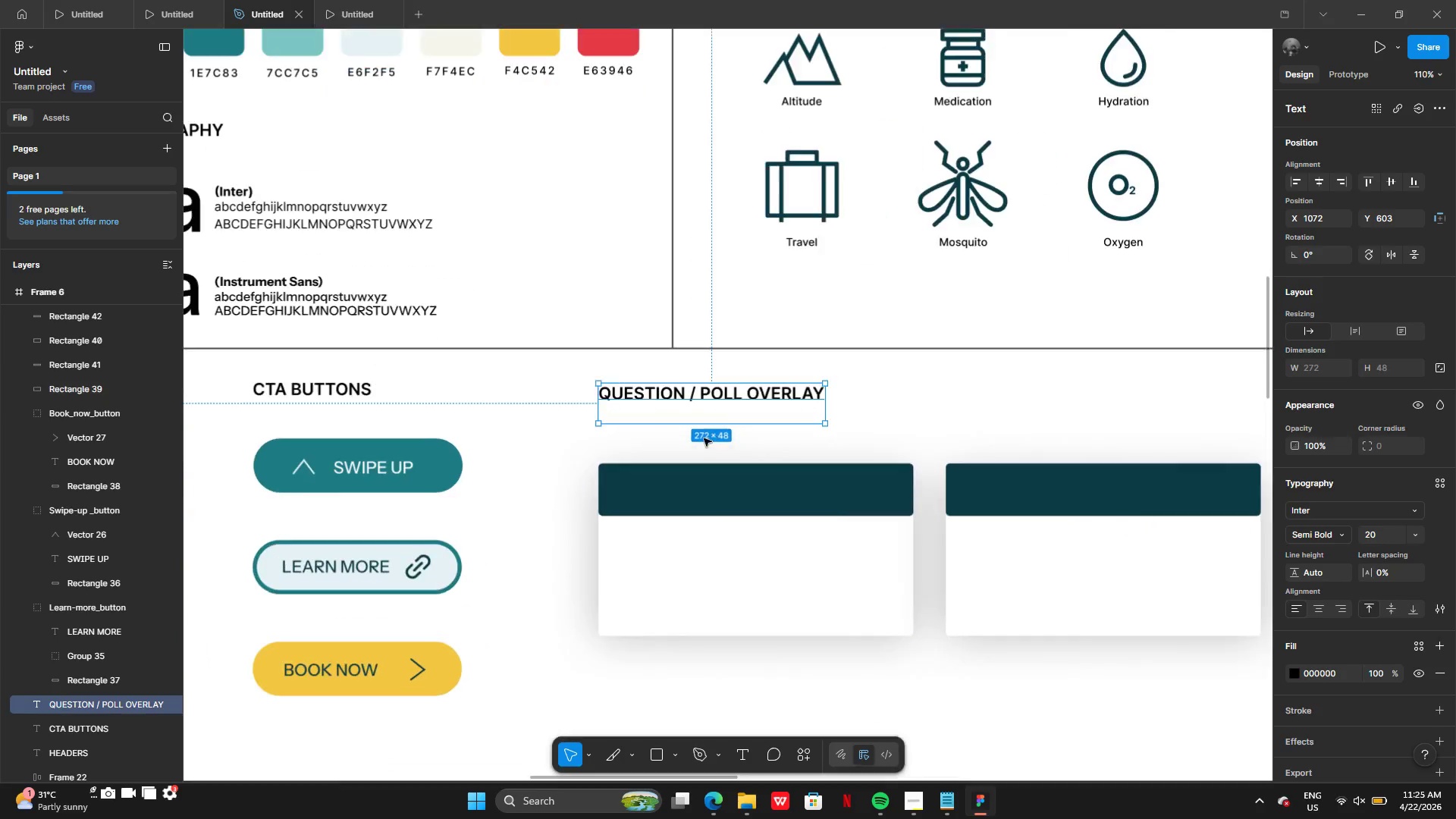 
wait(5.28)
 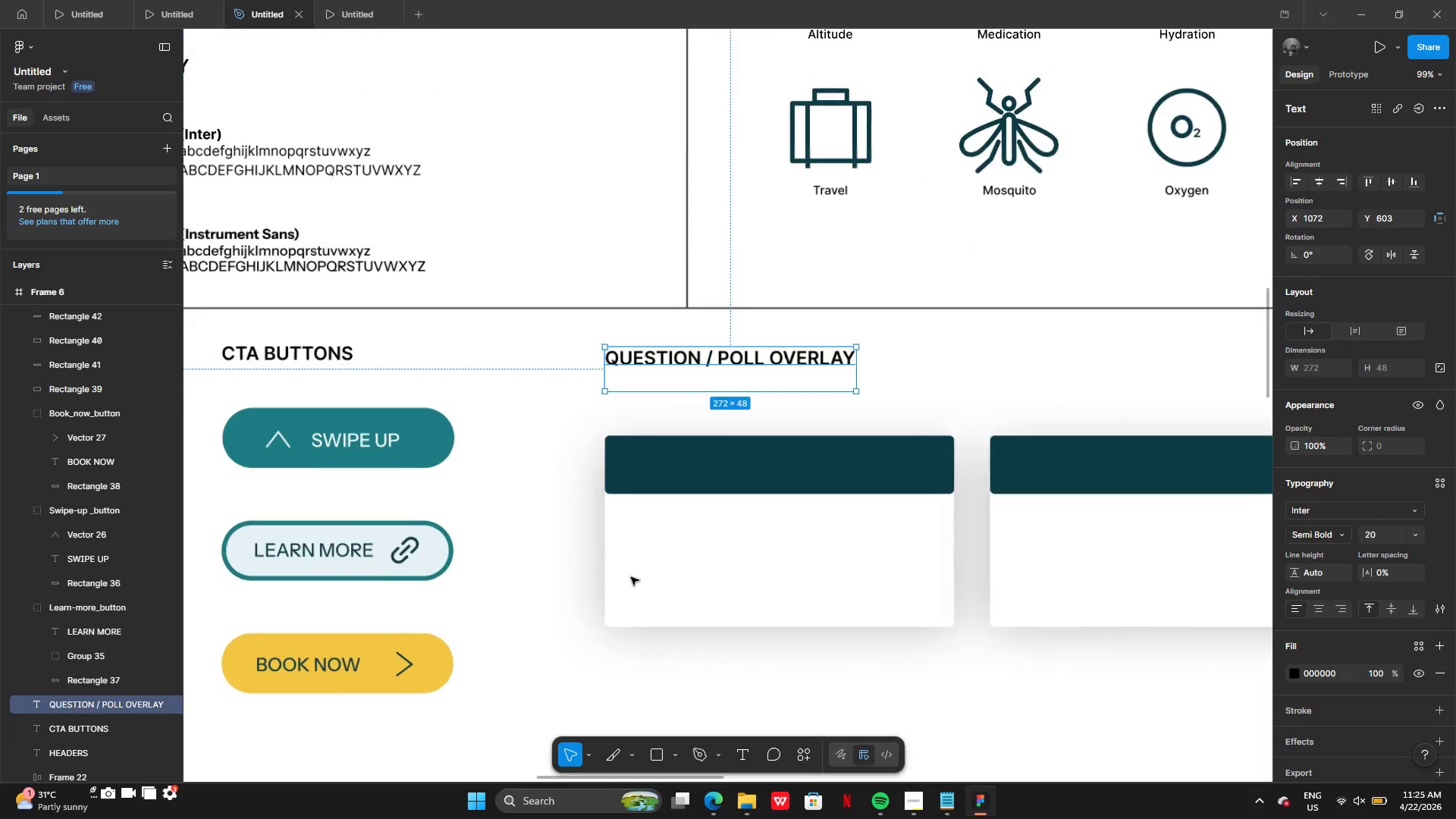 
hold_key(key=AltLeft, duration=0.59)
left_click_drag(start_coordinate=[680, 389], to_coordinate=[707, 491])
 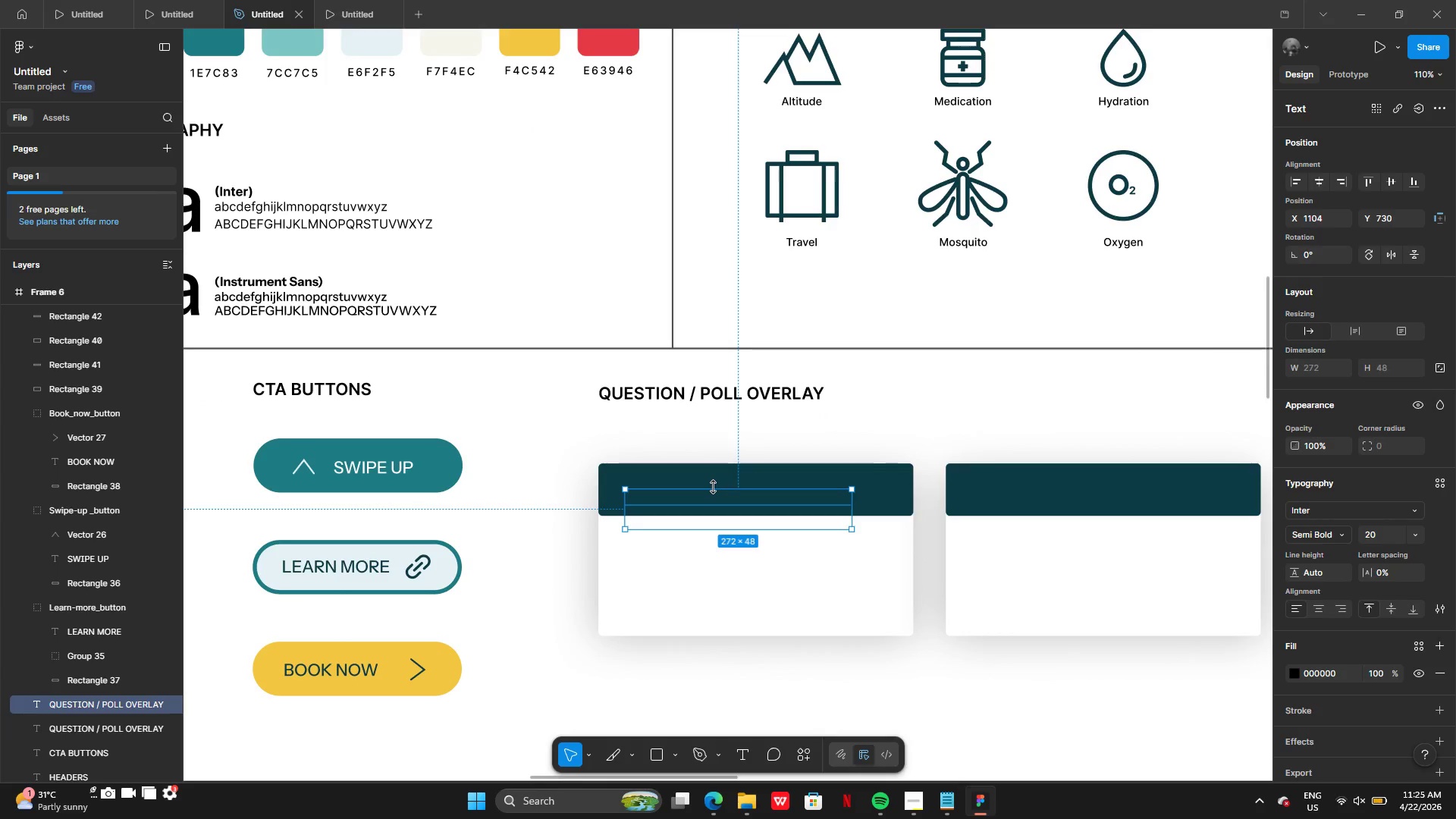 
right_click([711, 494])
 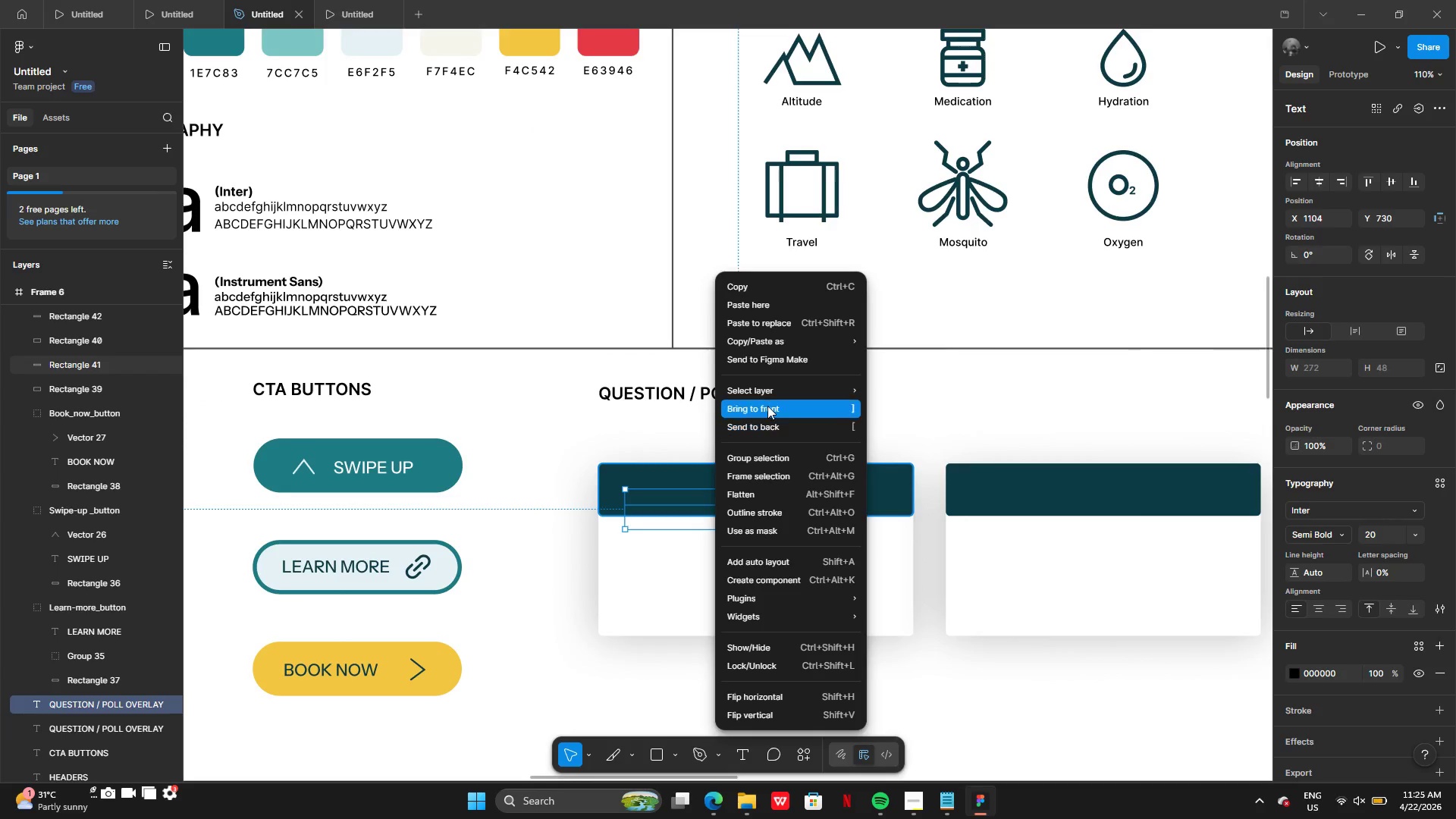 
left_click([767, 404])
 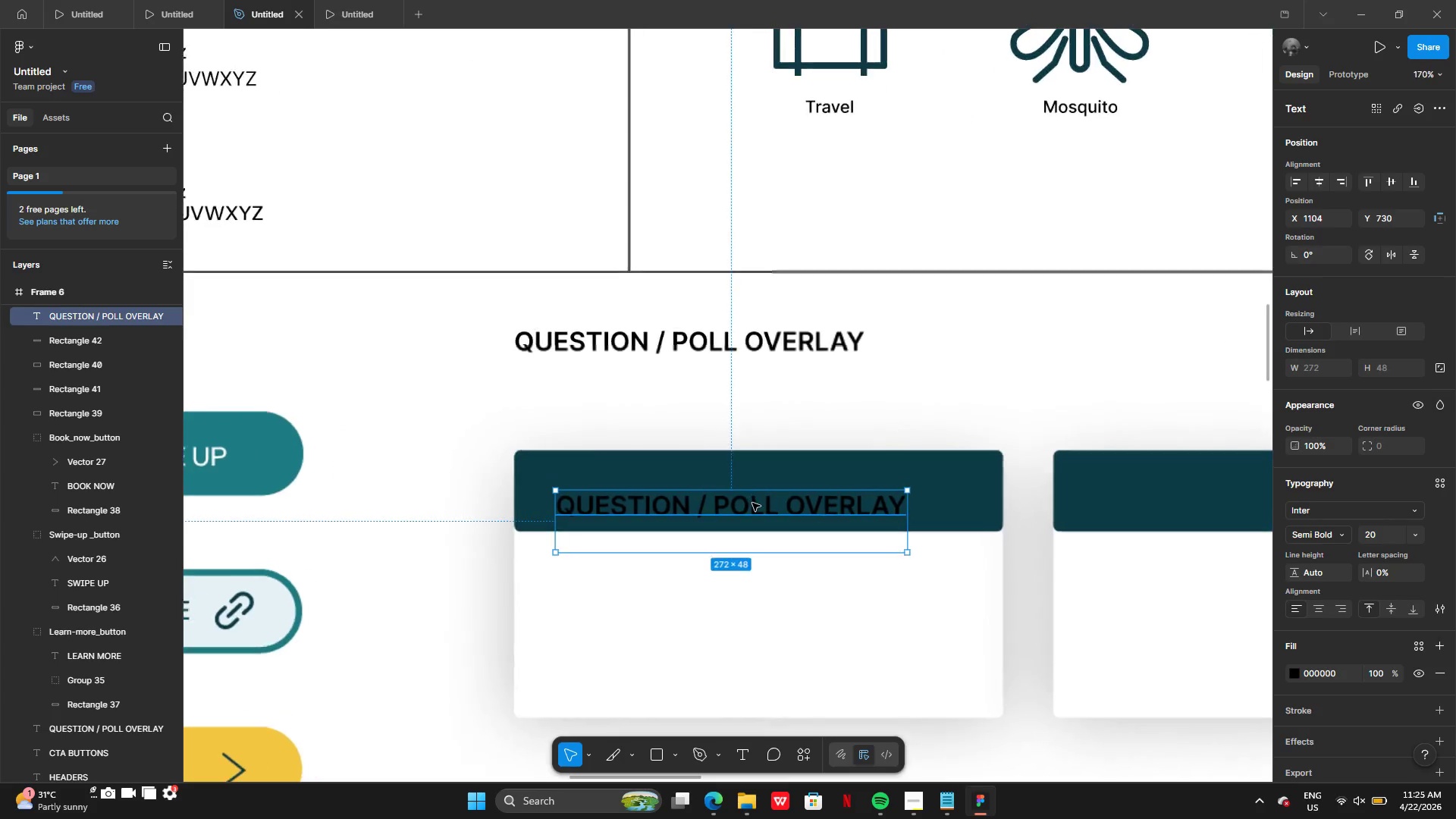 
left_click_drag(start_coordinate=[753, 507], to_coordinate=[768, 492])
 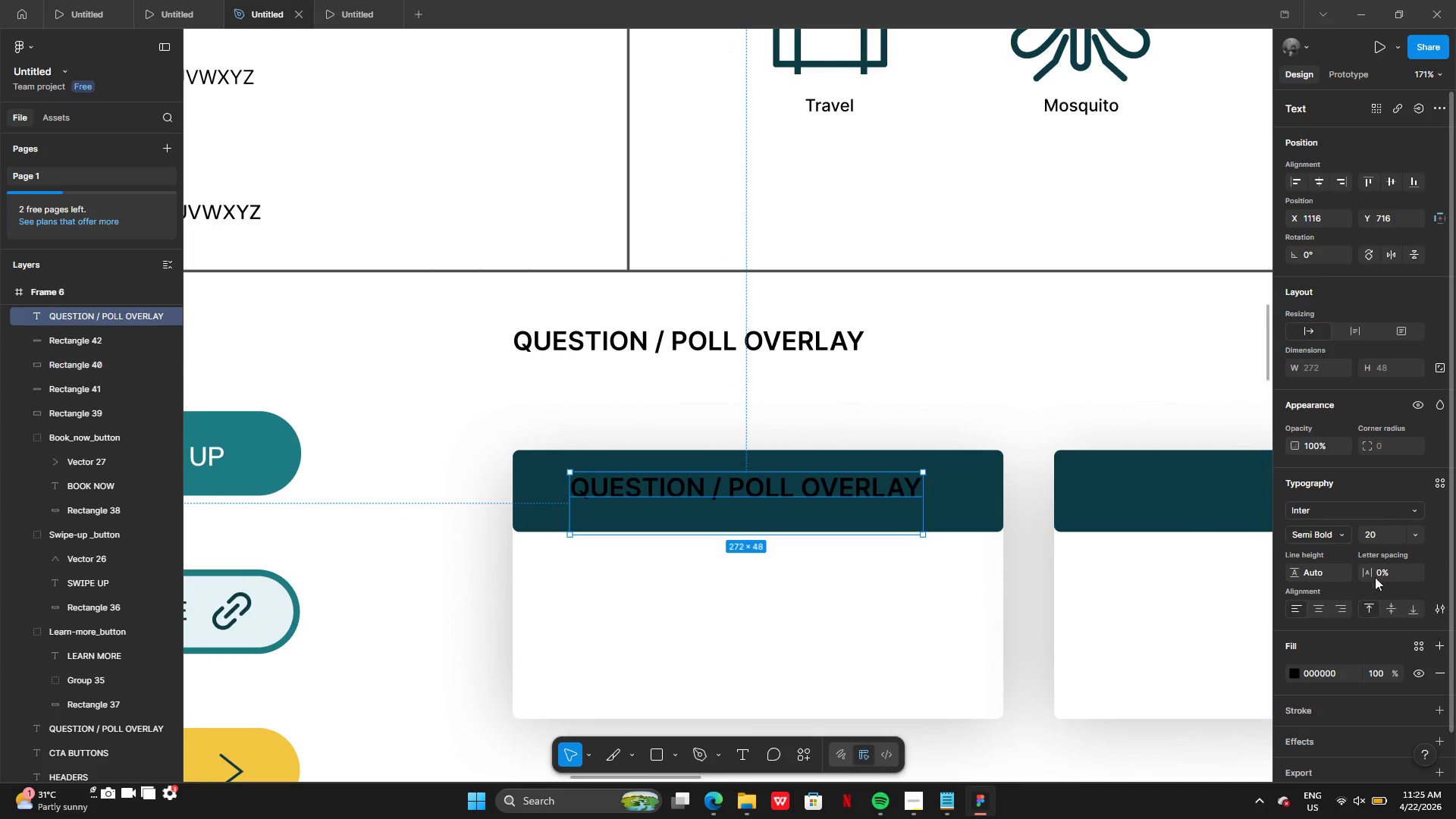 
left_click([1410, 538])
 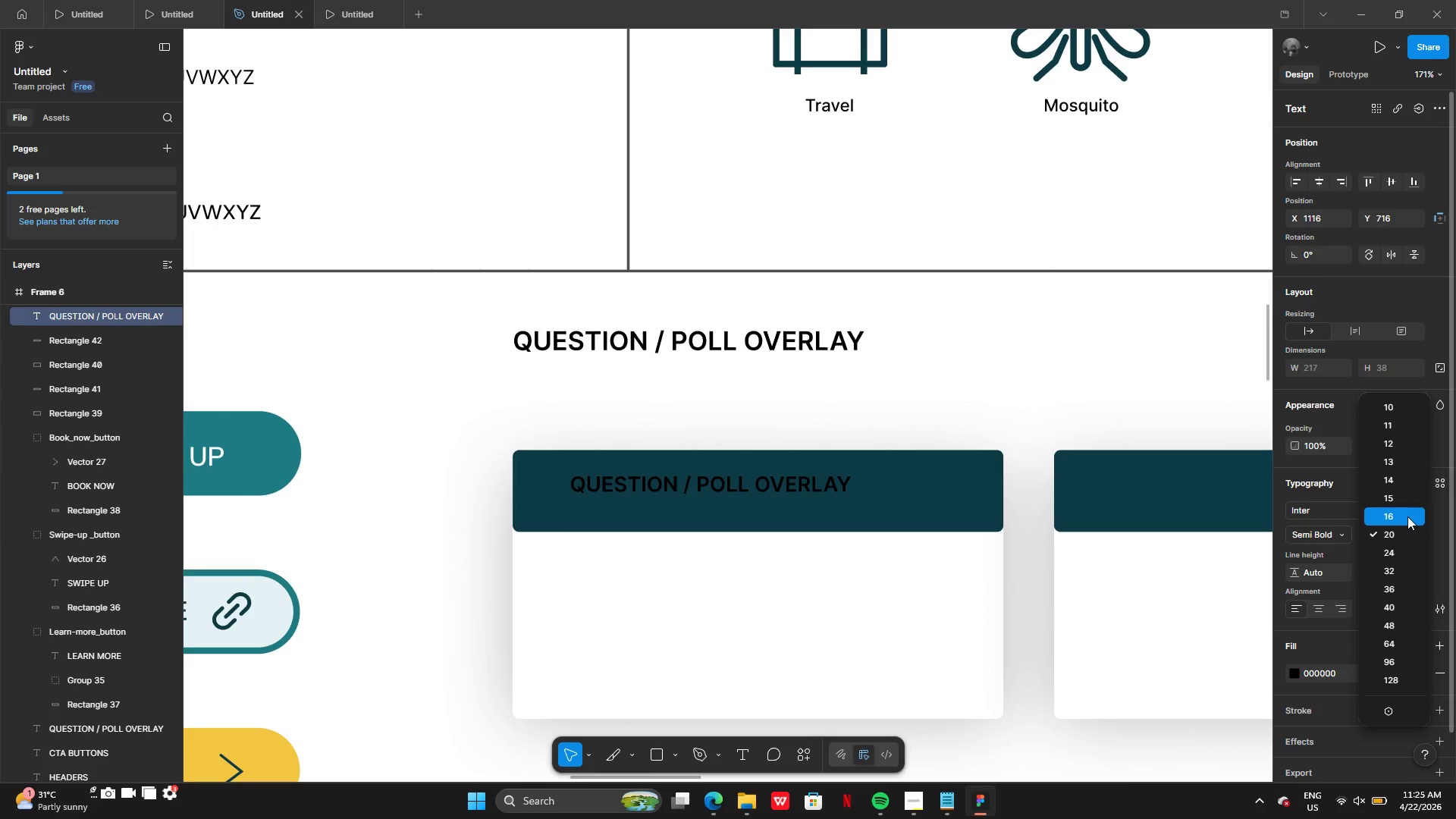 
left_click([1407, 516])
 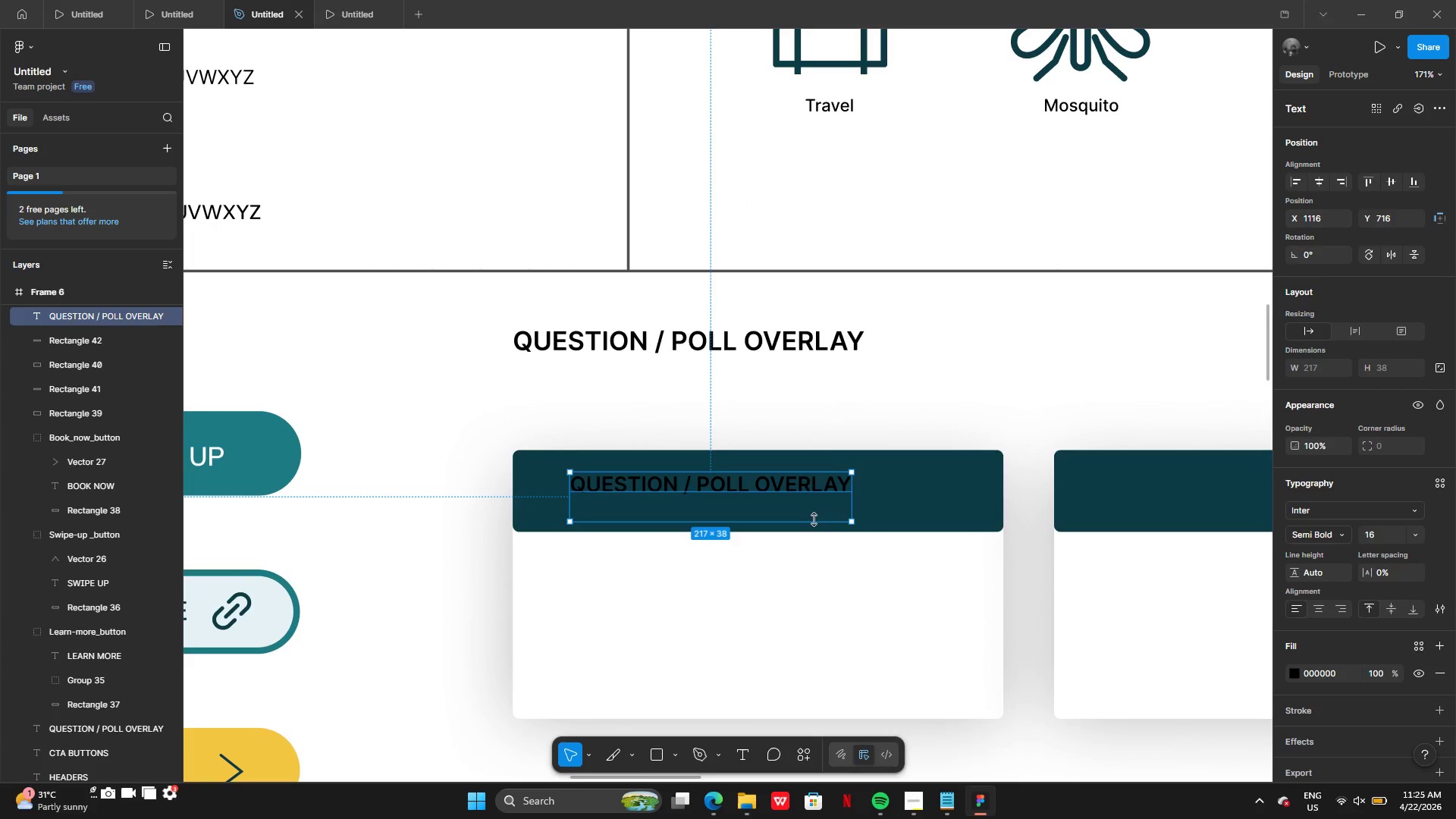 
left_click_drag(start_coordinate=[814, 522], to_coordinate=[817, 502])
 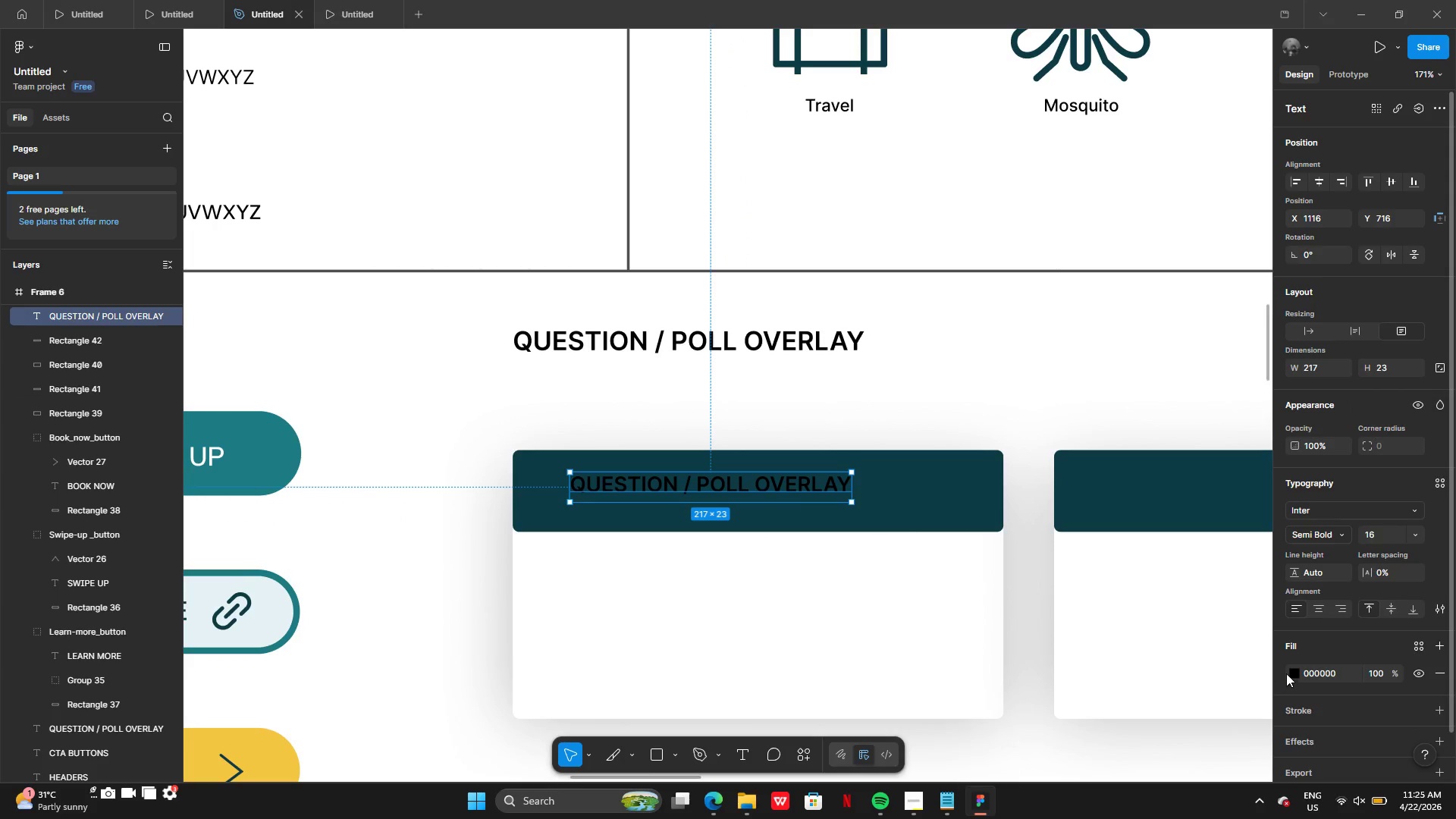 
left_click([1294, 670])
 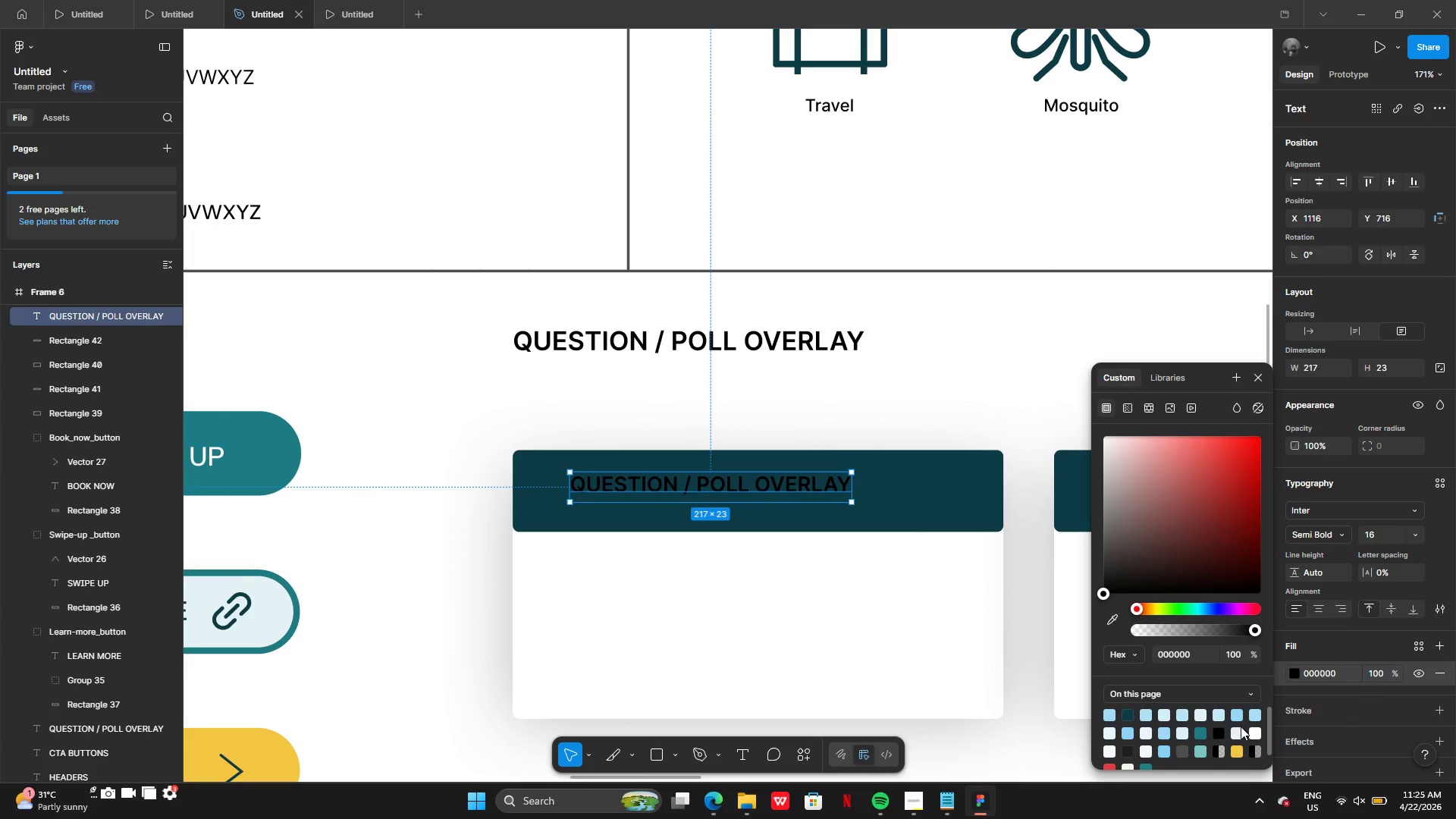 
left_click([1241, 728])
 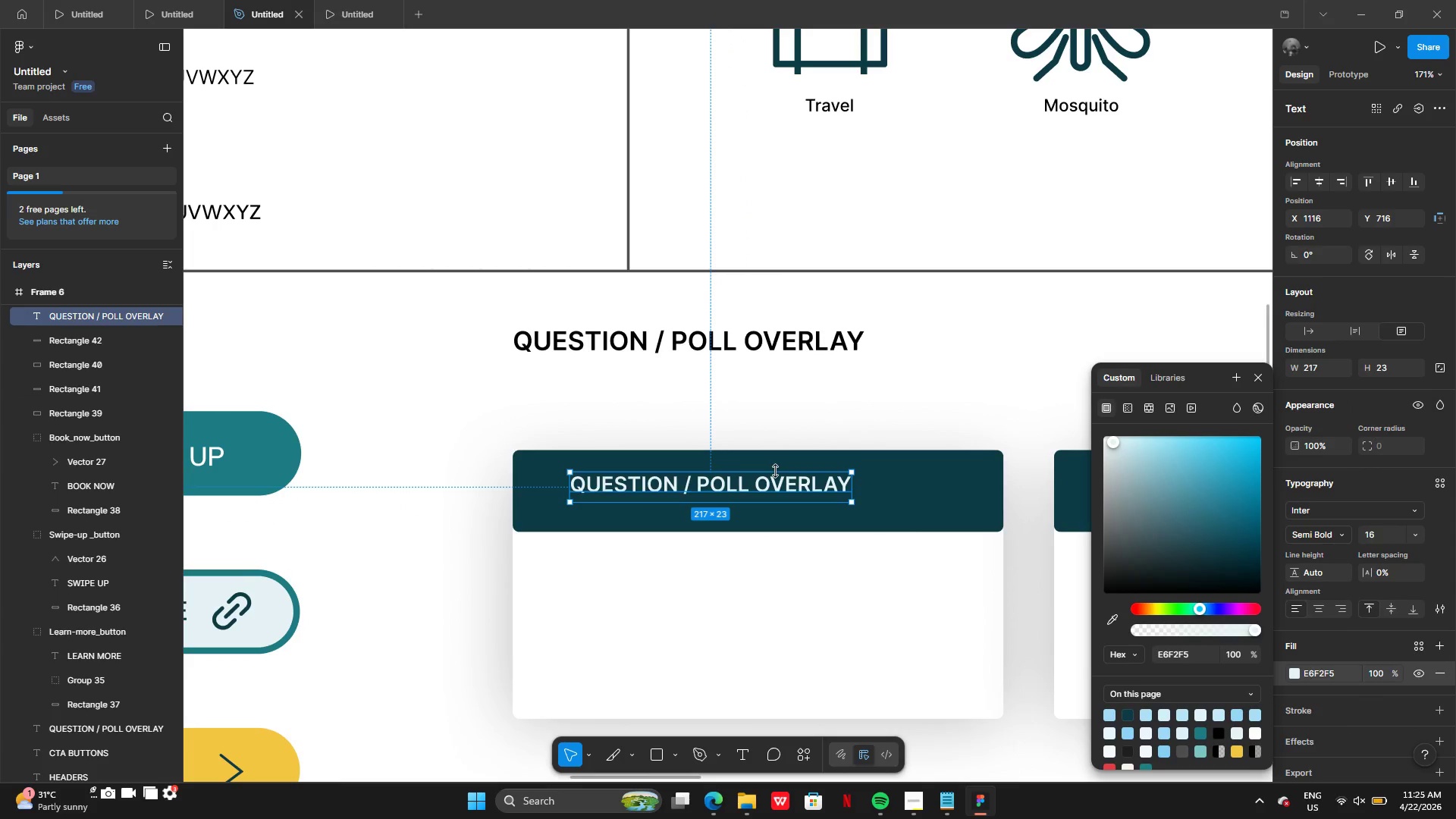 
left_click_drag(start_coordinate=[772, 485], to_coordinate=[817, 496])
 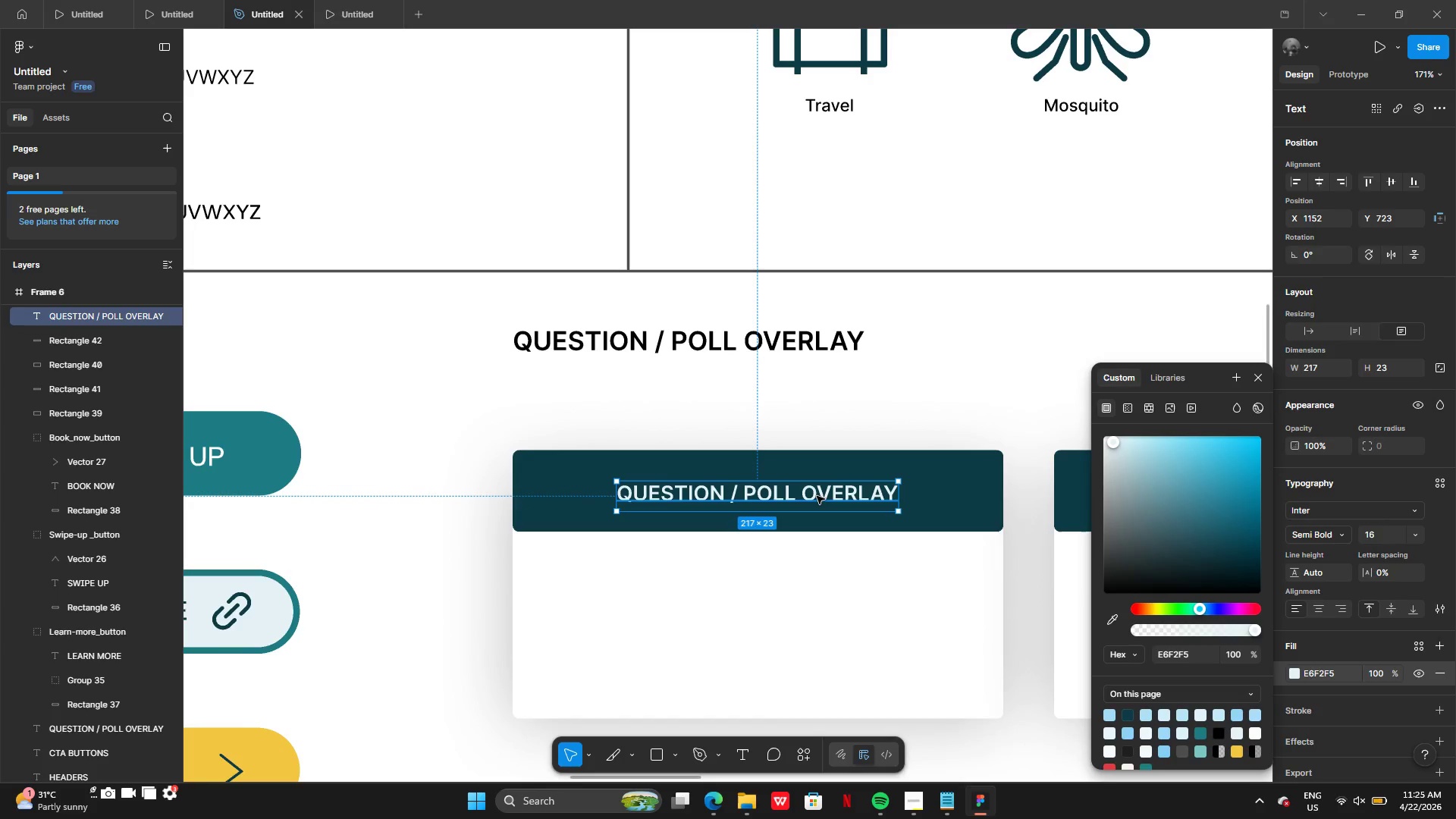 
double_click([817, 496])
 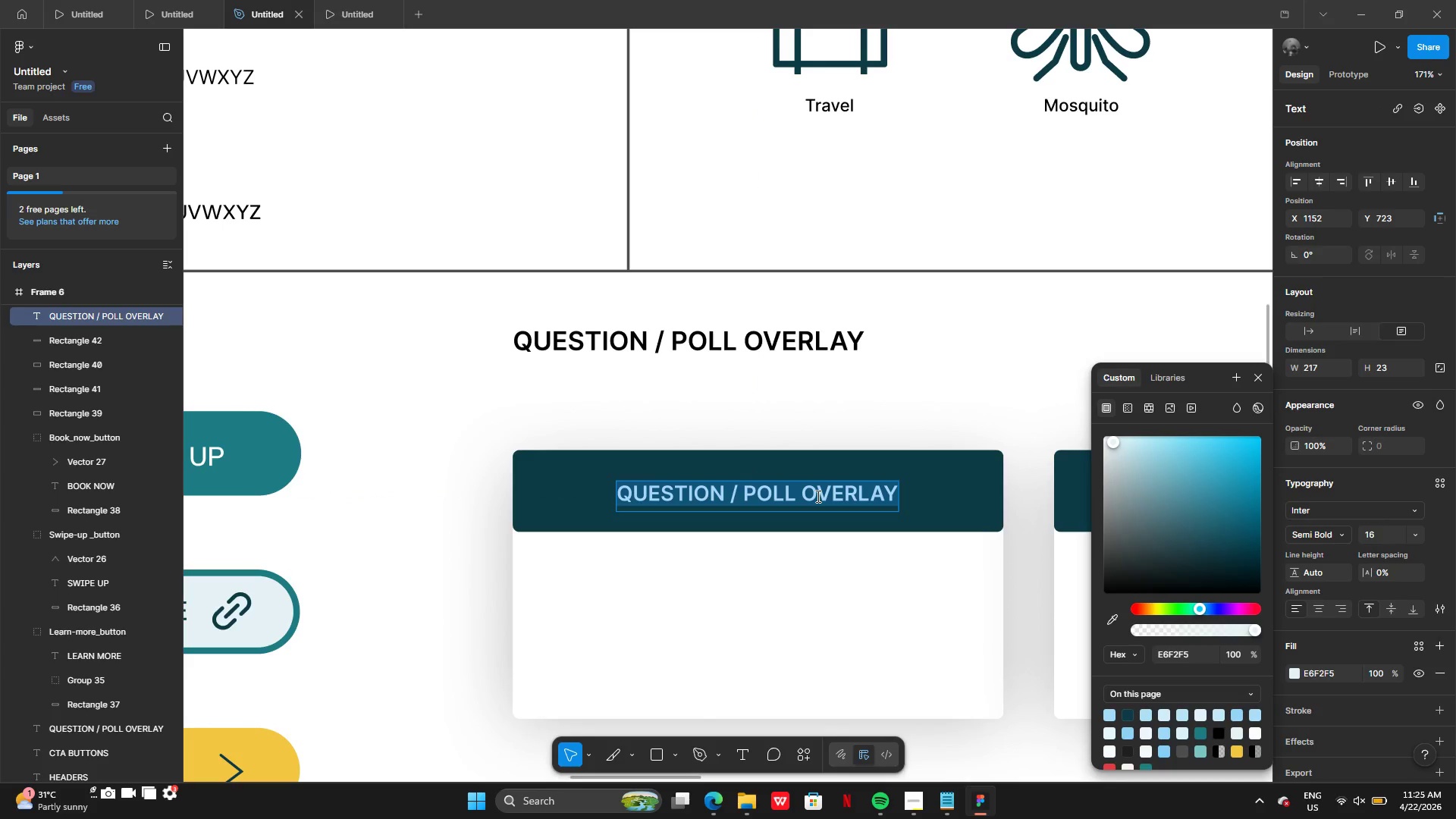 
type(QUESTION)
 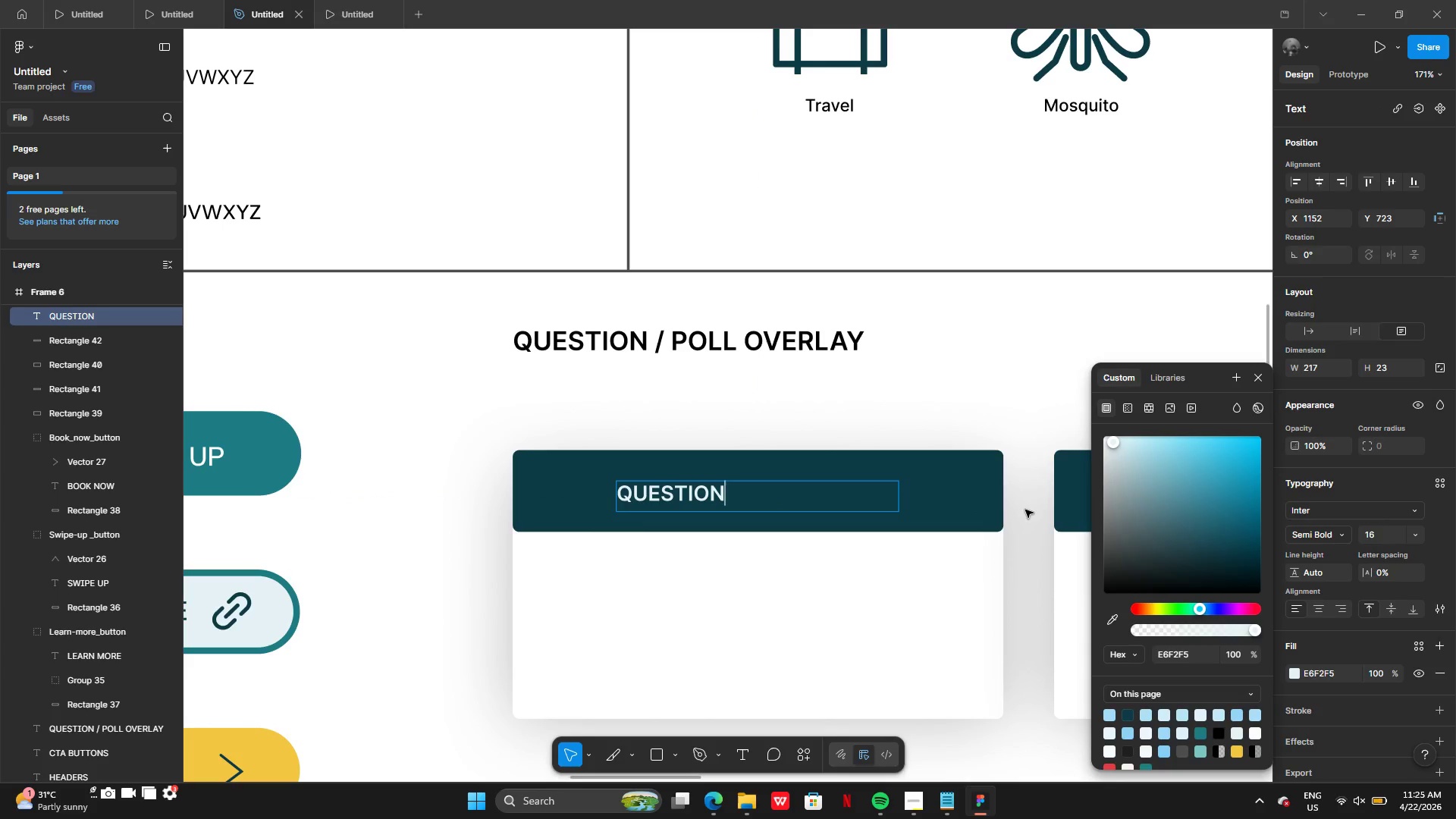 
left_click([1023, 509])
 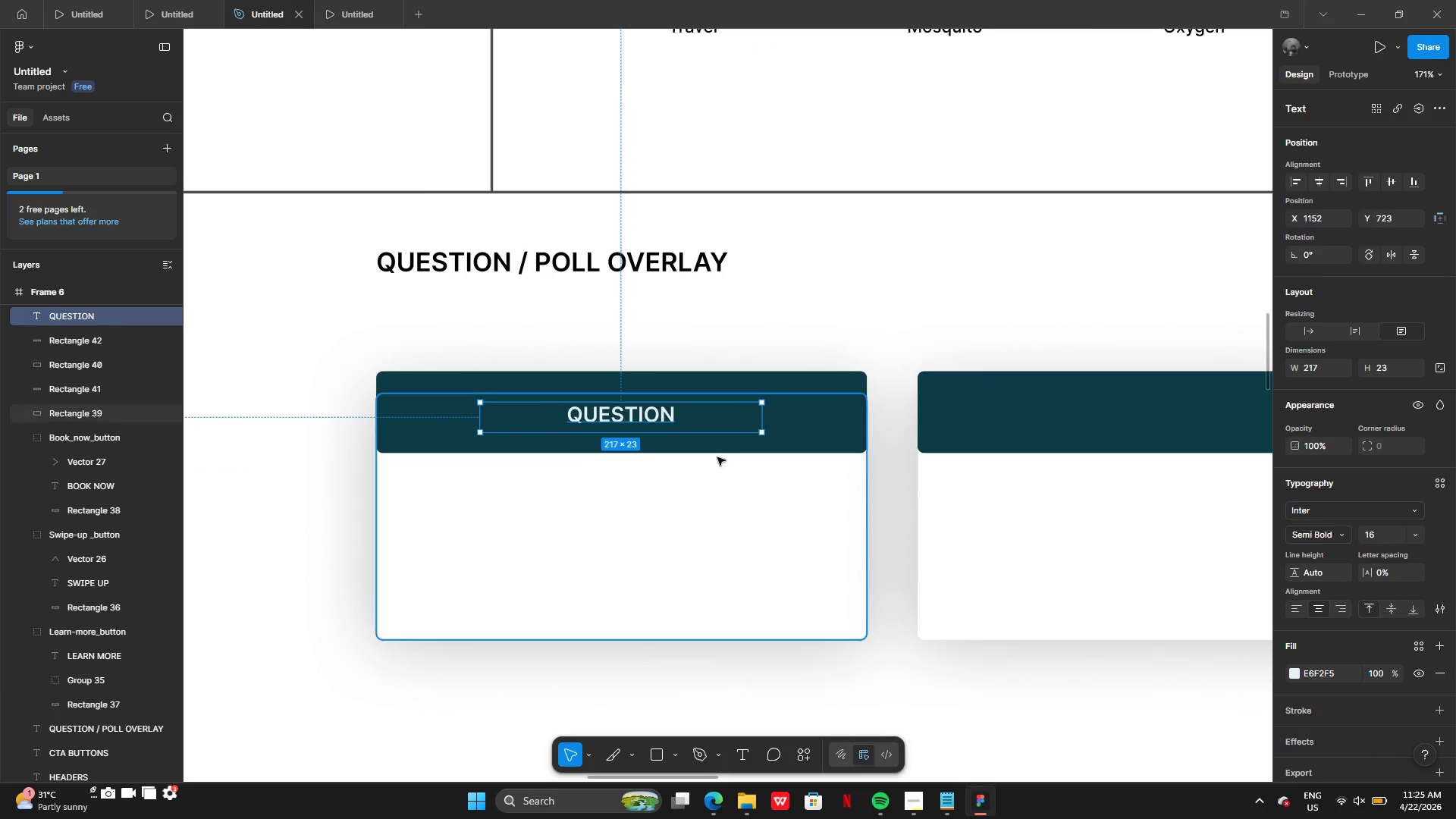 
hold_key(key=AltLeft, duration=0.64)
left_click_drag(start_coordinate=[563, 382], to_coordinate=[1055, 386])
 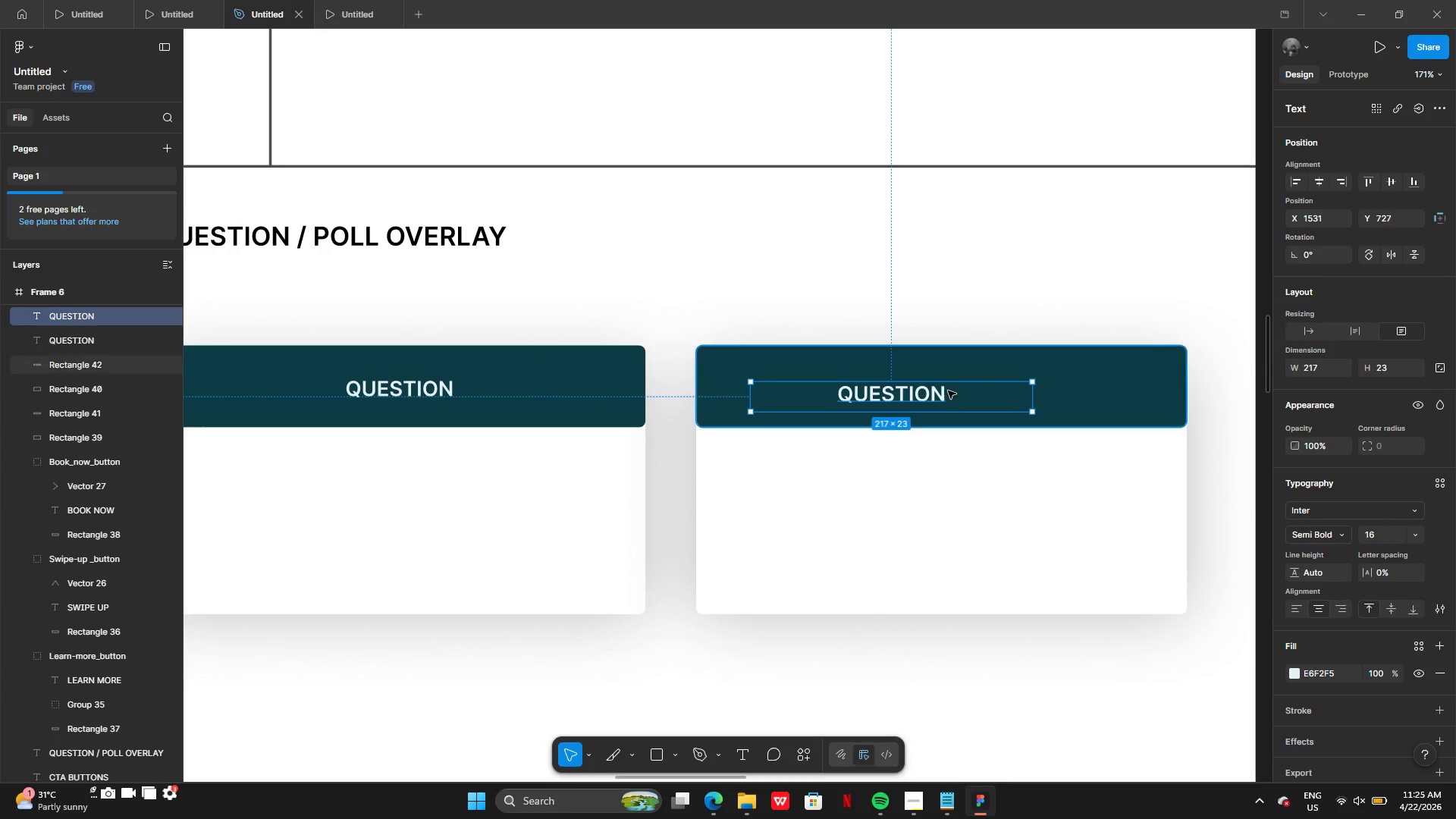 
left_click_drag(start_coordinate=[924, 391], to_coordinate=[972, 385])
 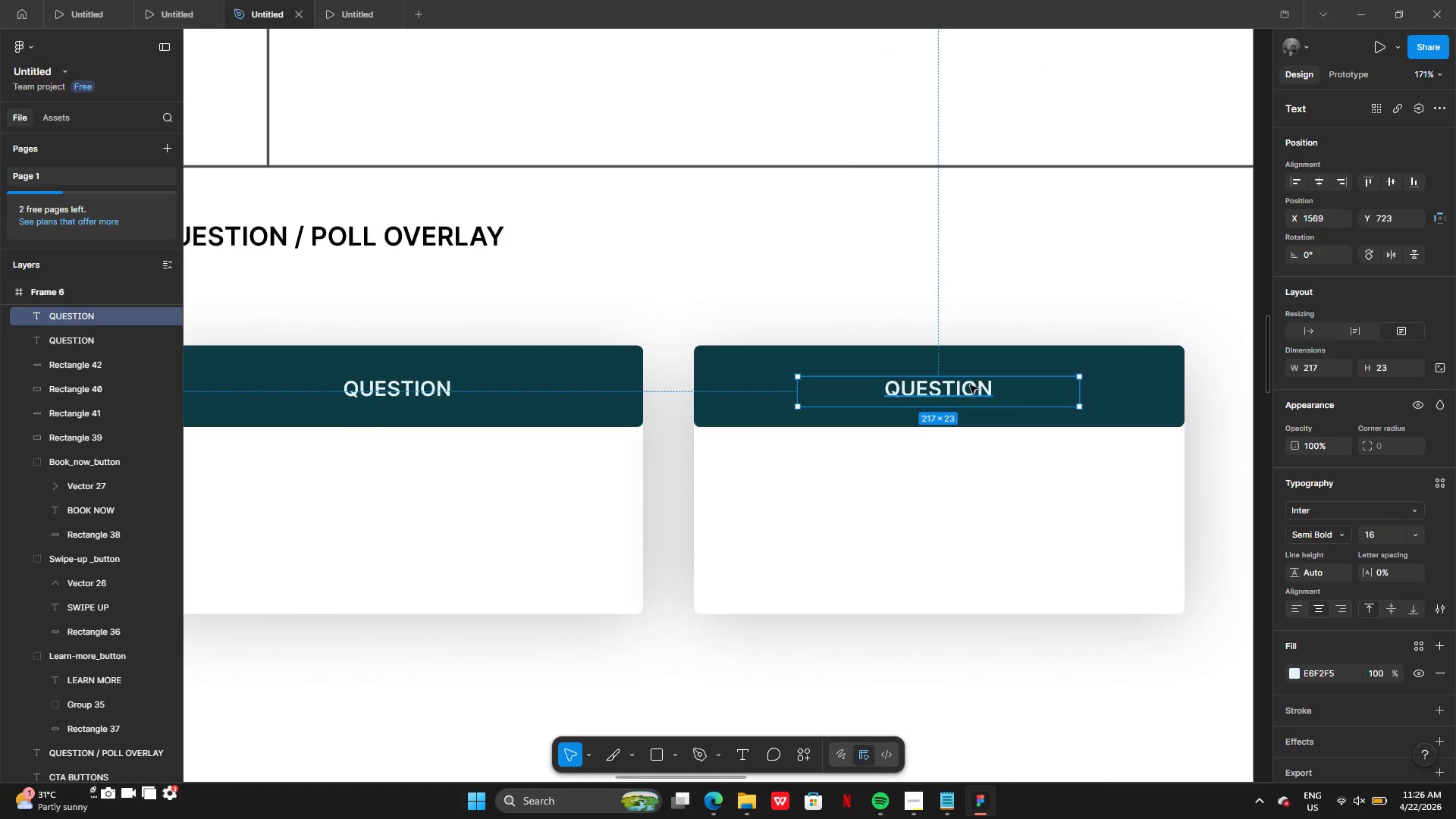 
double_click([970, 385])
 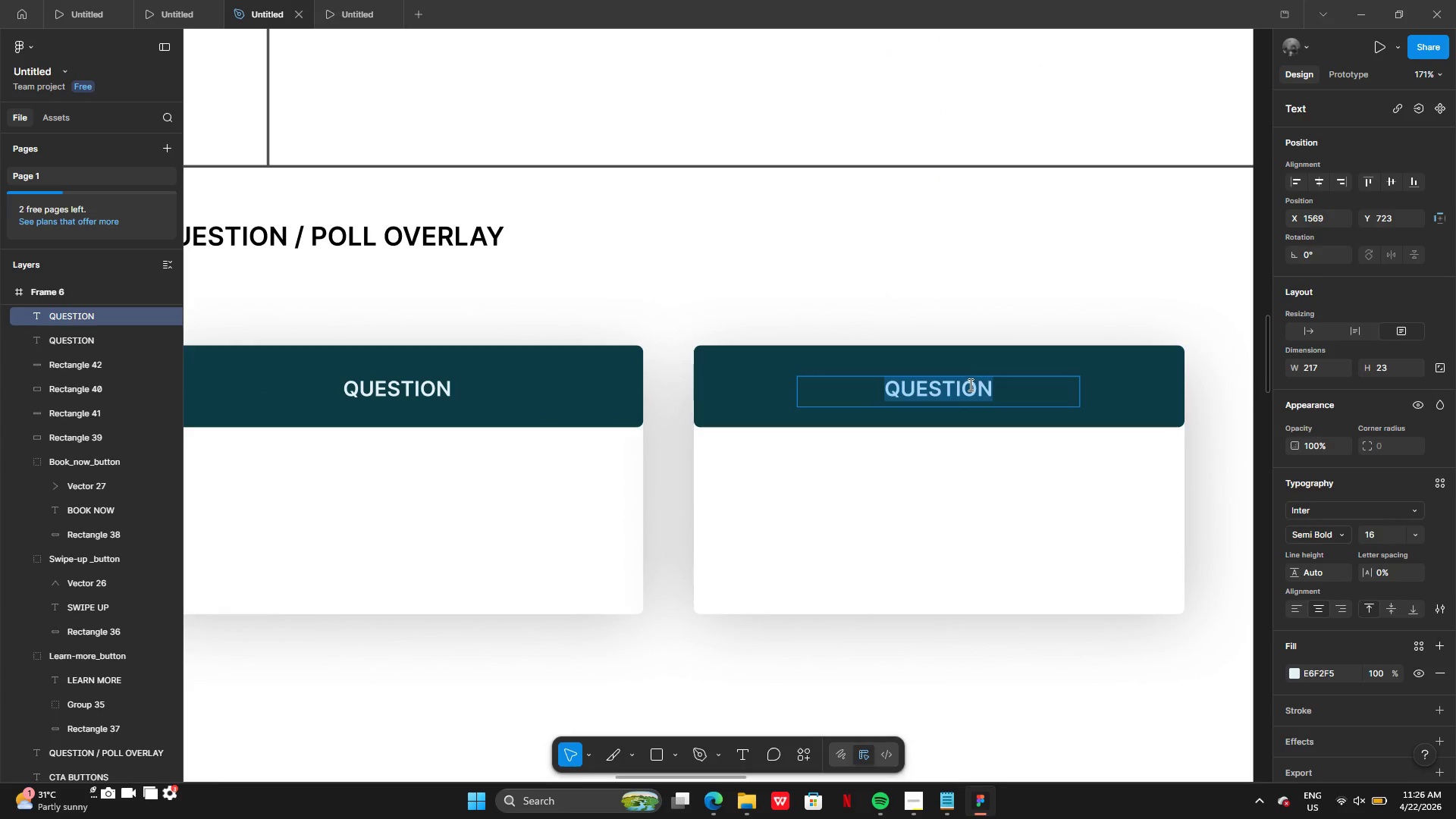 
type(POLLL)
key(Backspace)
 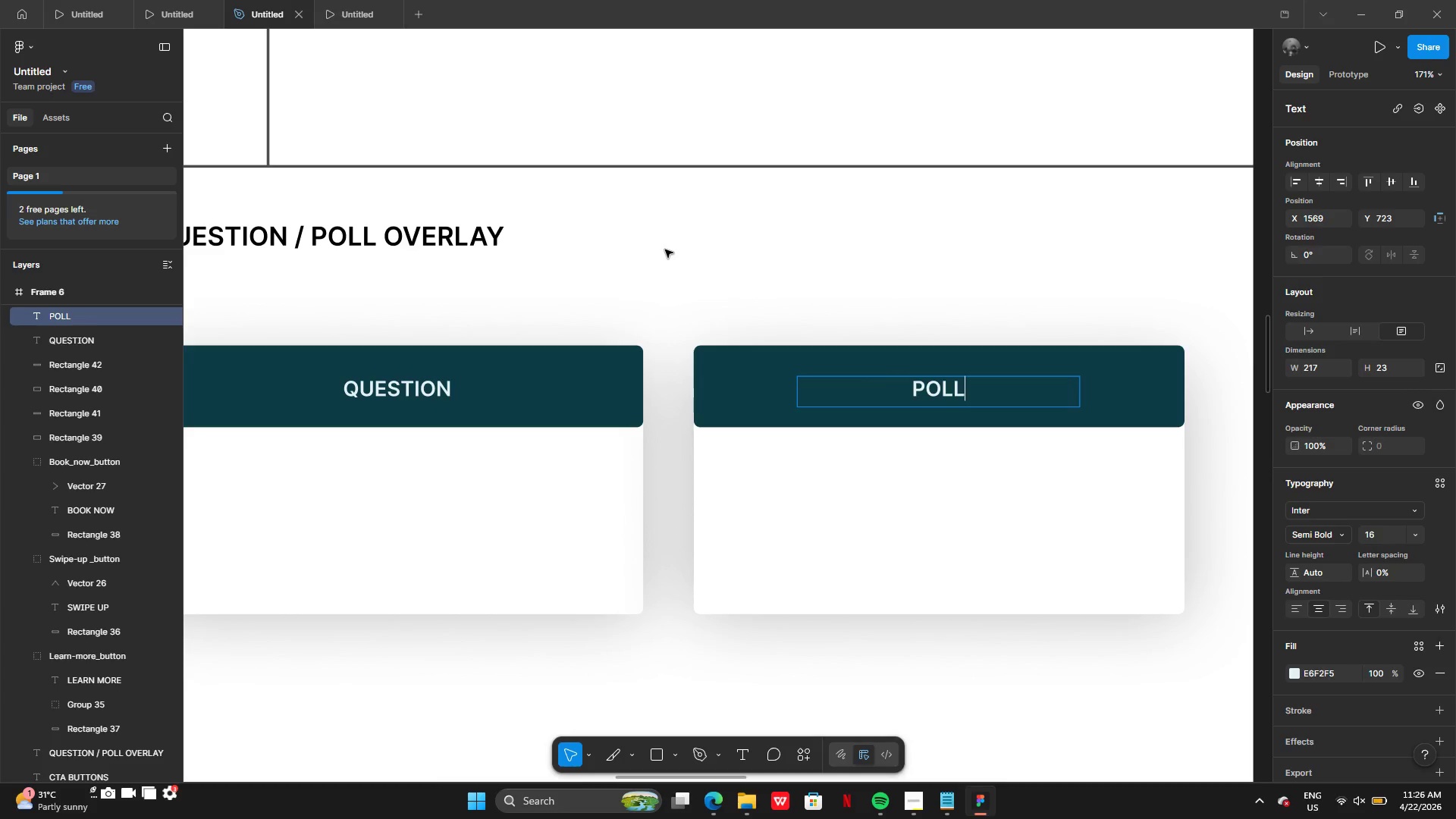 
left_click([665, 249])
 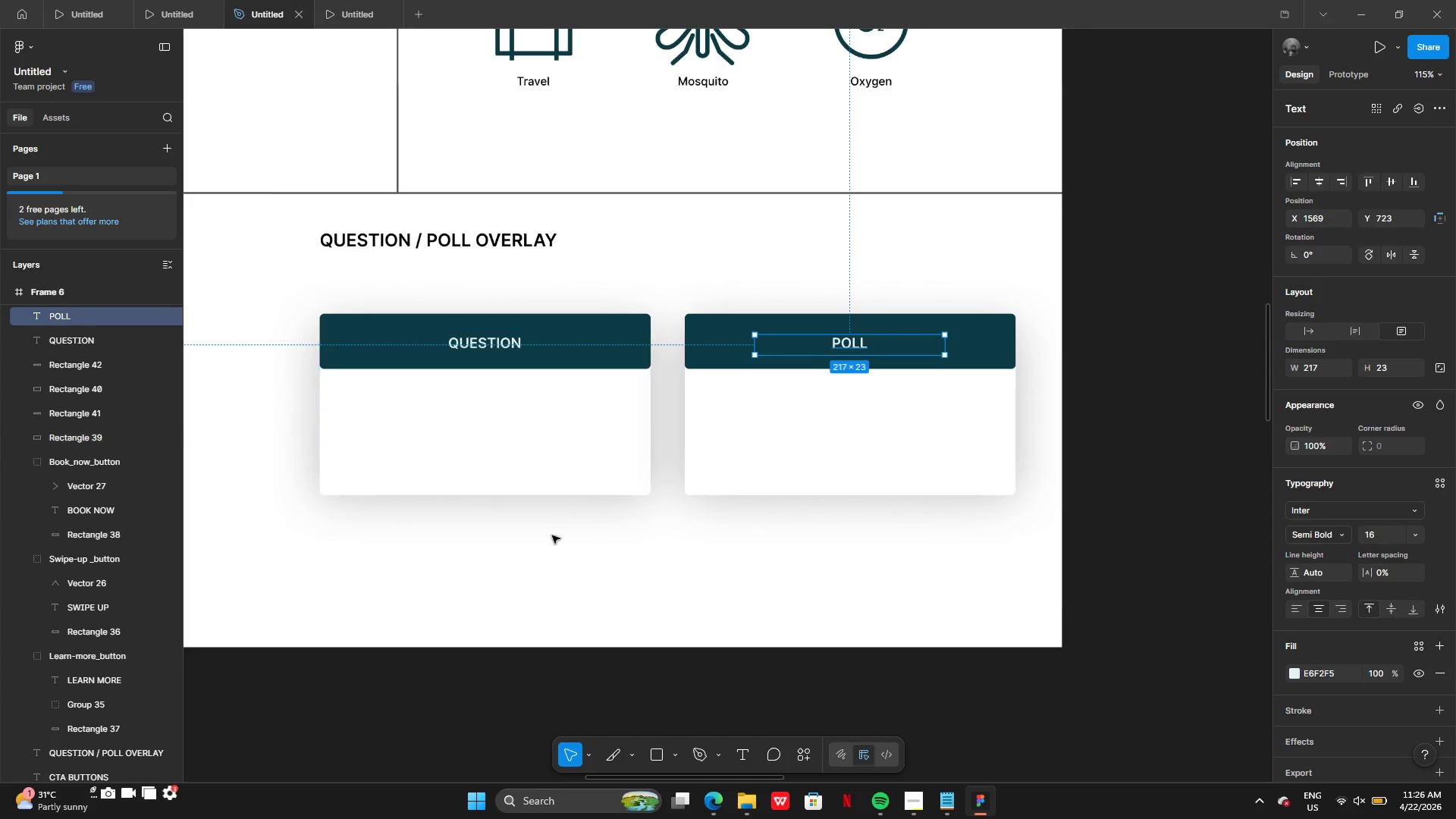 
left_click([600, 541])
 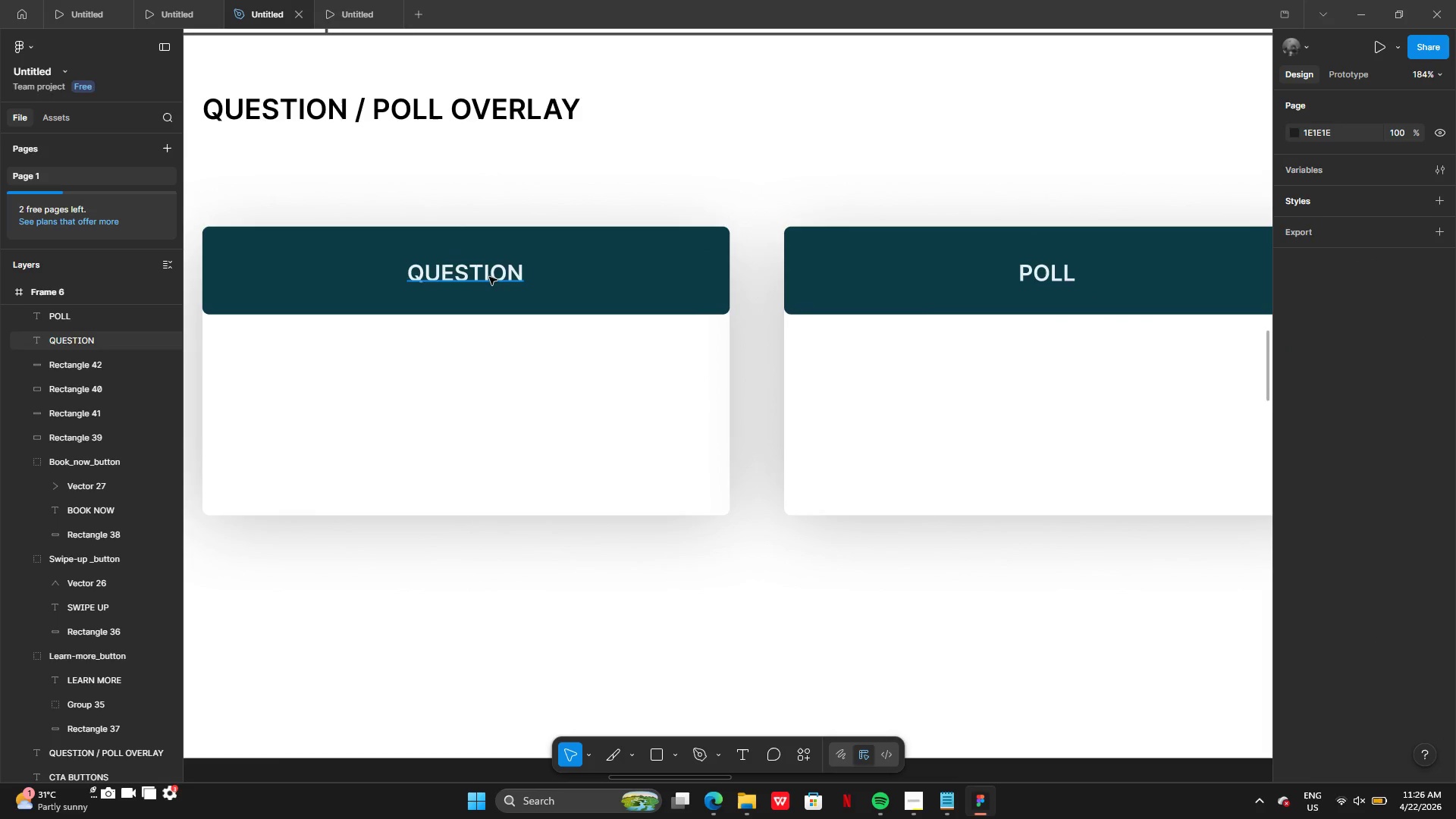 
hold_key(key=AltLeft, duration=0.52)
left_click_drag(start_coordinate=[479, 271], to_coordinate=[460, 374])
 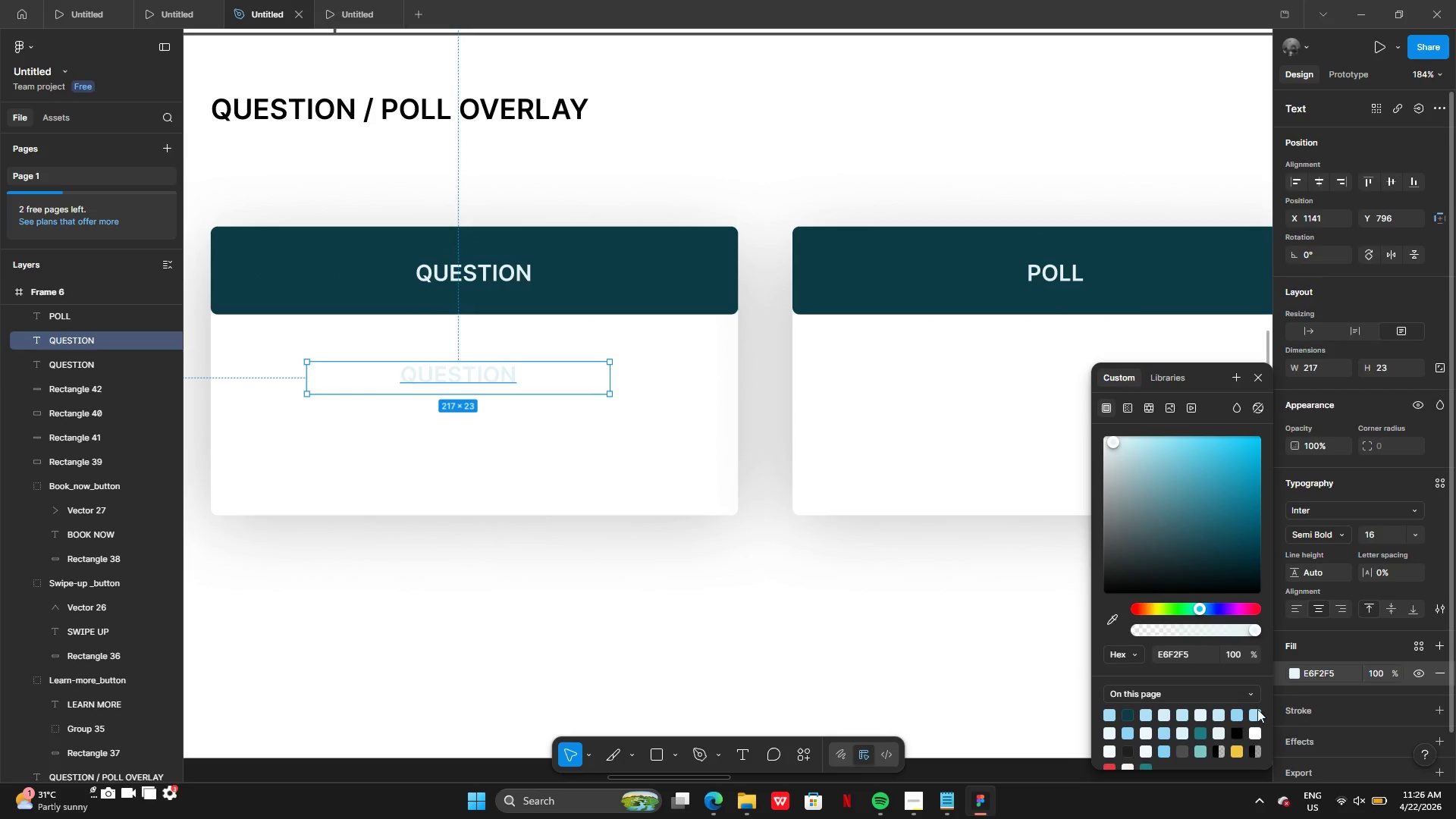 
left_click([1181, 756])
 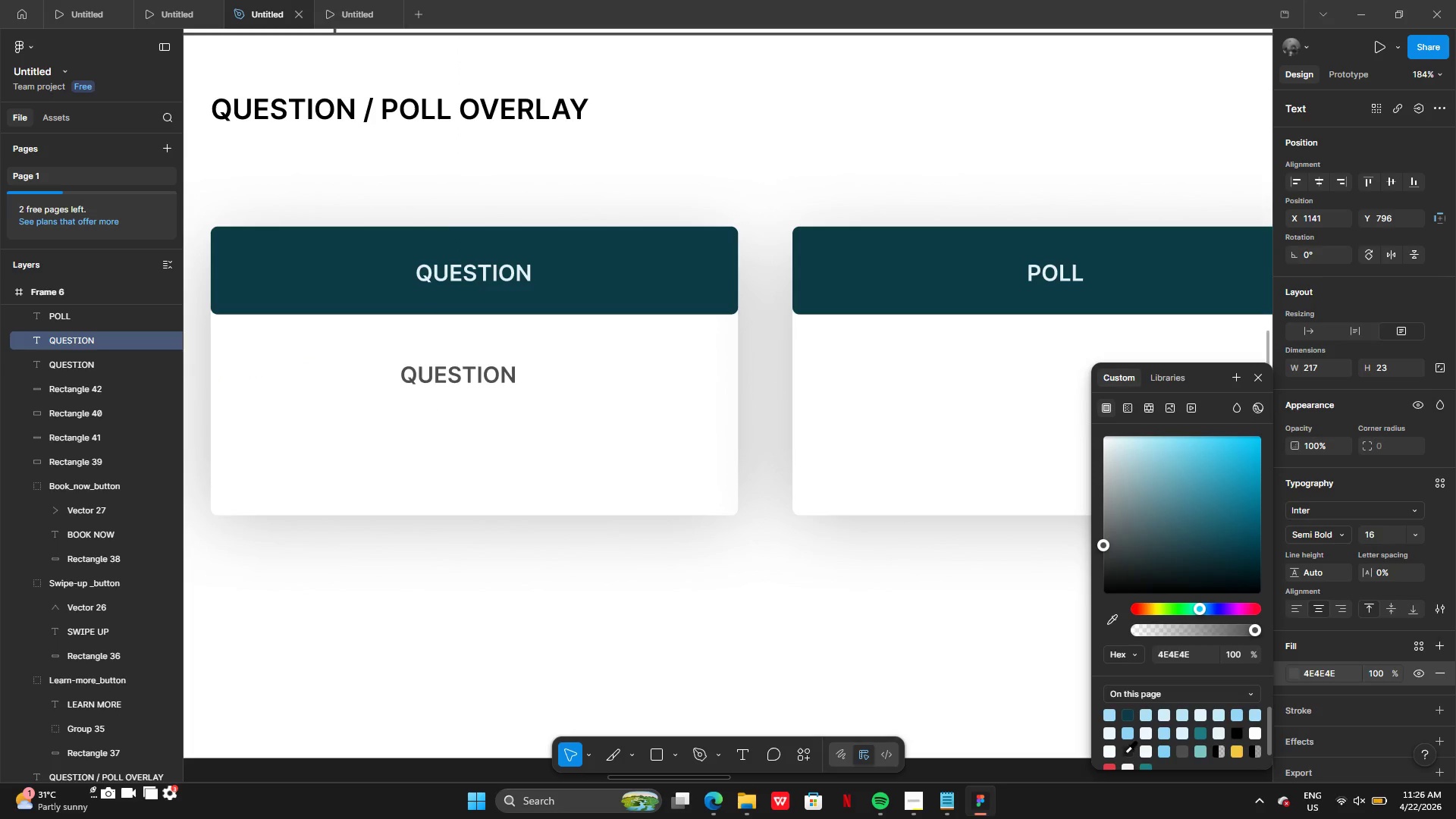 
left_click([1126, 752])
 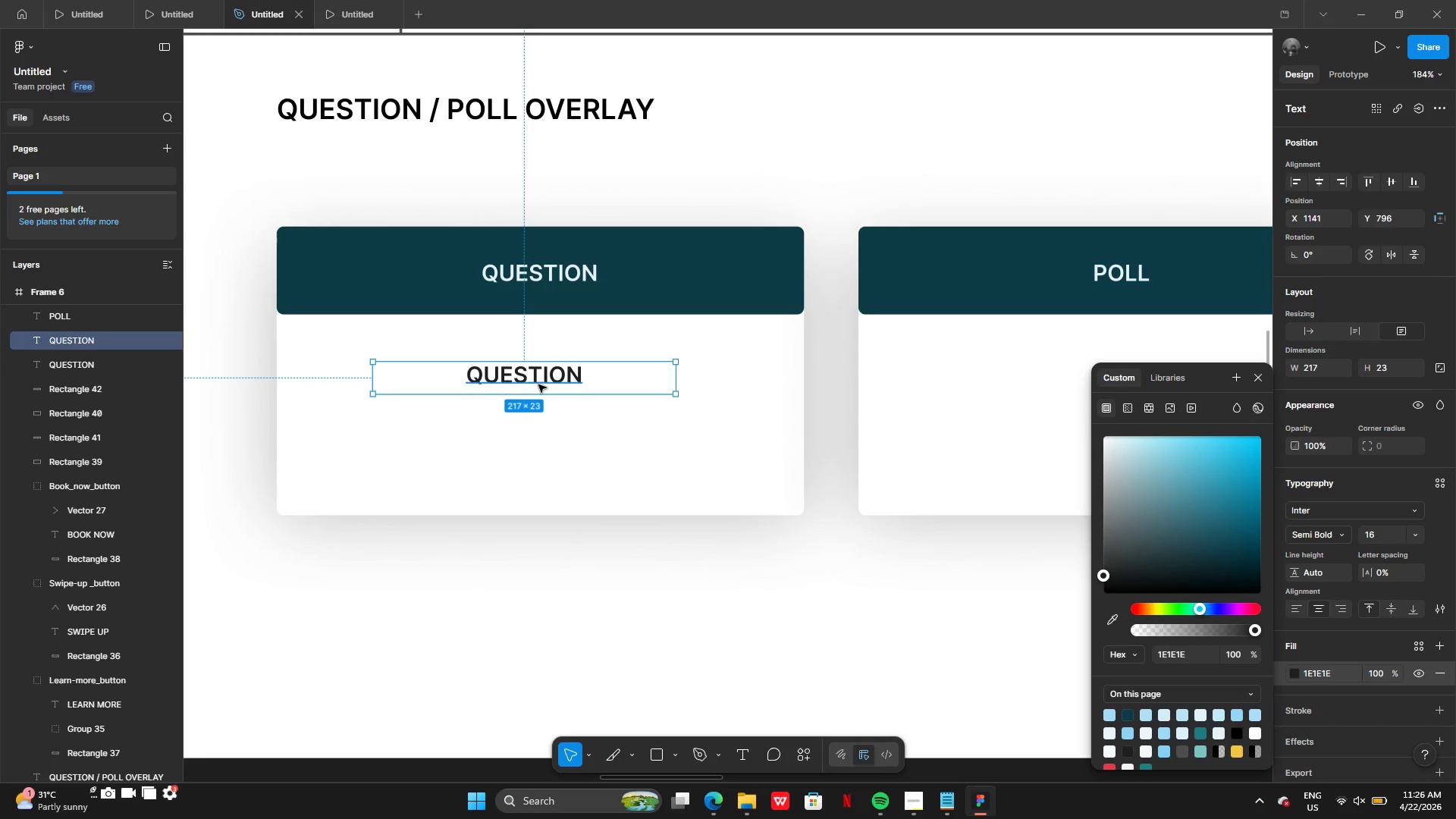 
double_click([547, 383])
 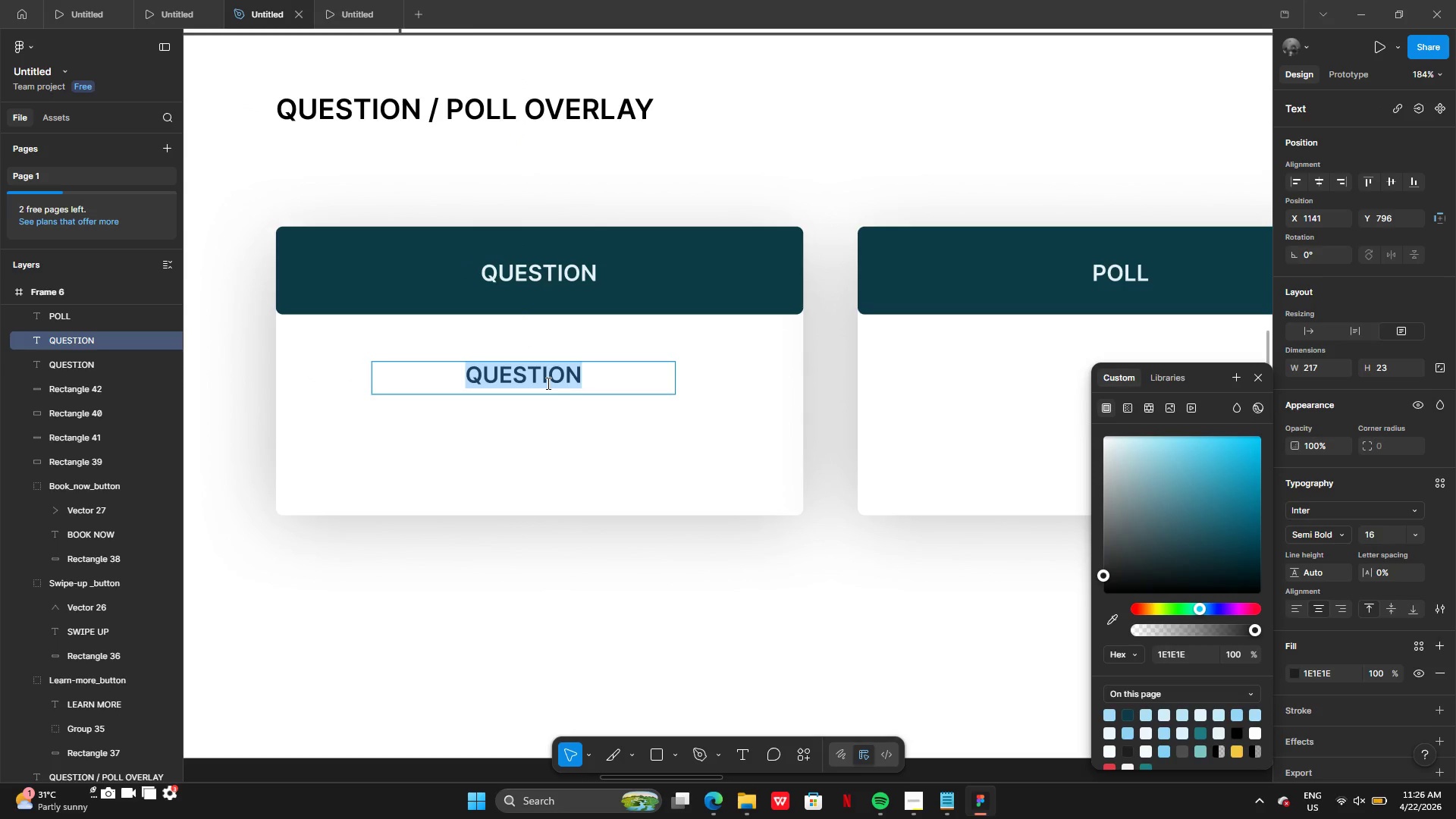 
type(What's your biggest concern)
 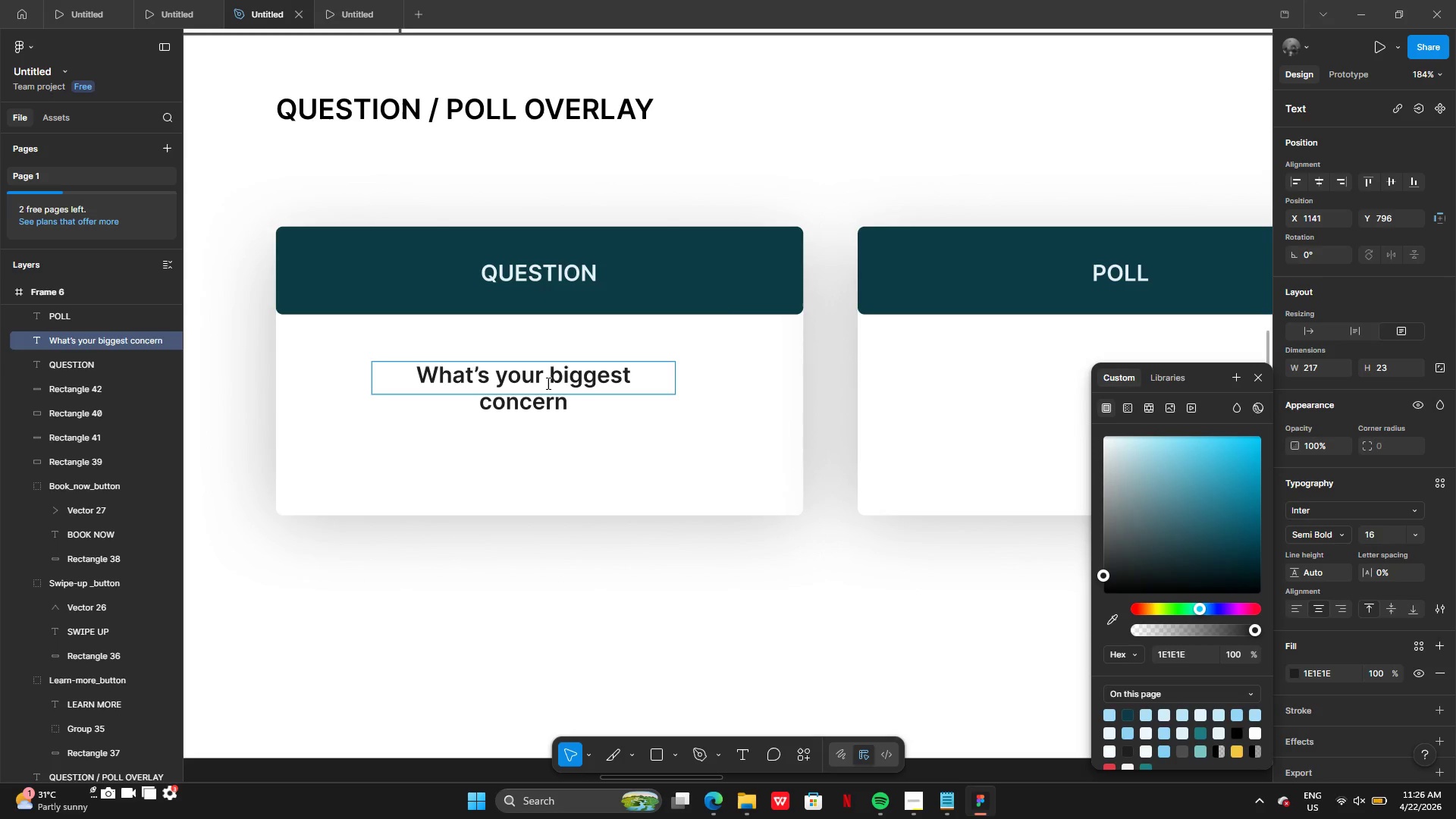 
type(vwhen)
key(Backspace)
key(Backspace)
key(Backspace)
key(Backspace)
key(Backspace)
key(Backspace)
type(n when traveling to high altitude?)
 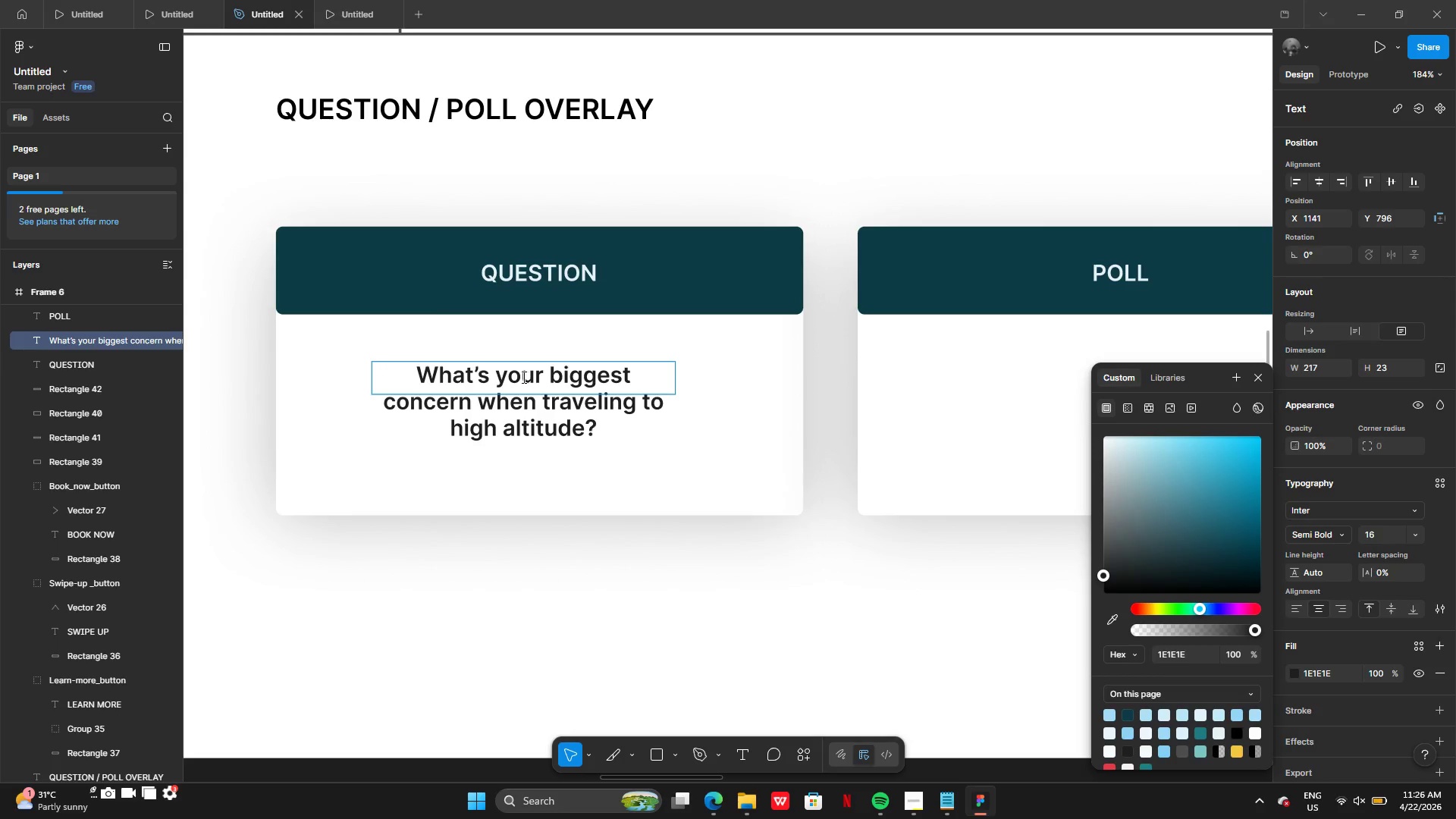 
left_click([610, 557])
 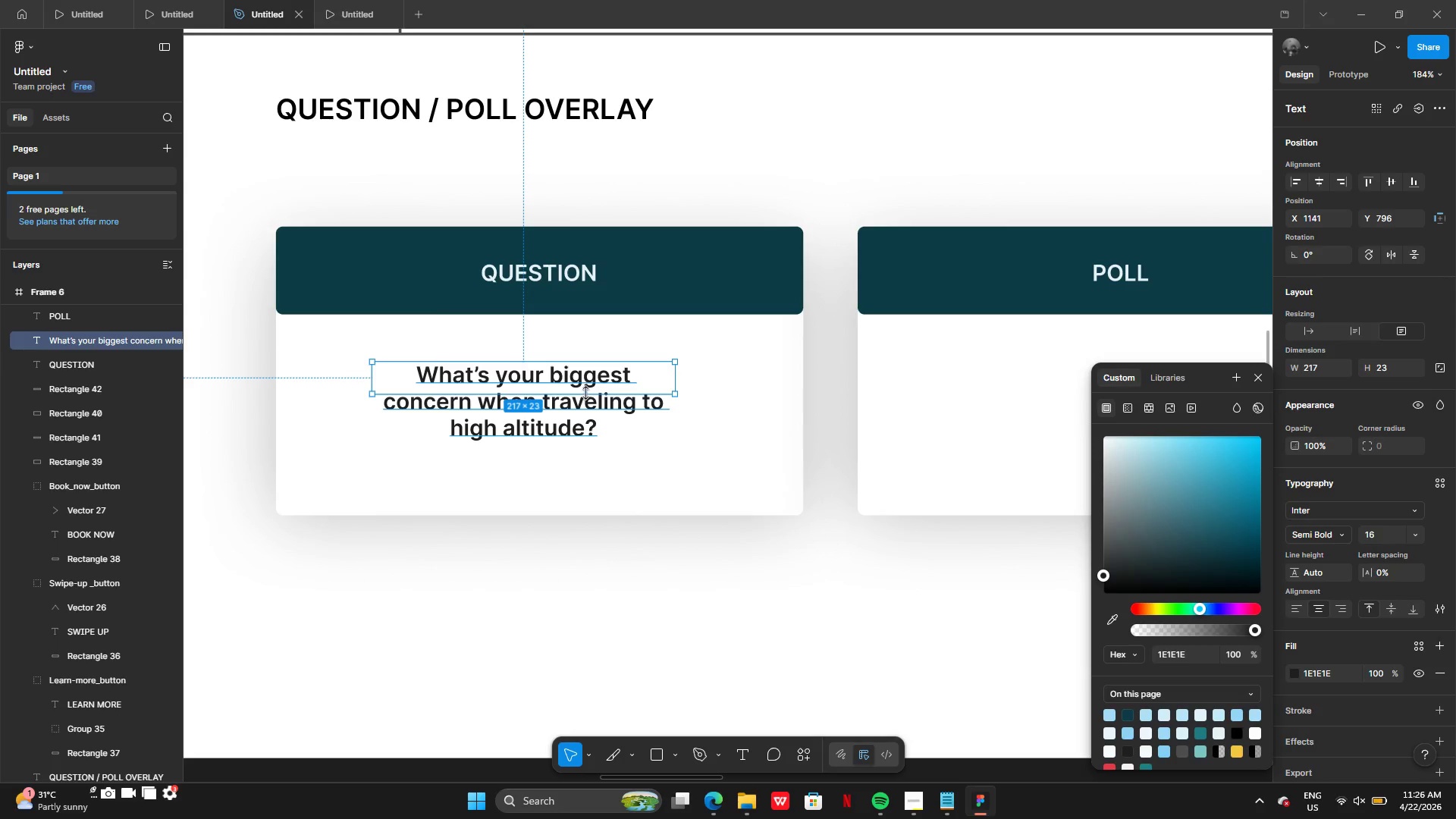 
left_click_drag(start_coordinate=[585, 394], to_coordinate=[588, 444])
 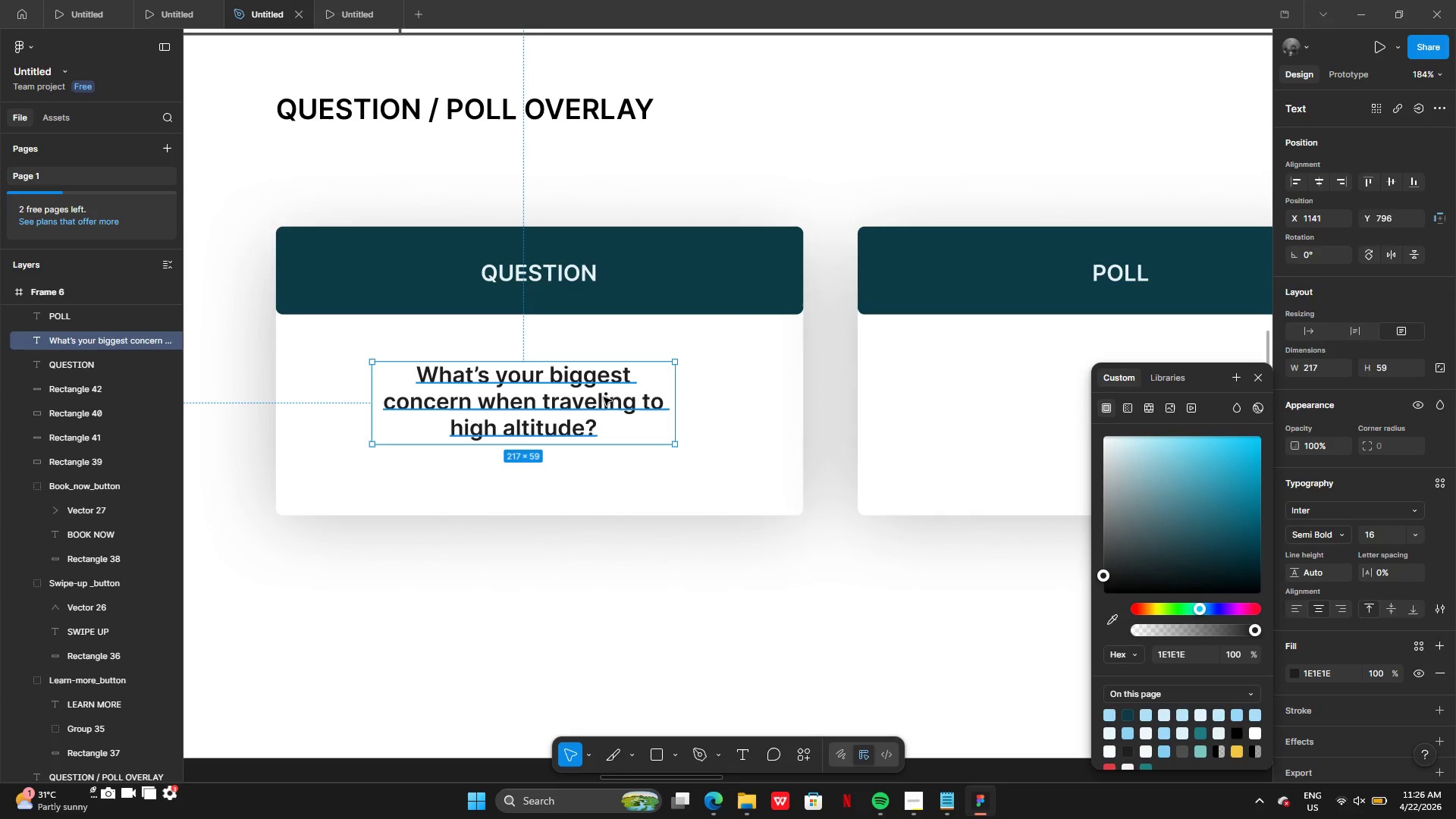 
left_click_drag(start_coordinate=[604, 397], to_coordinate=[617, 400])
 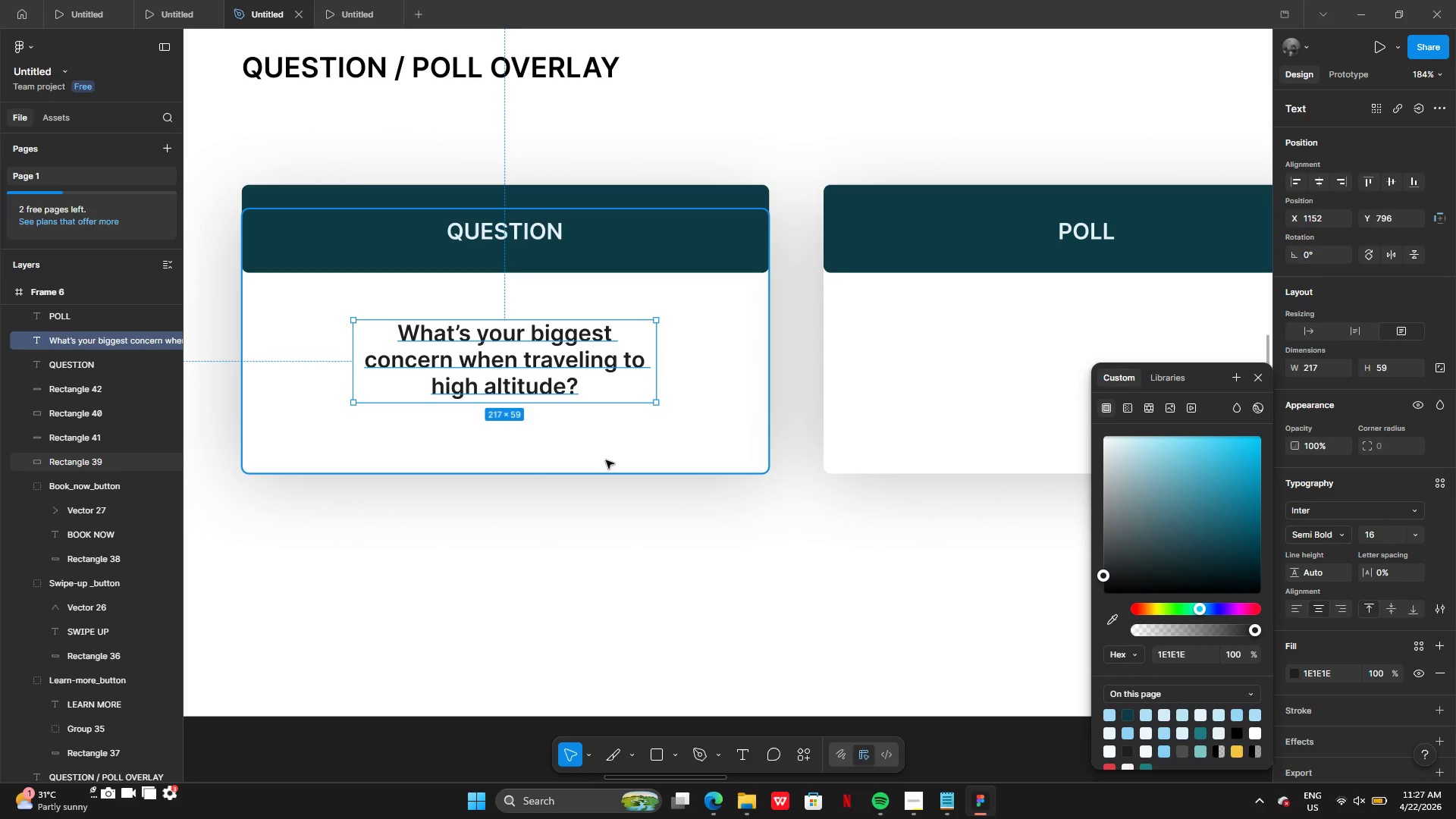 
wait(5.23)
 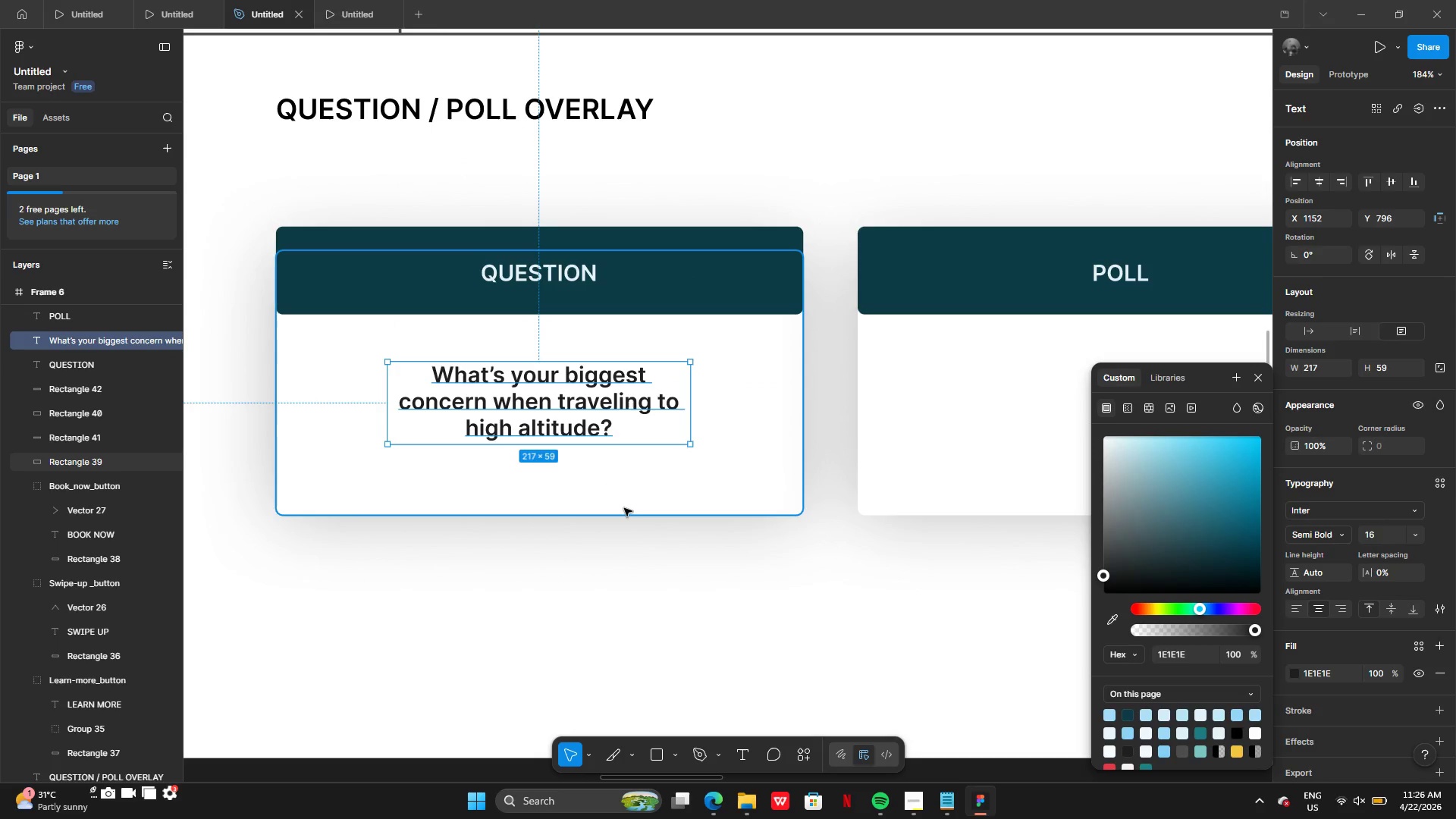 
left_click([593, 431])
 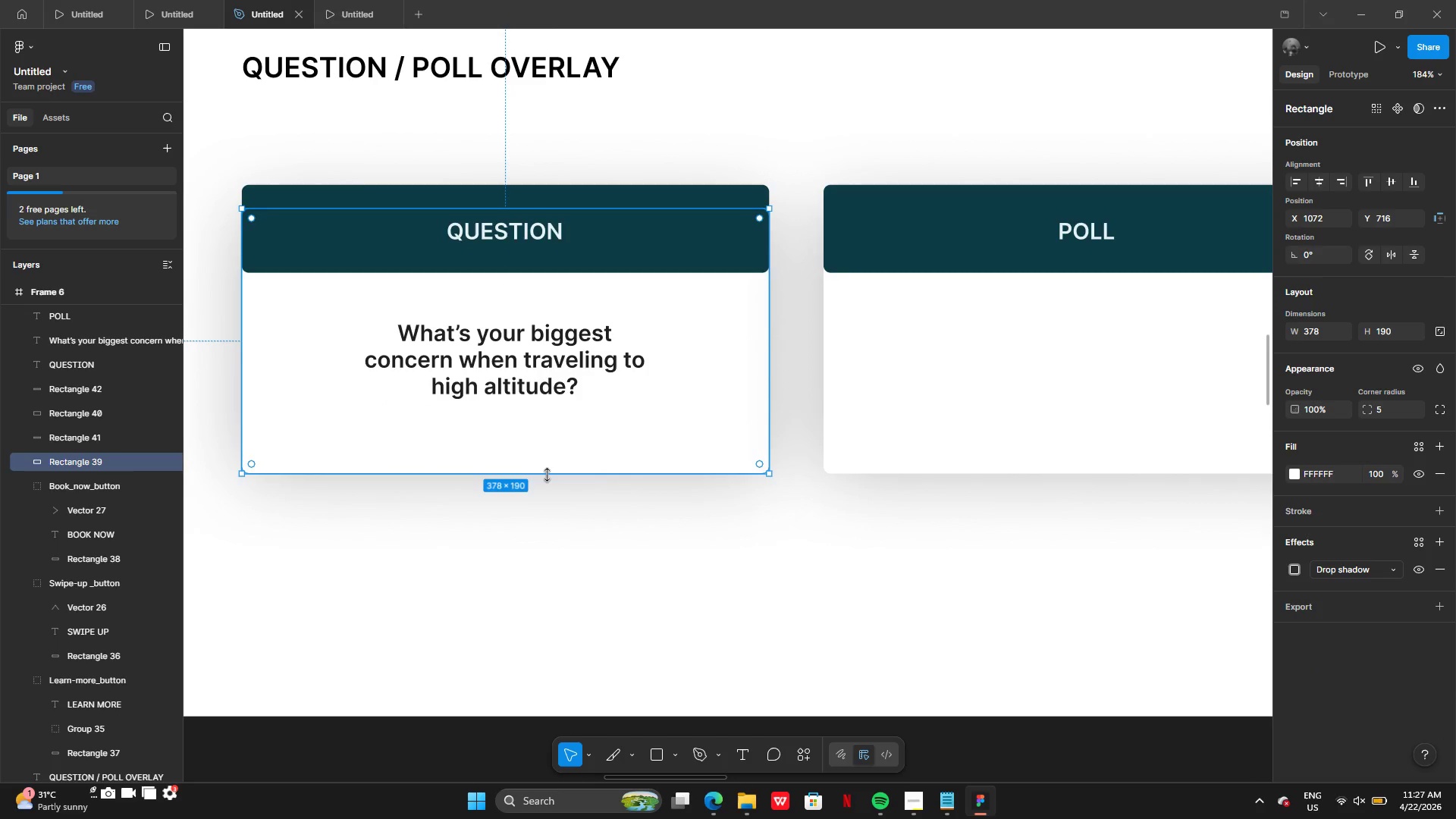 
hold_key(key=ShiftLeft, duration=0.89)
left_click([950, 432])
 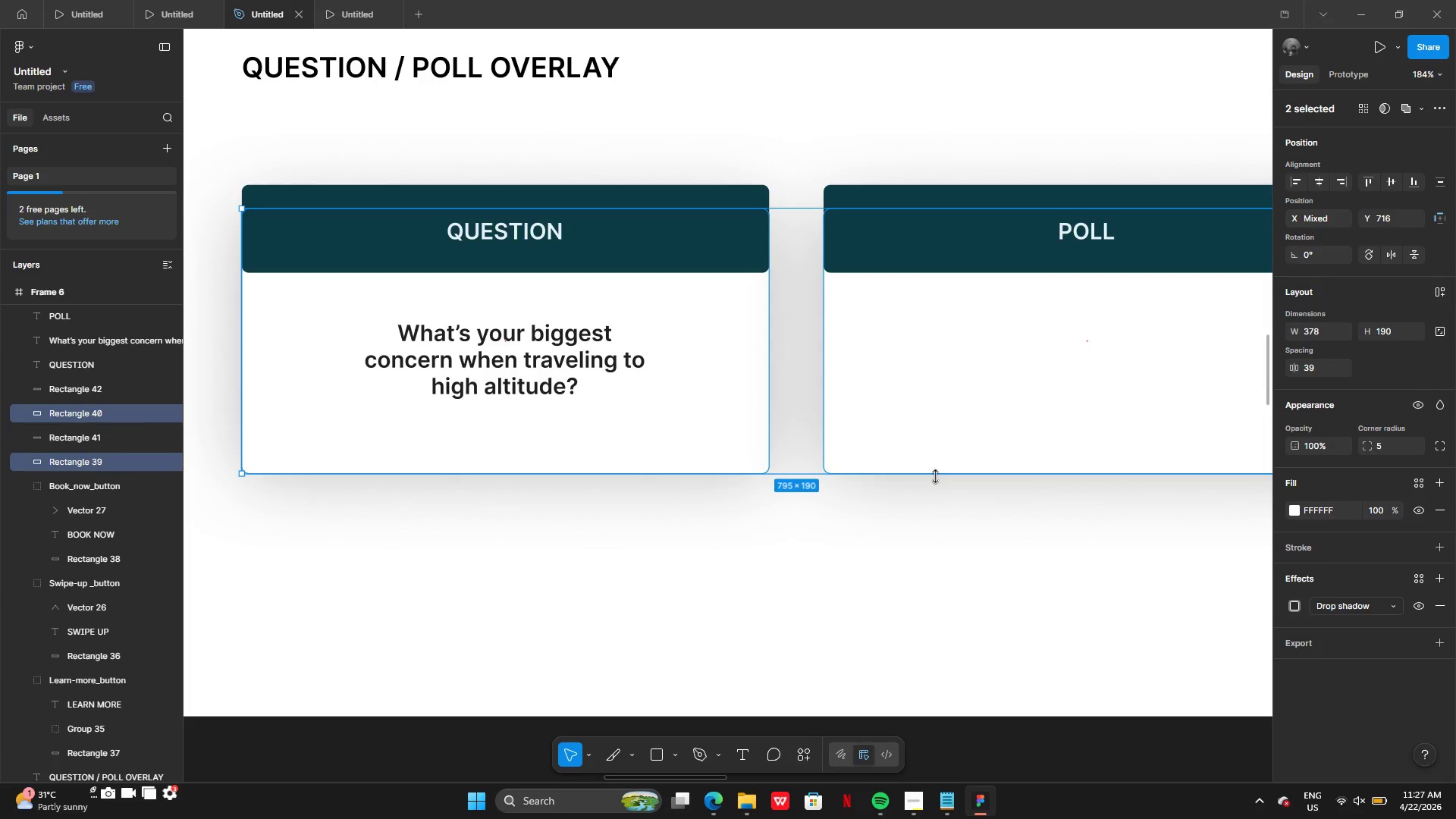 
left_click_drag(start_coordinate=[934, 473], to_coordinate=[931, 528])
 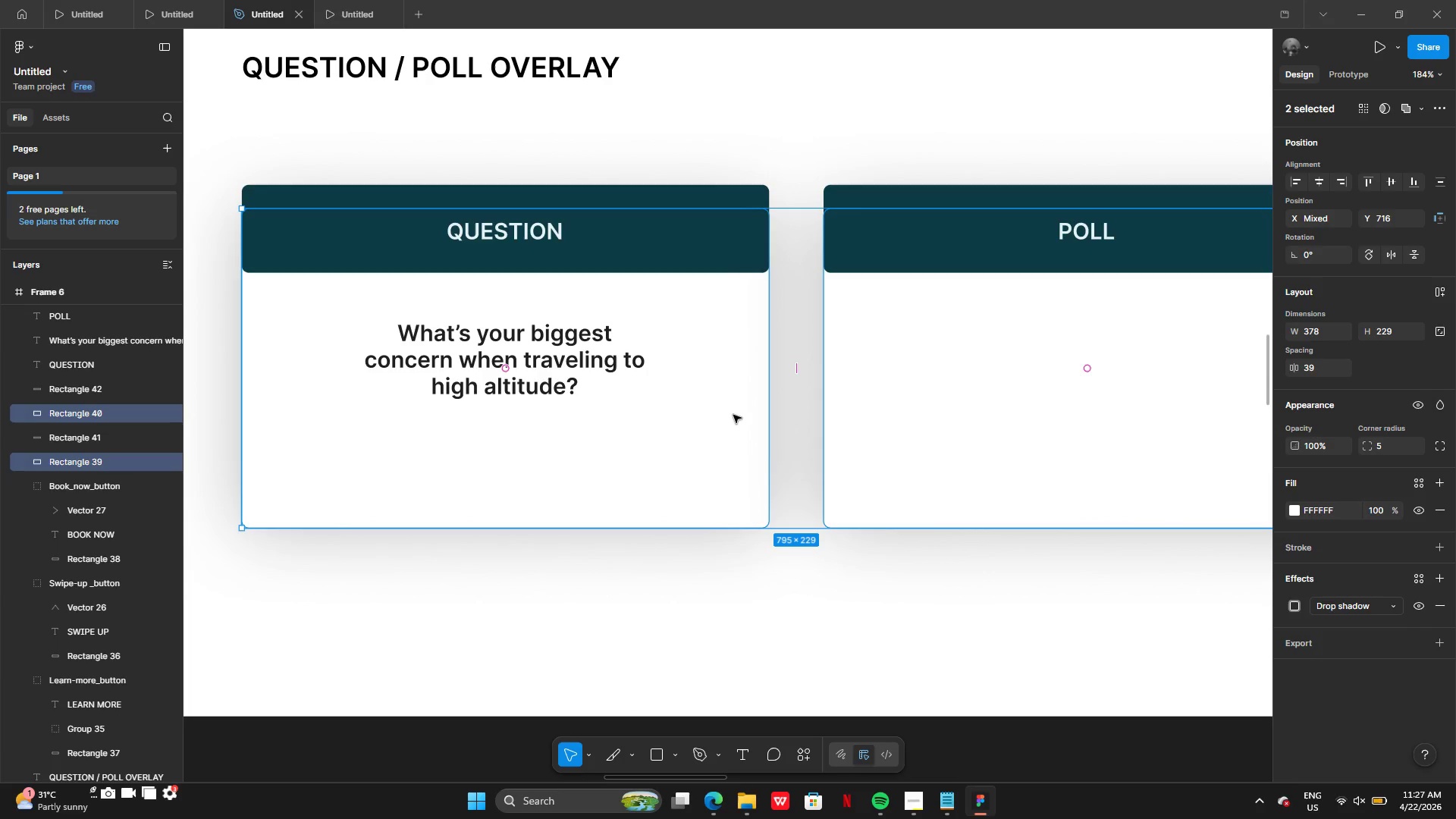 
left_click([733, 414])
 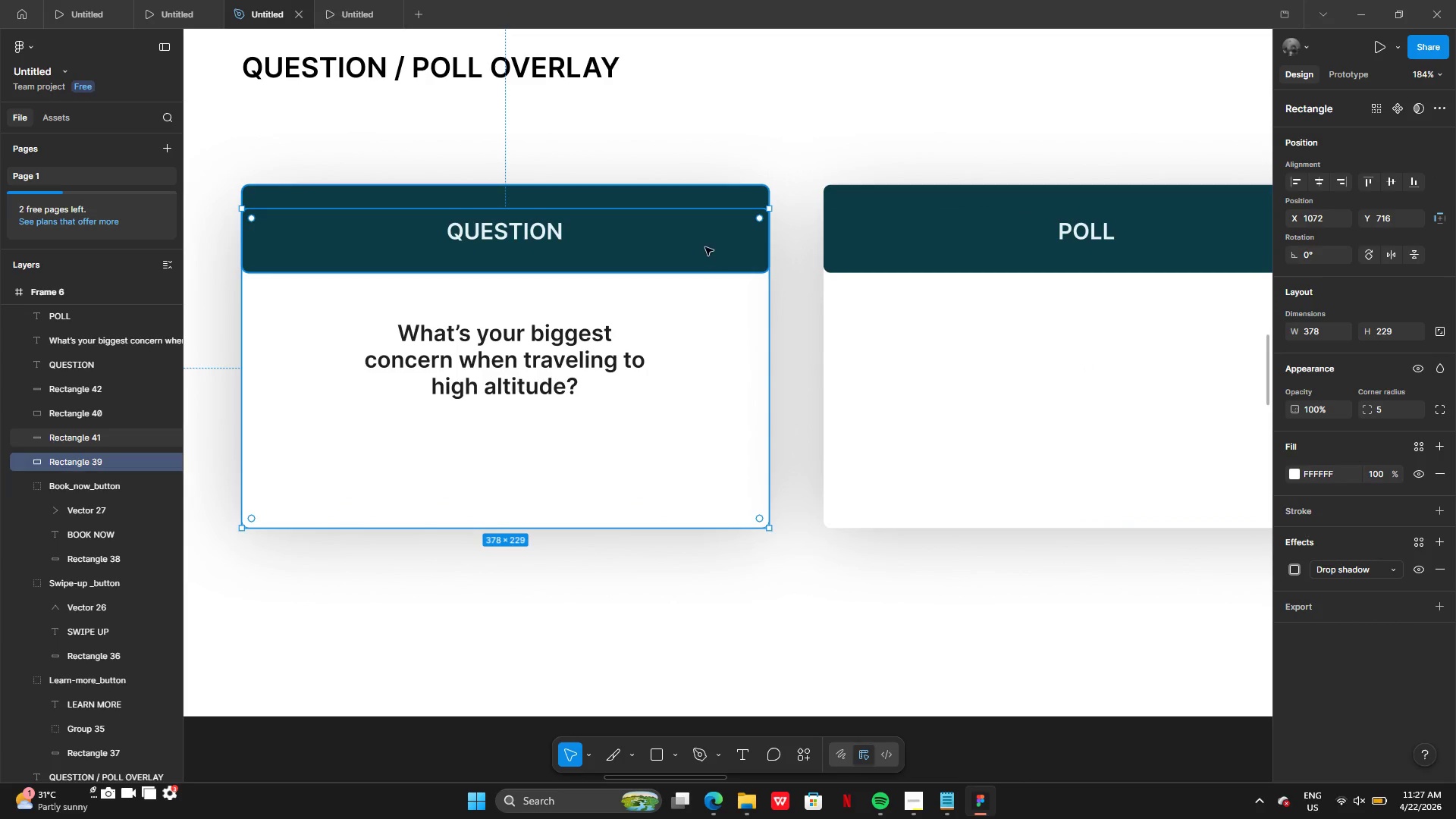 
left_click([703, 244])
 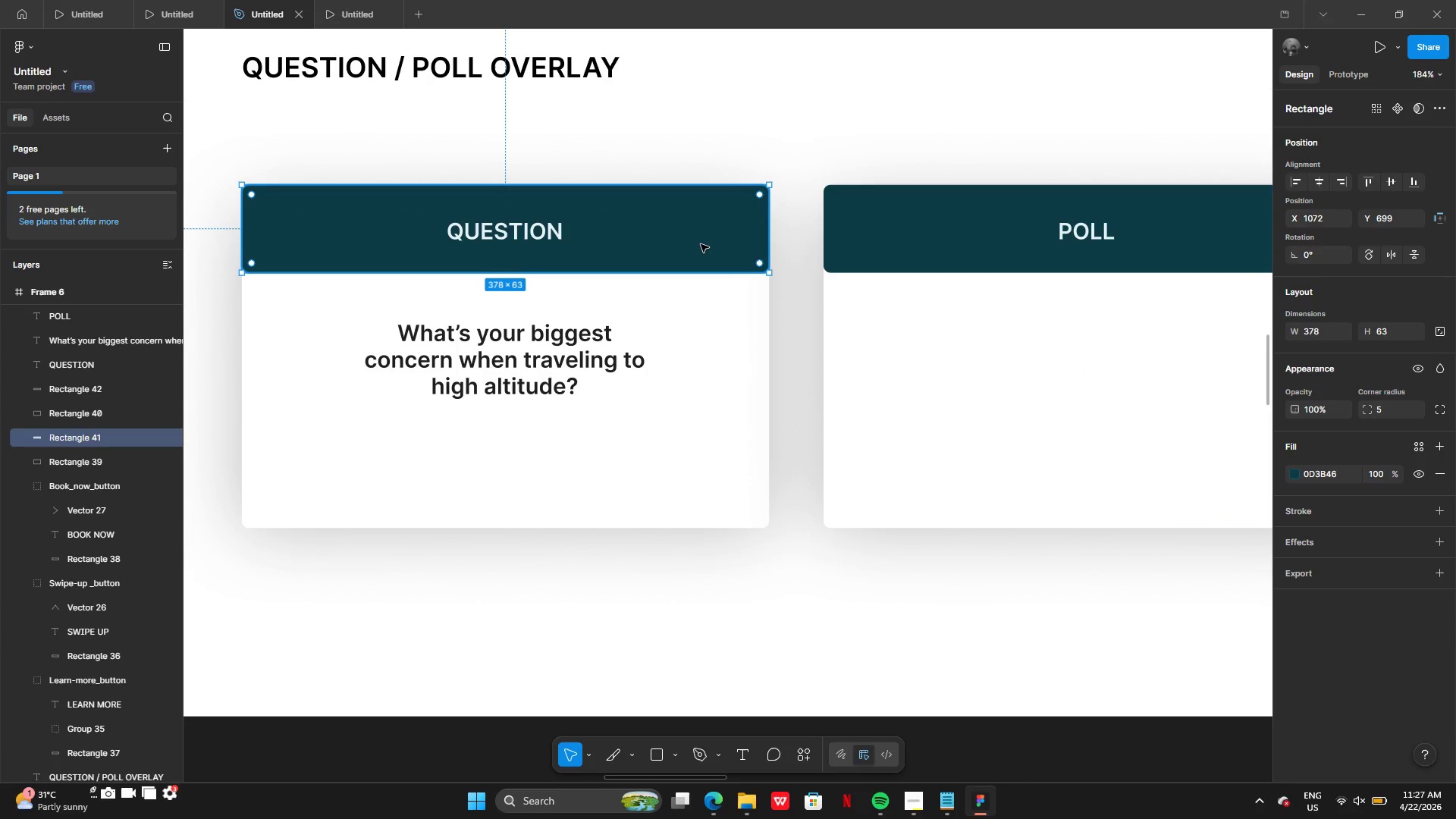 
hold_key(key=AltLeft, duration=0.38)
left_click_drag(start_coordinate=[700, 243], to_coordinate=[689, 417])
 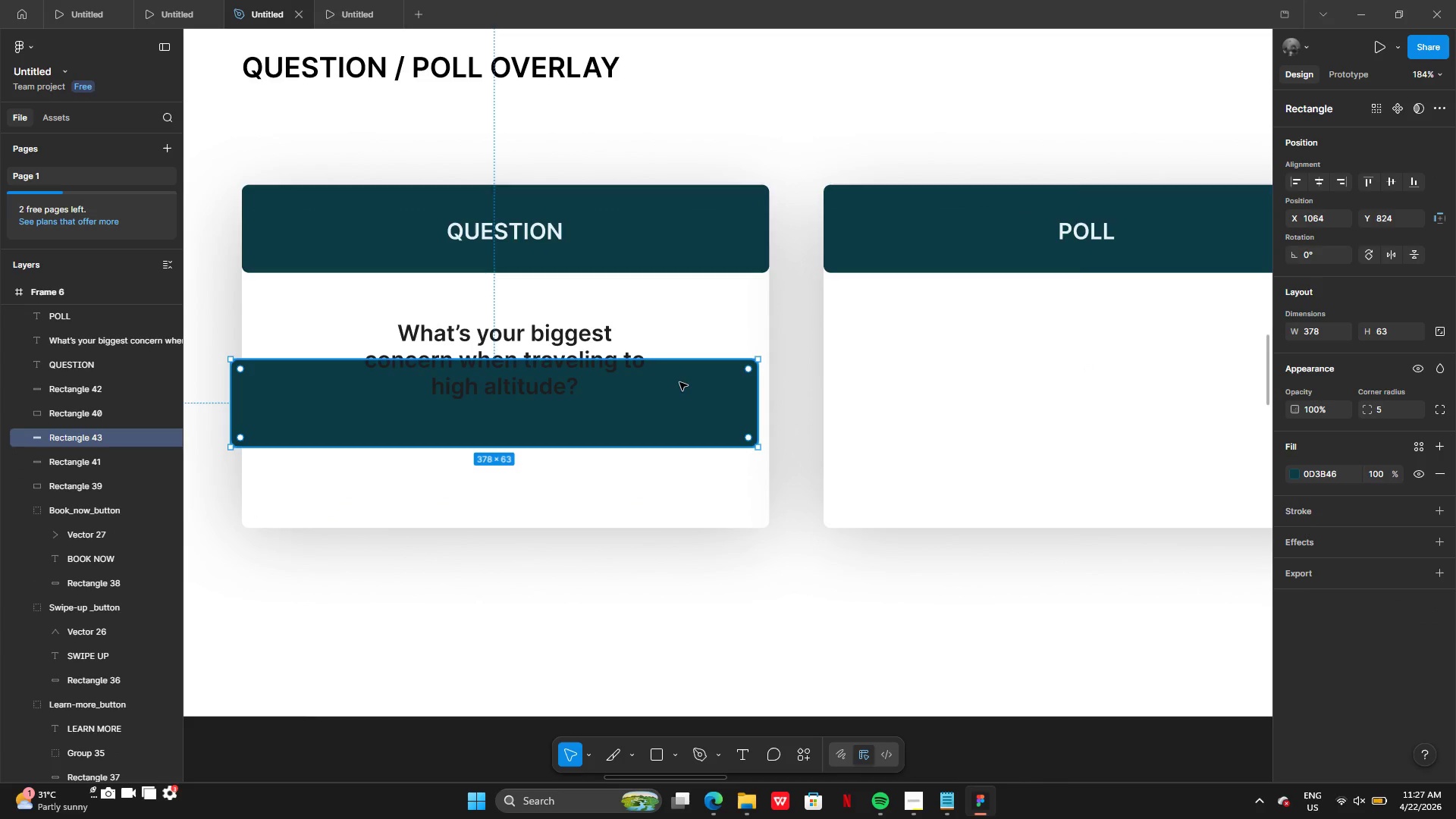 
left_click_drag(start_coordinate=[679, 383], to_coordinate=[707, 439])
 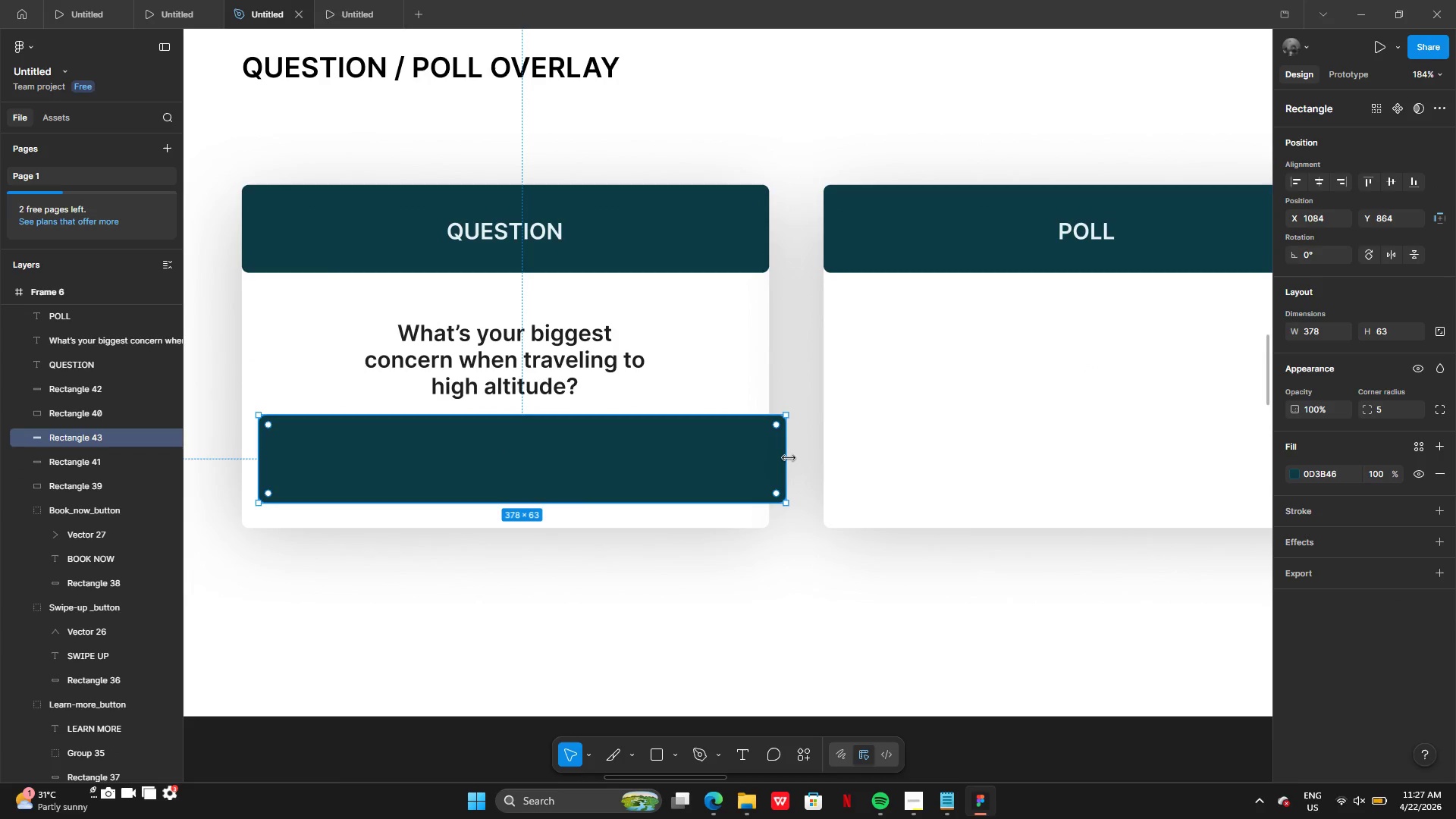 
hold_key(key=AltLeft, duration=1.14)
left_click_drag(start_coordinate=[789, 458], to_coordinate=[710, 451])
 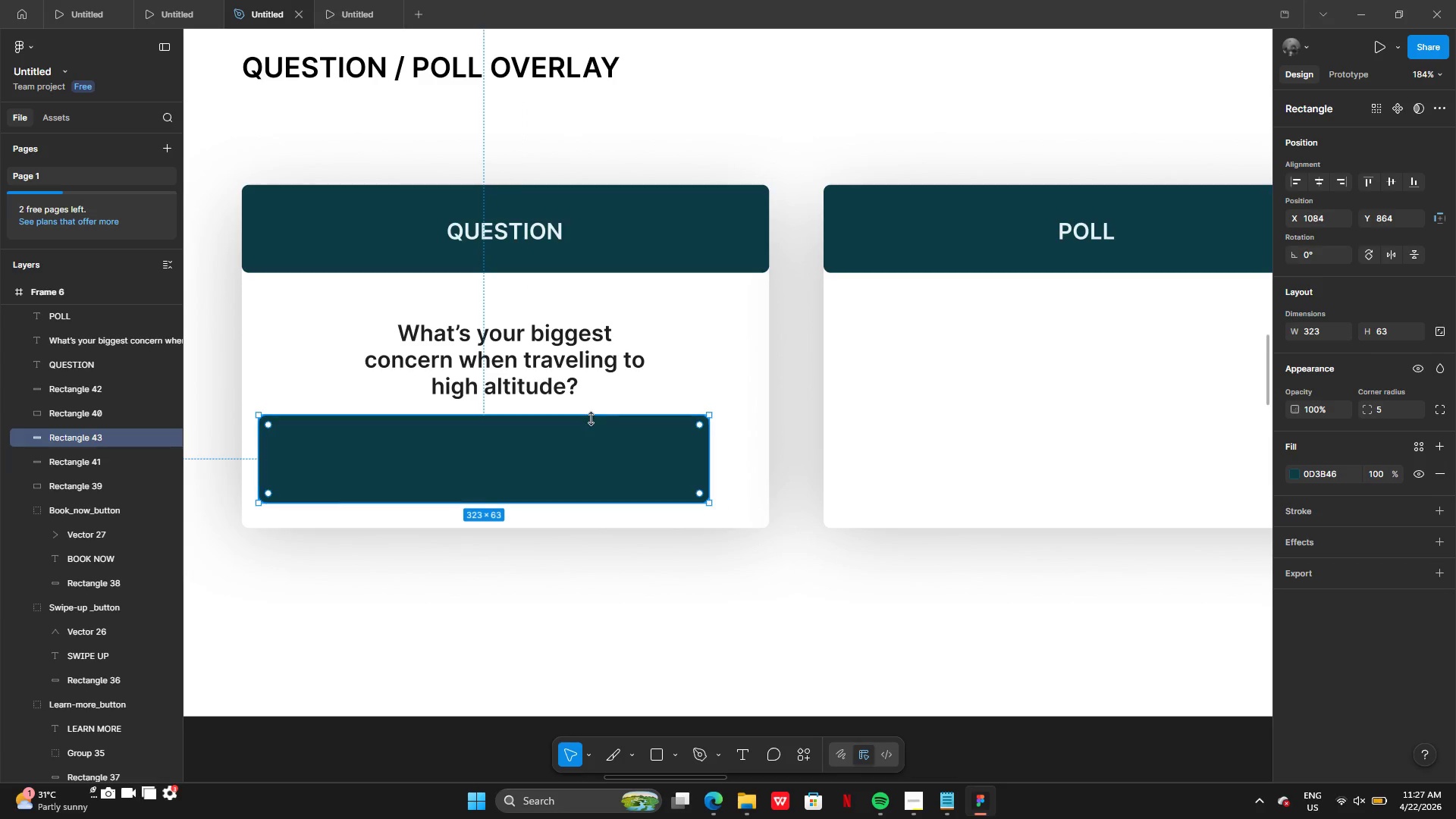 
hold_key(key=AltLeft, duration=0.67)
left_click_drag(start_coordinate=[592, 416], to_coordinate=[594, 432])
 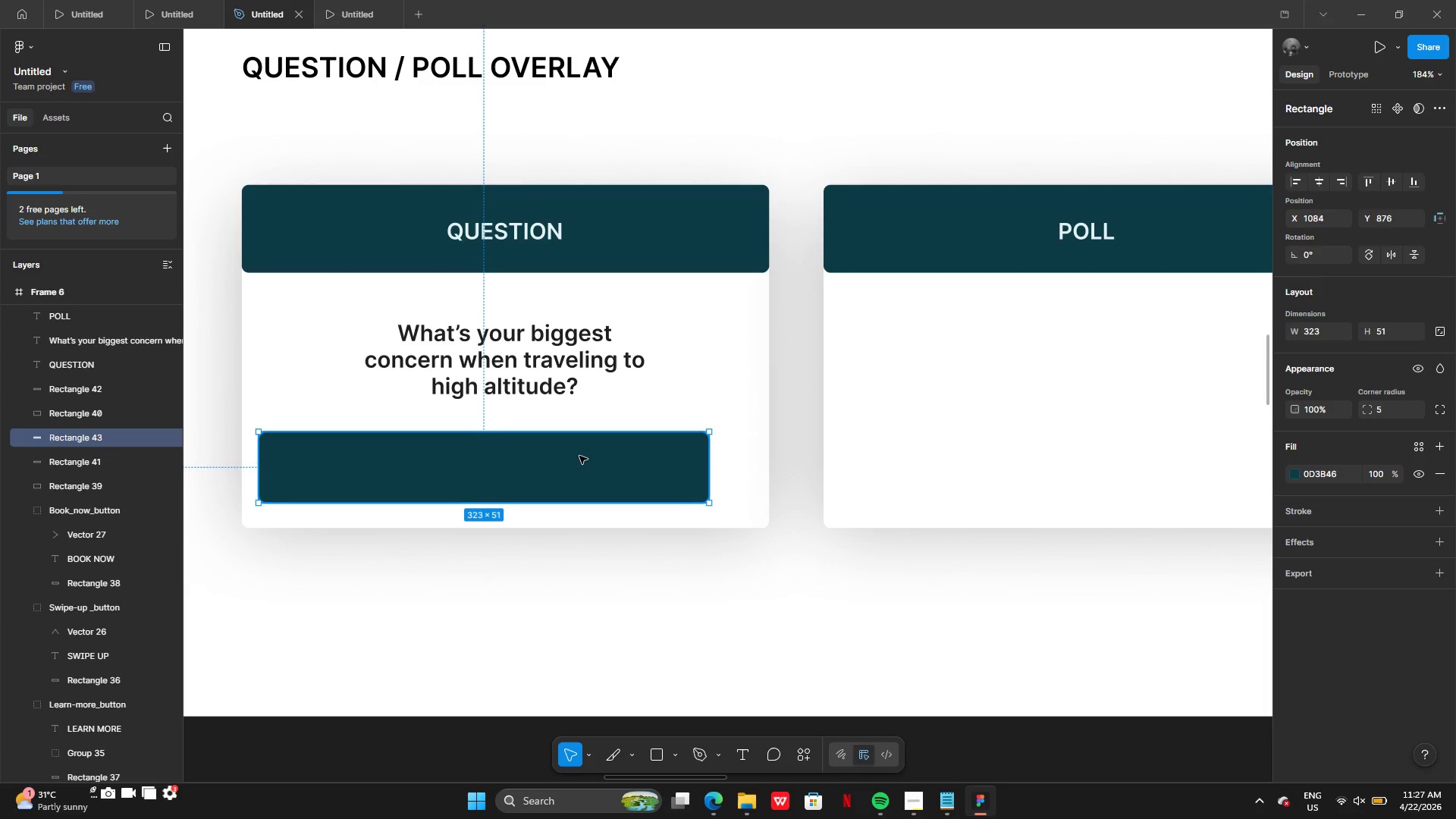 
left_click_drag(start_coordinate=[579, 457], to_coordinate=[604, 455])
 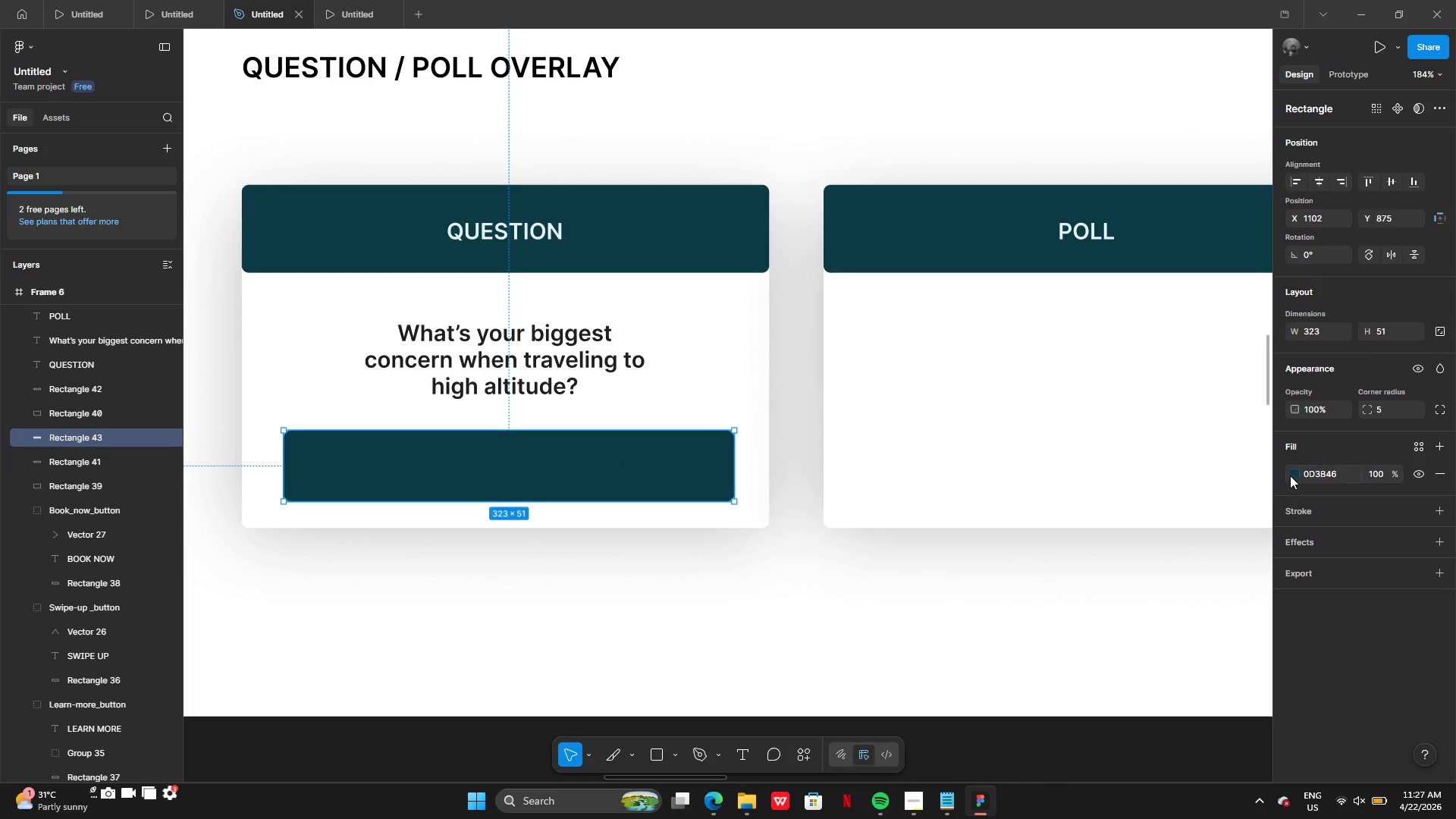 
left_click([1291, 474])
 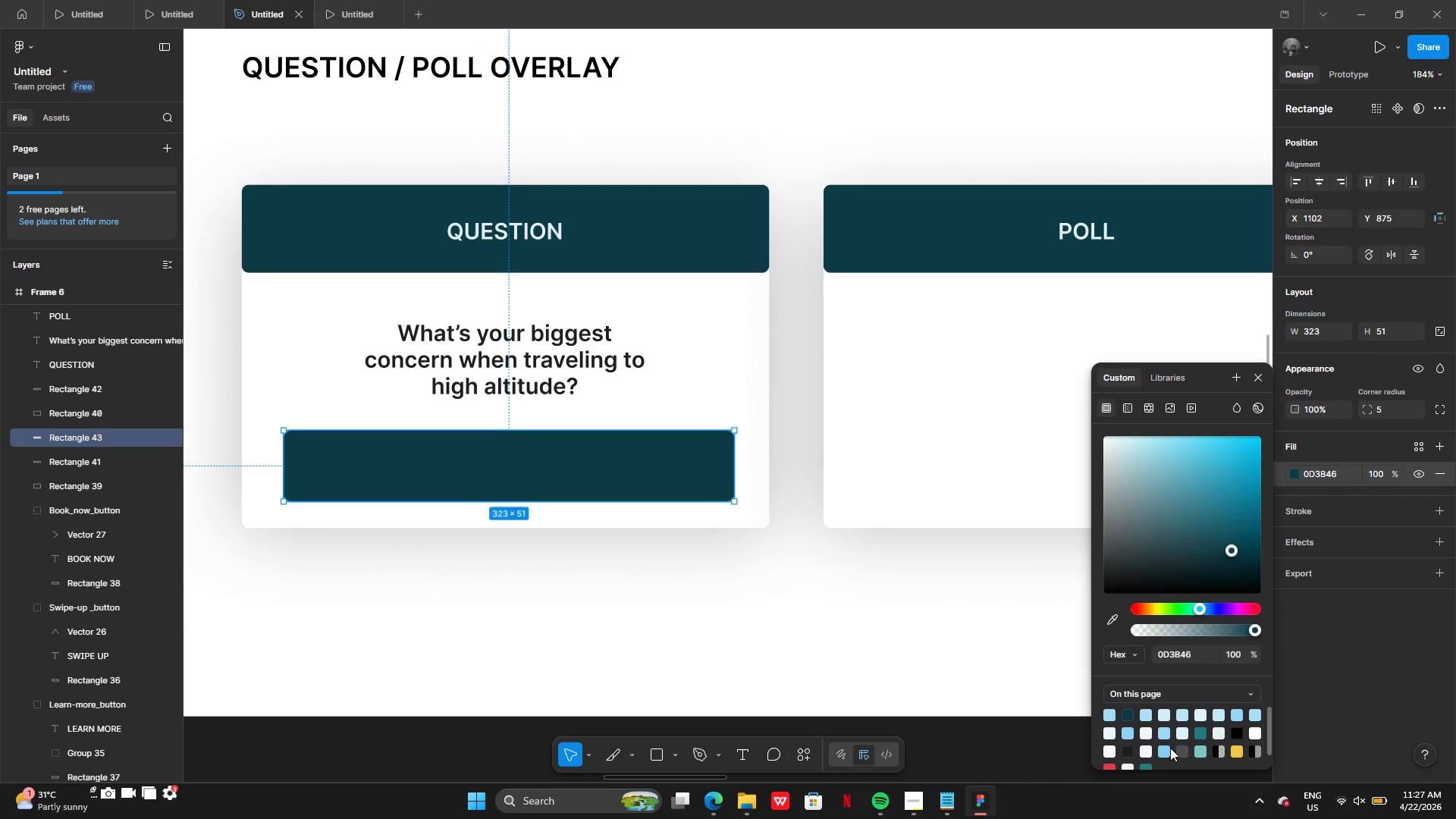 
left_click([1180, 752])
 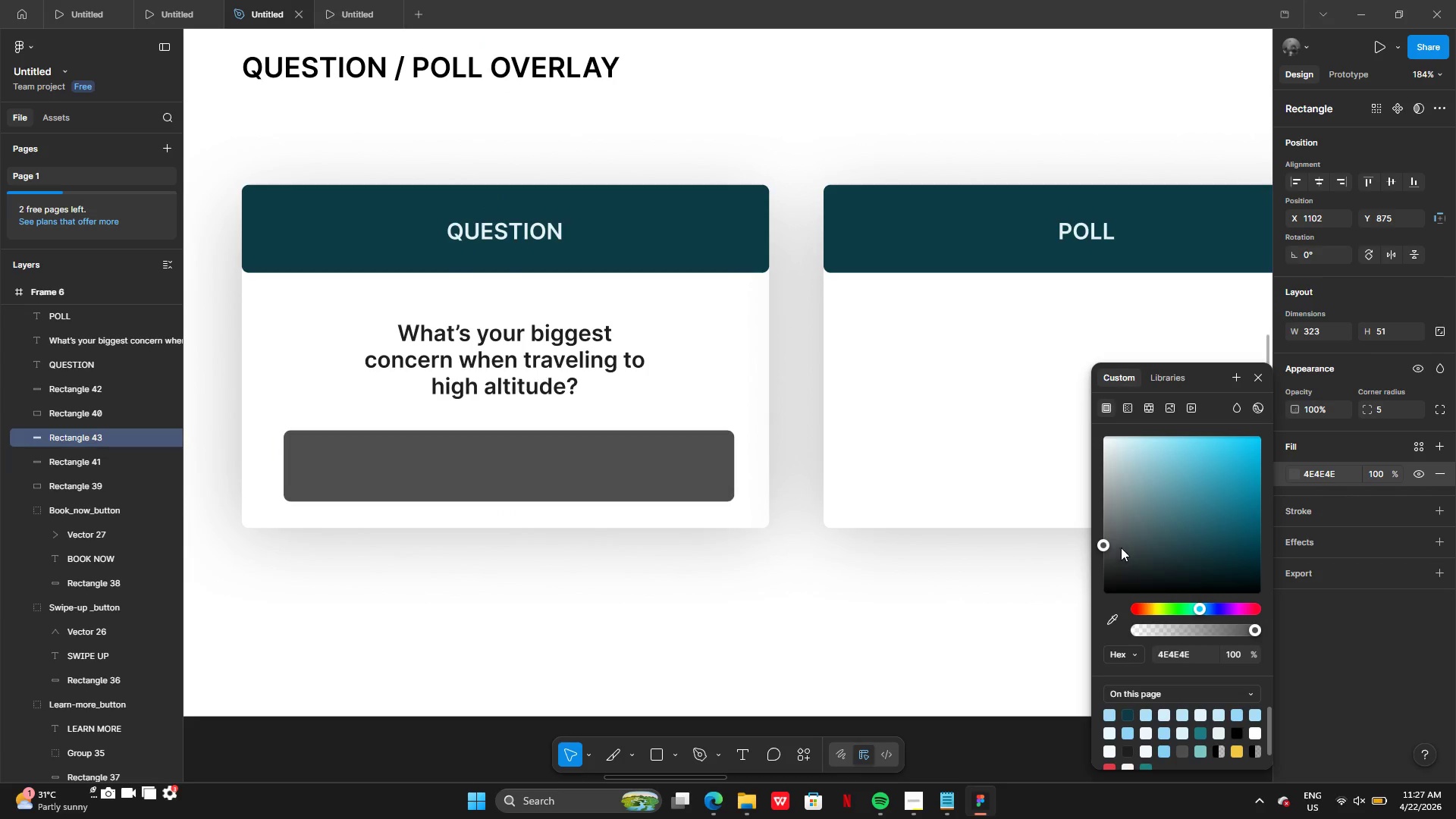 
left_click_drag(start_coordinate=[1112, 534], to_coordinate=[1085, 482])
 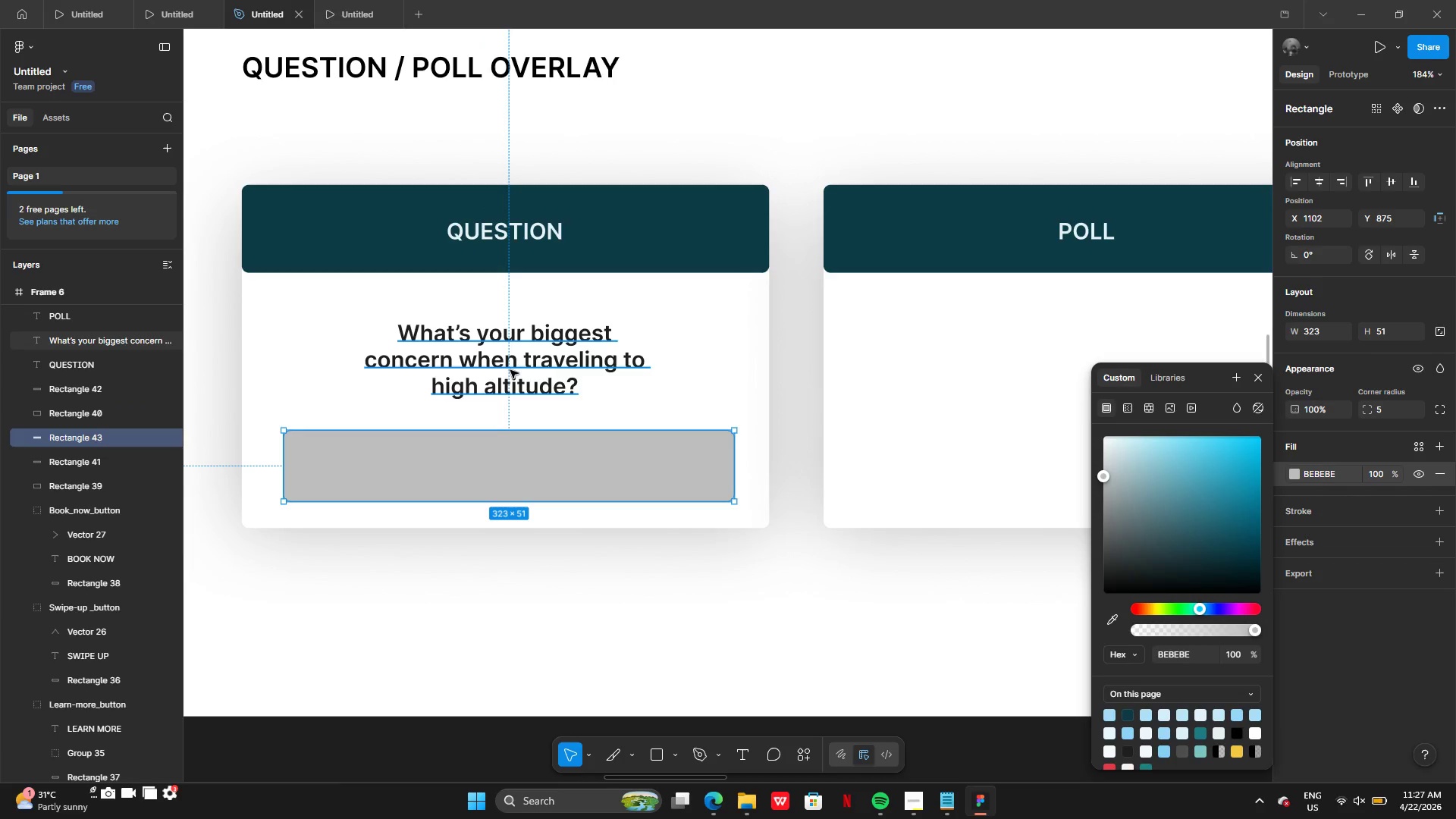 
hold_key(key=AltLeft, duration=0.33)
left_click_drag(start_coordinate=[507, 364], to_coordinate=[513, 475])
 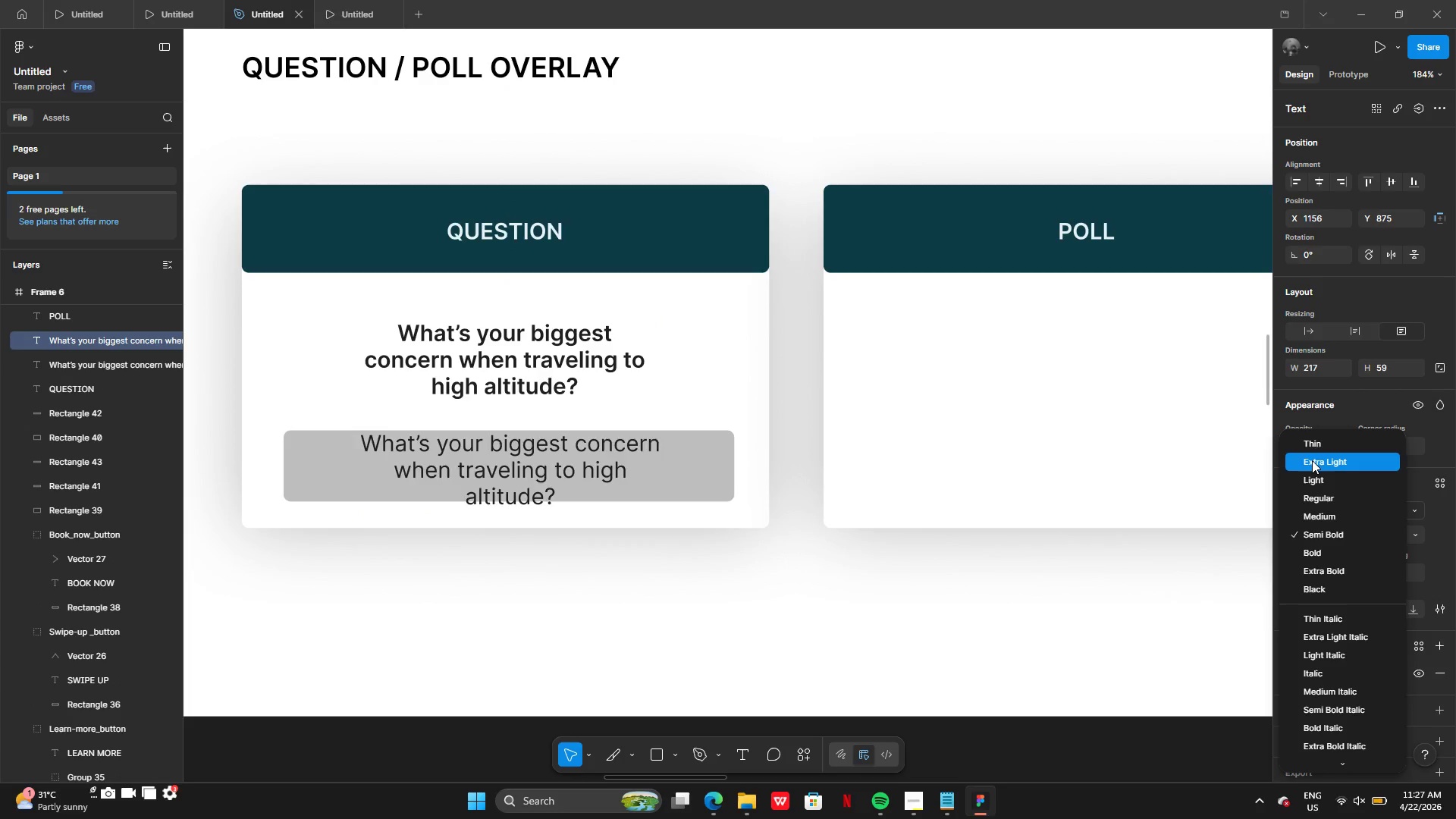 
left_click([1309, 477])
 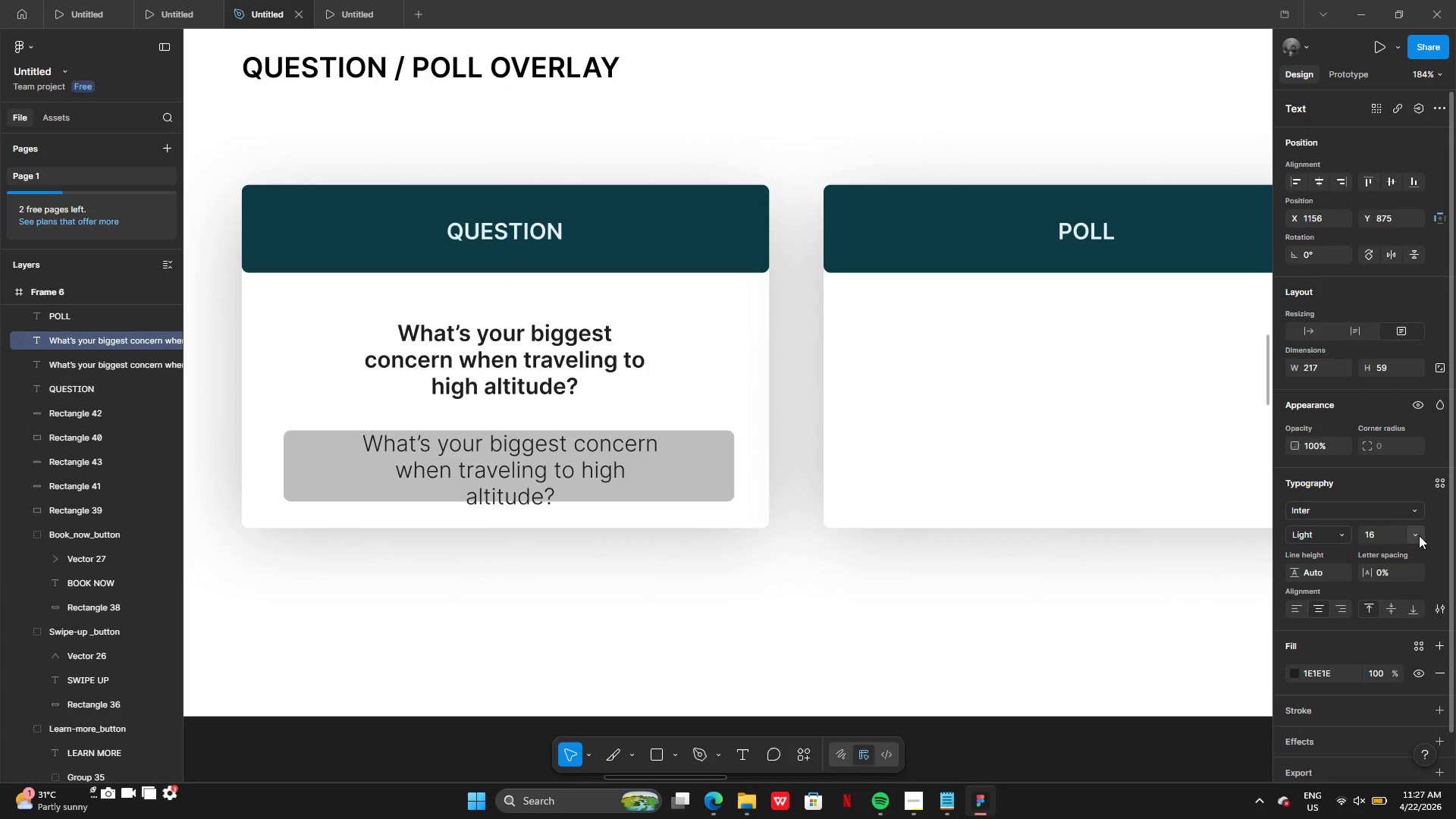 
left_click([1417, 533])
 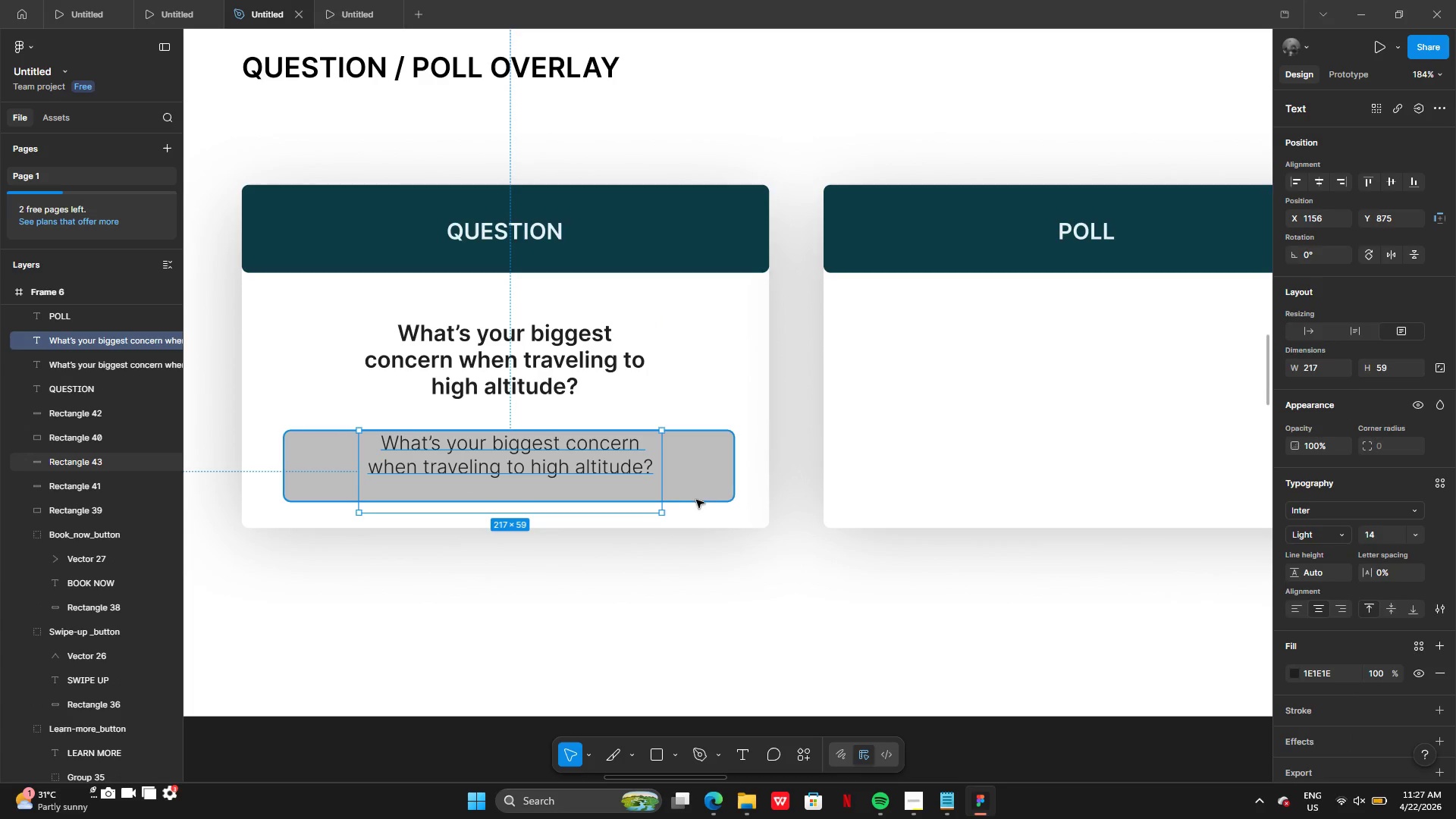 
double_click([629, 465])
 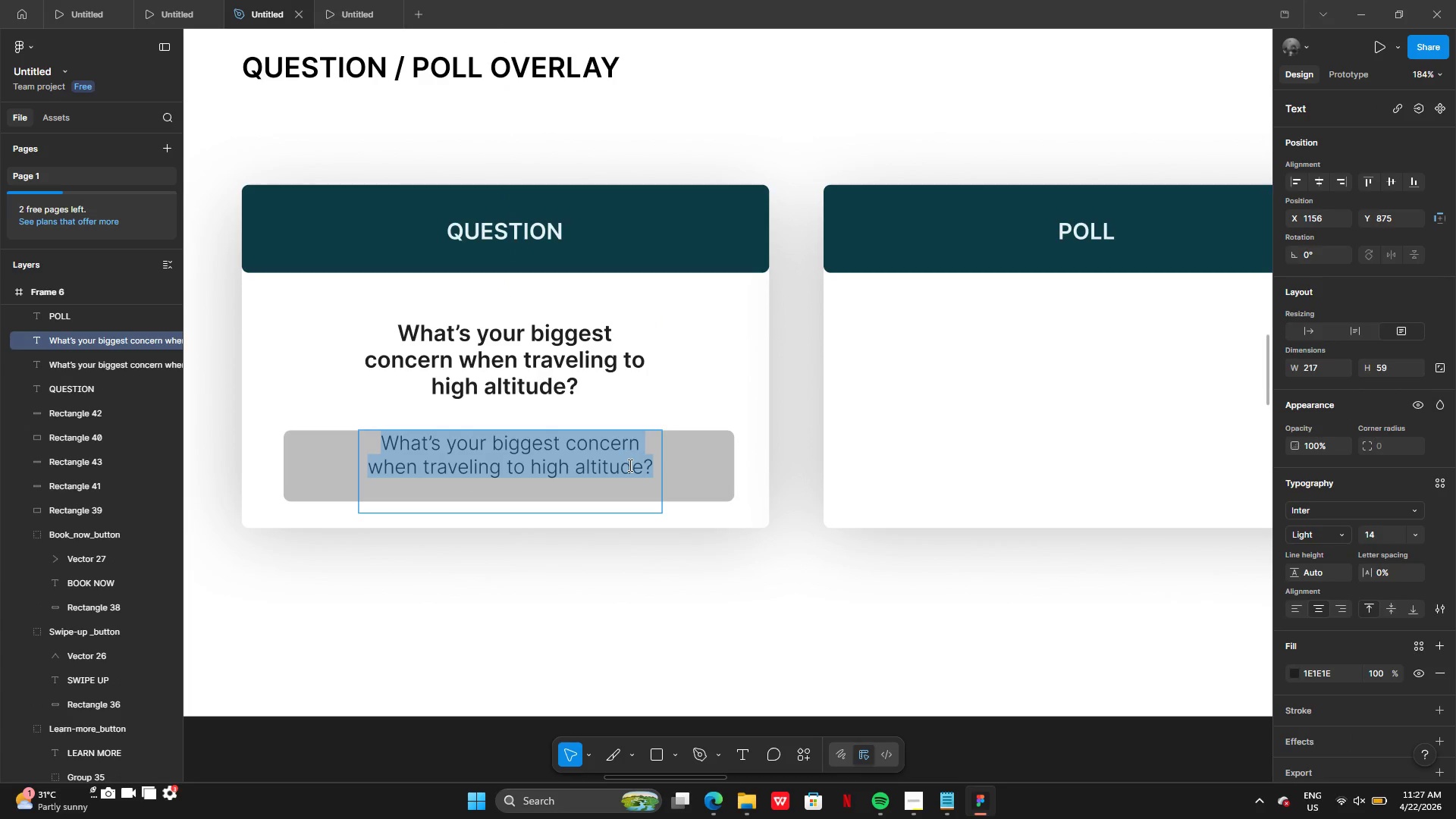 
type(Type Something.........)
 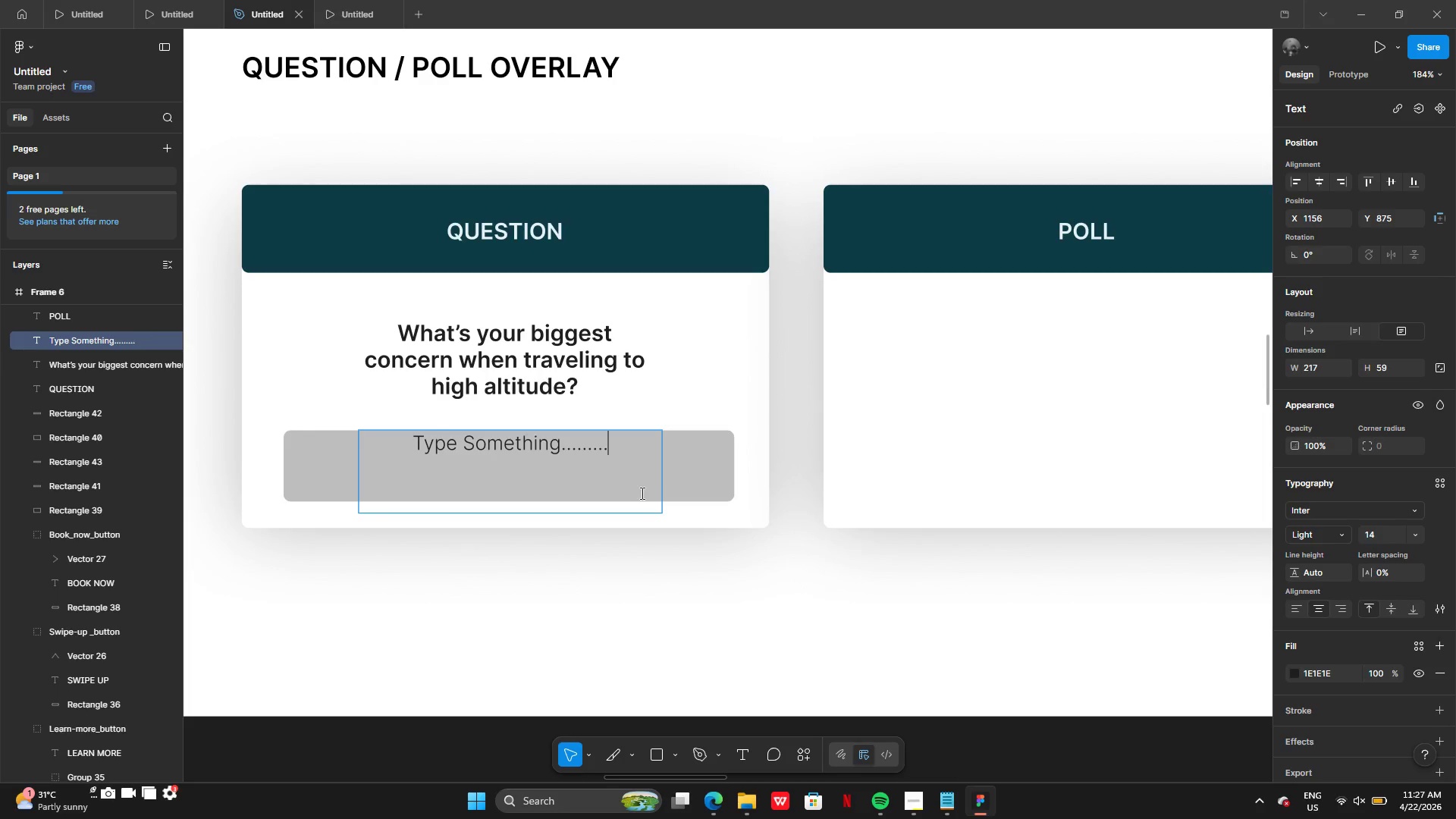 
double_click([624, 559])
 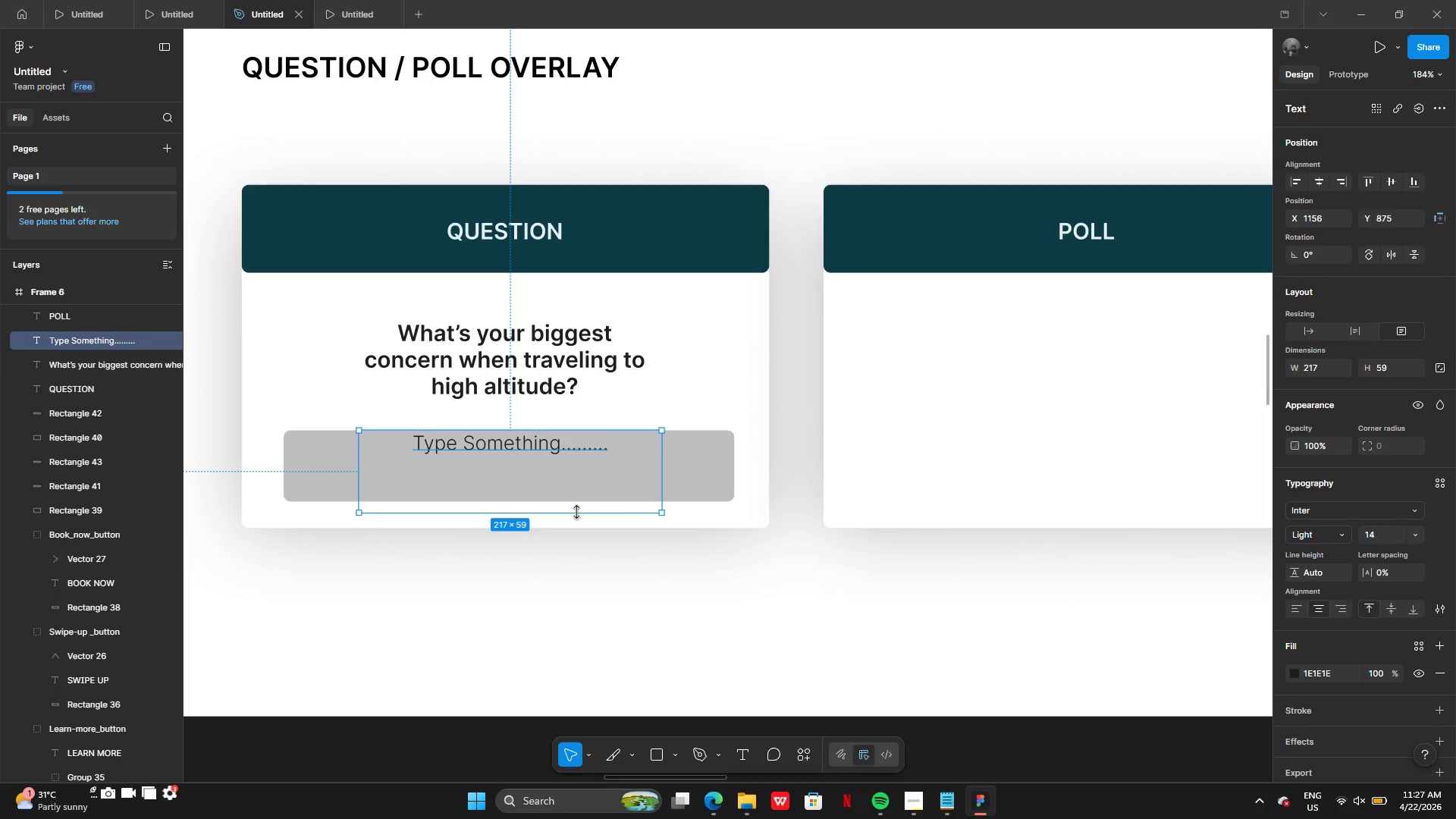 
left_click_drag(start_coordinate=[576, 513], to_coordinate=[573, 457])
 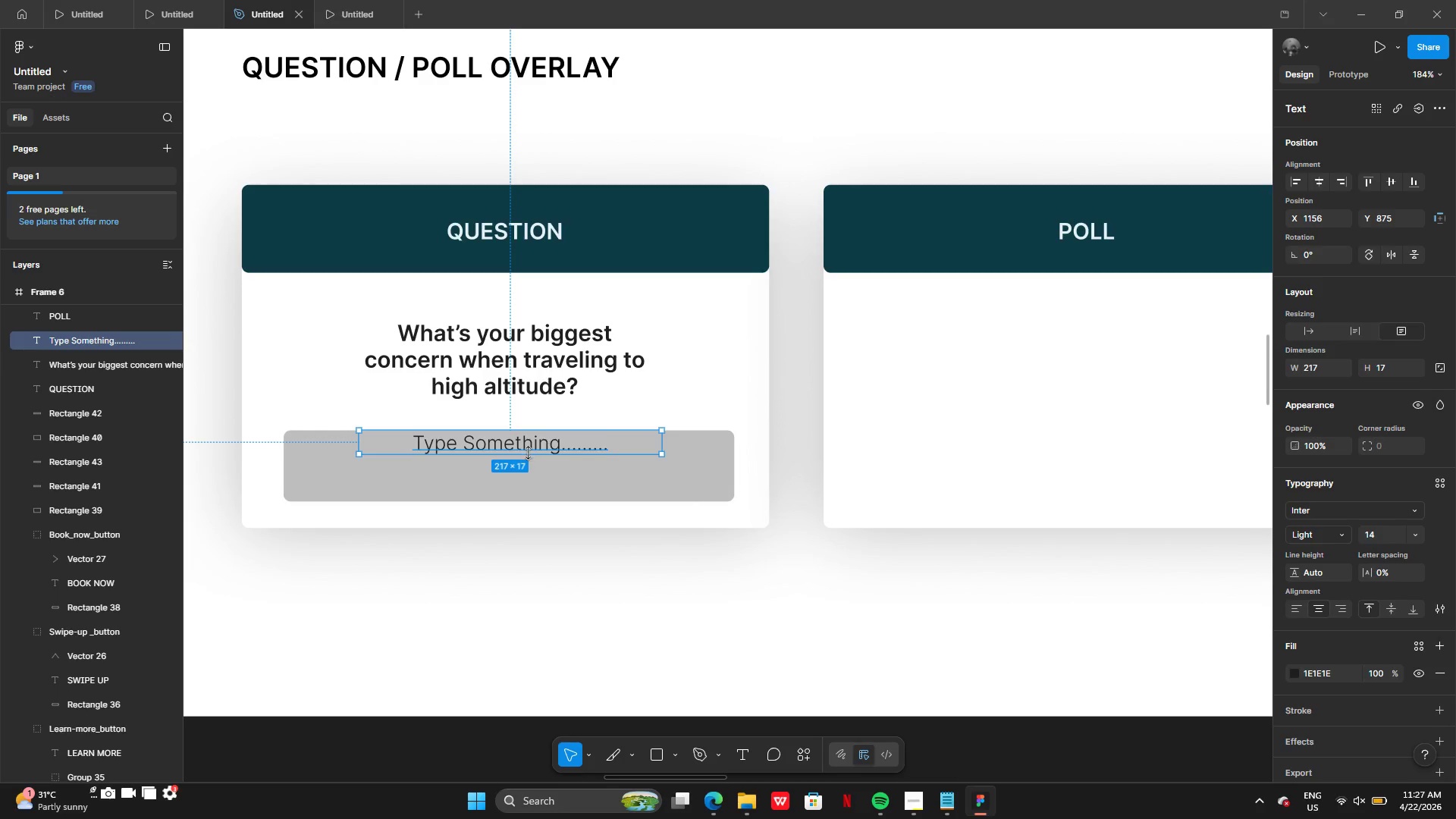 
left_click_drag(start_coordinate=[527, 444], to_coordinate=[525, 469])
 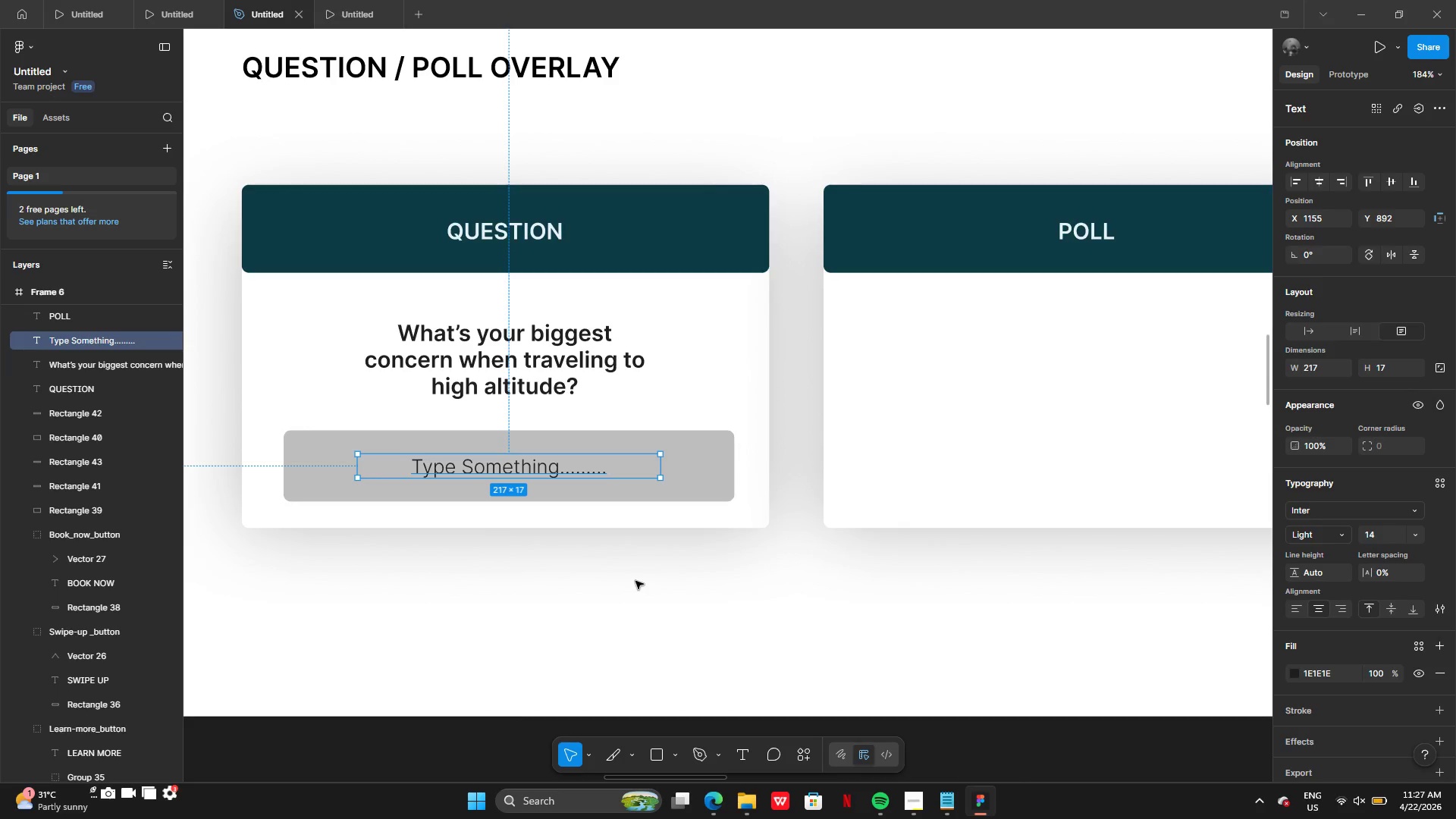 
left_click([635, 583])
 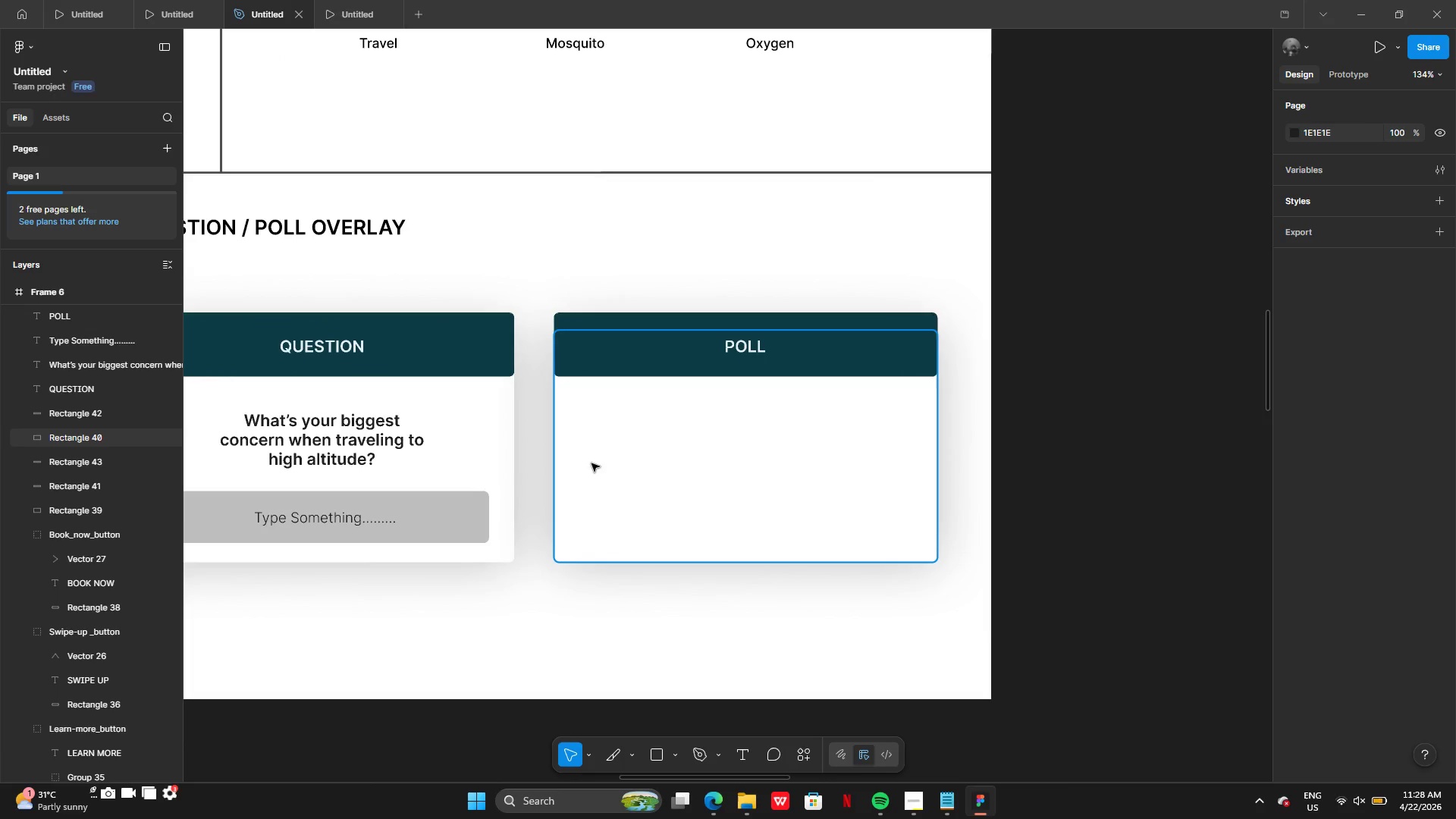 
wait(17.25)
 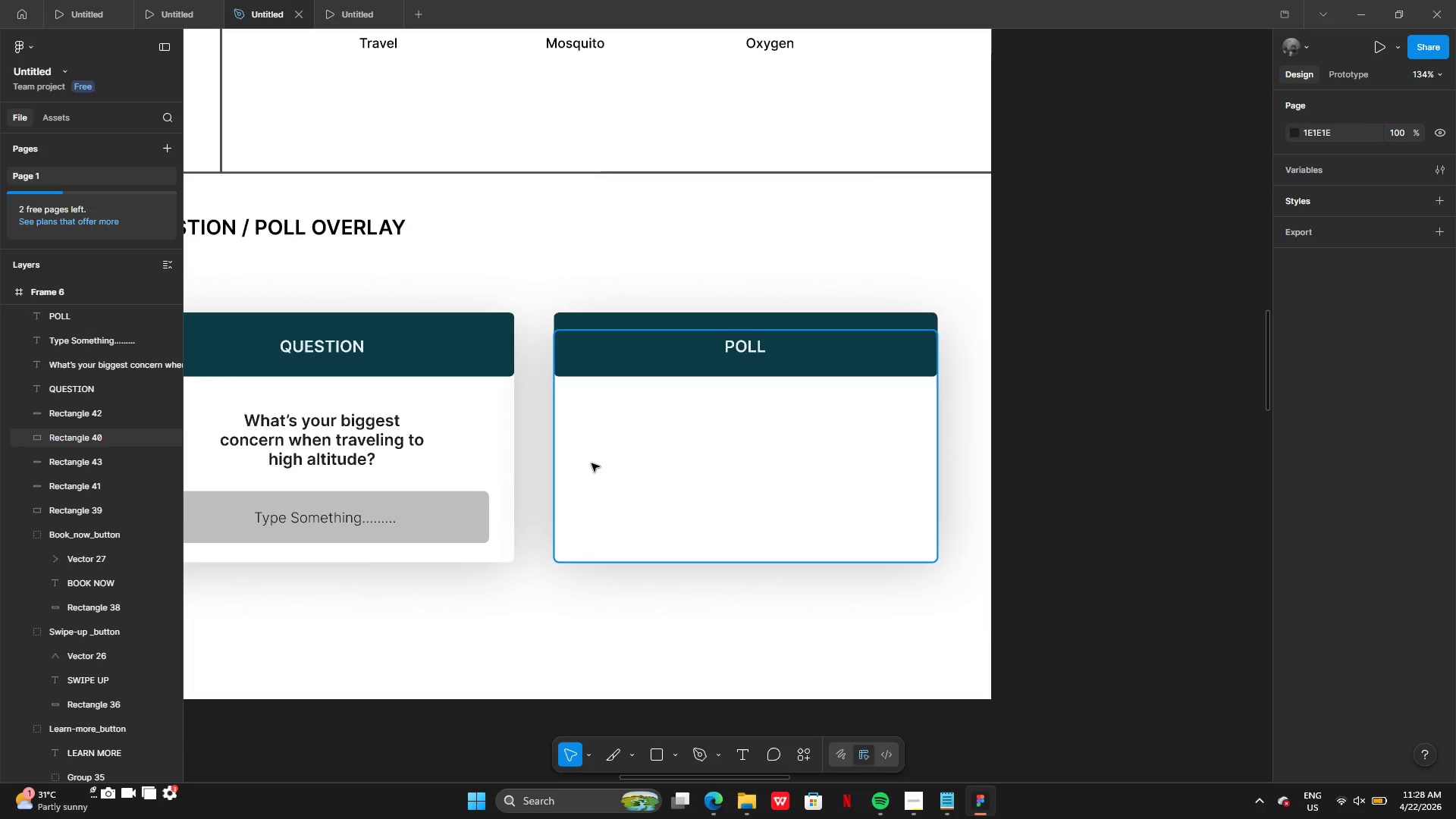 
left_click([308, 424])
 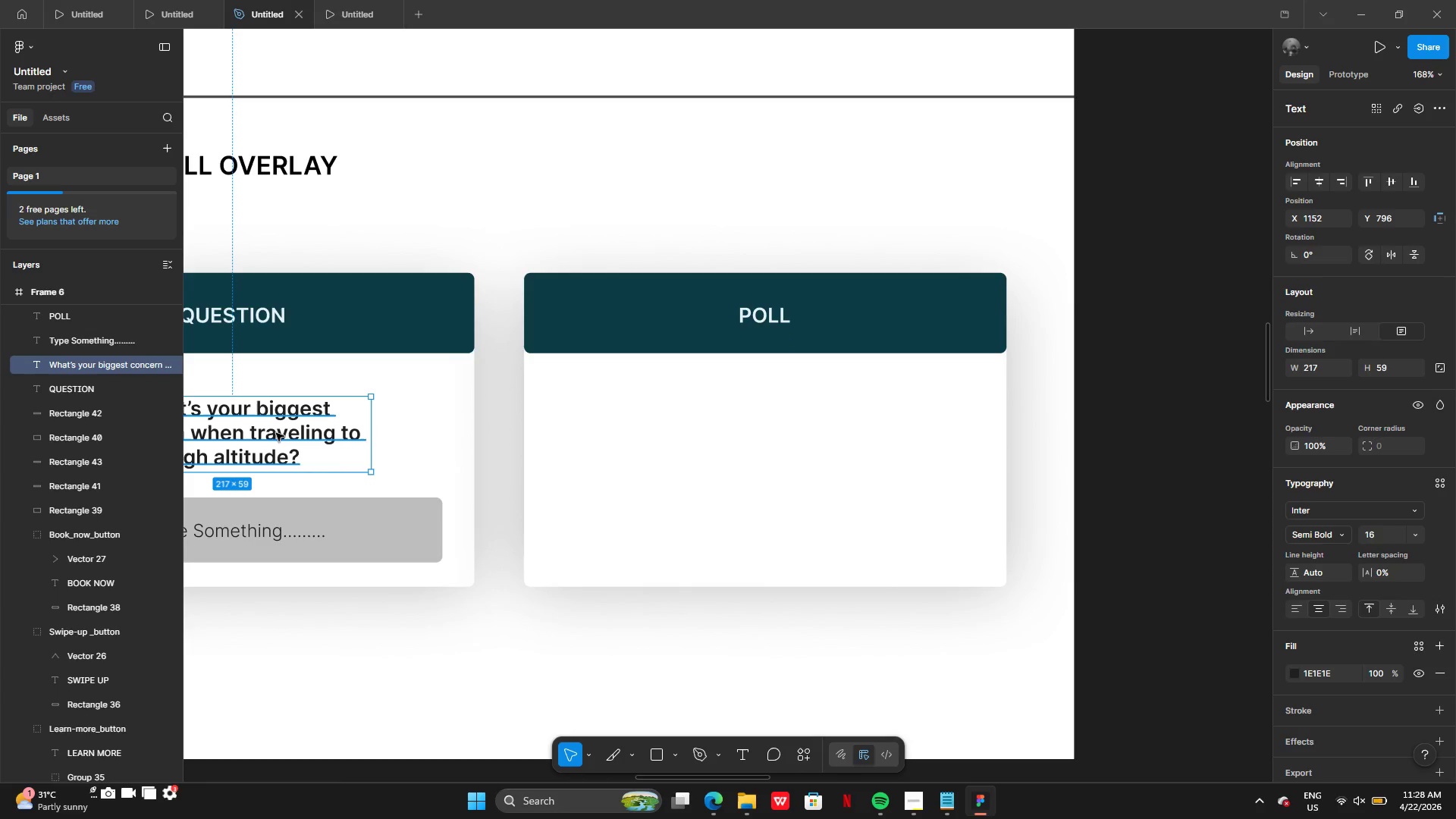 
hold_key(key=AltLeft, duration=0.47)
left_click_drag(start_coordinate=[271, 432], to_coordinate=[558, 429])
 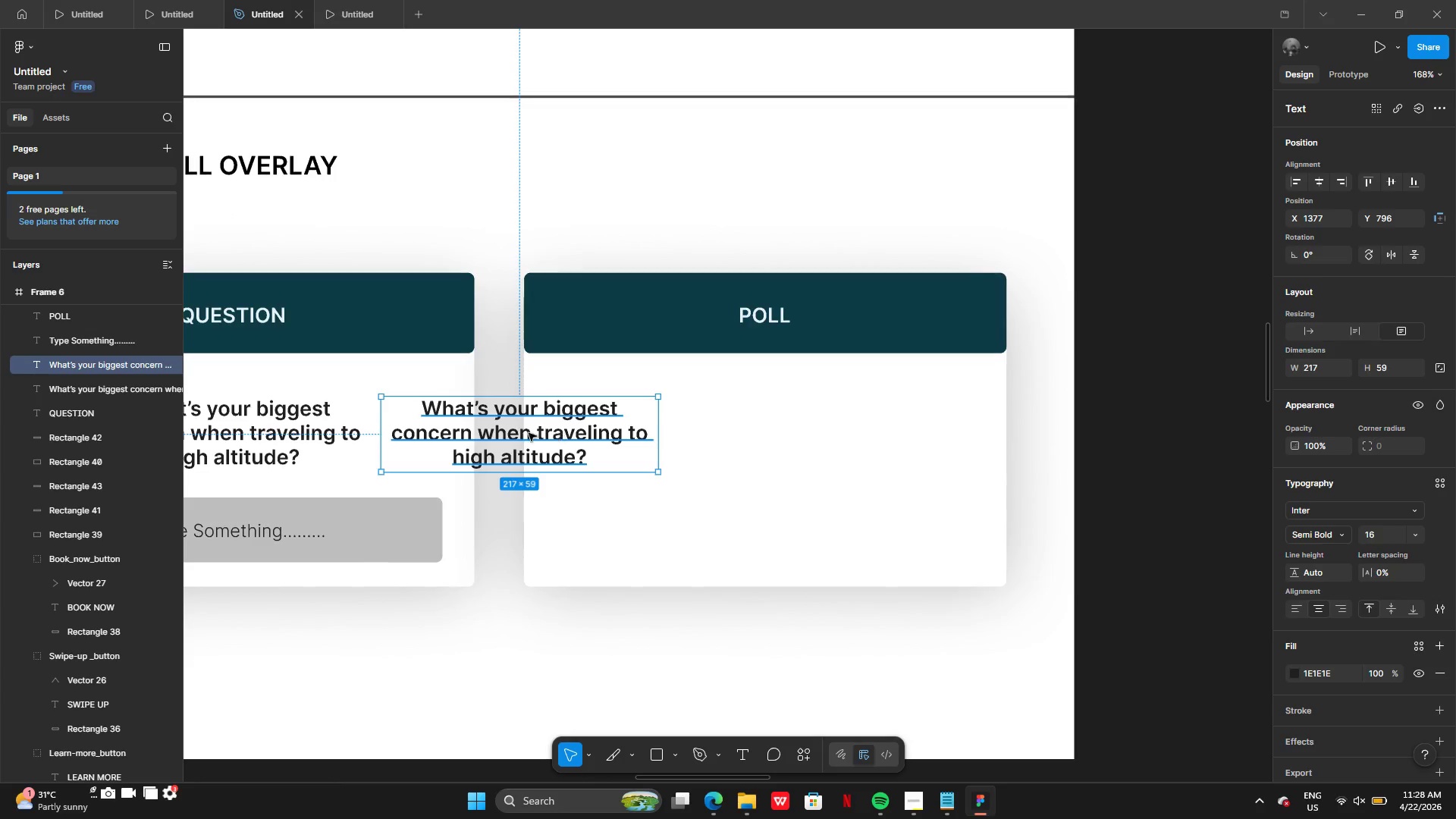 
left_click_drag(start_coordinate=[523, 434], to_coordinate=[768, 413])
 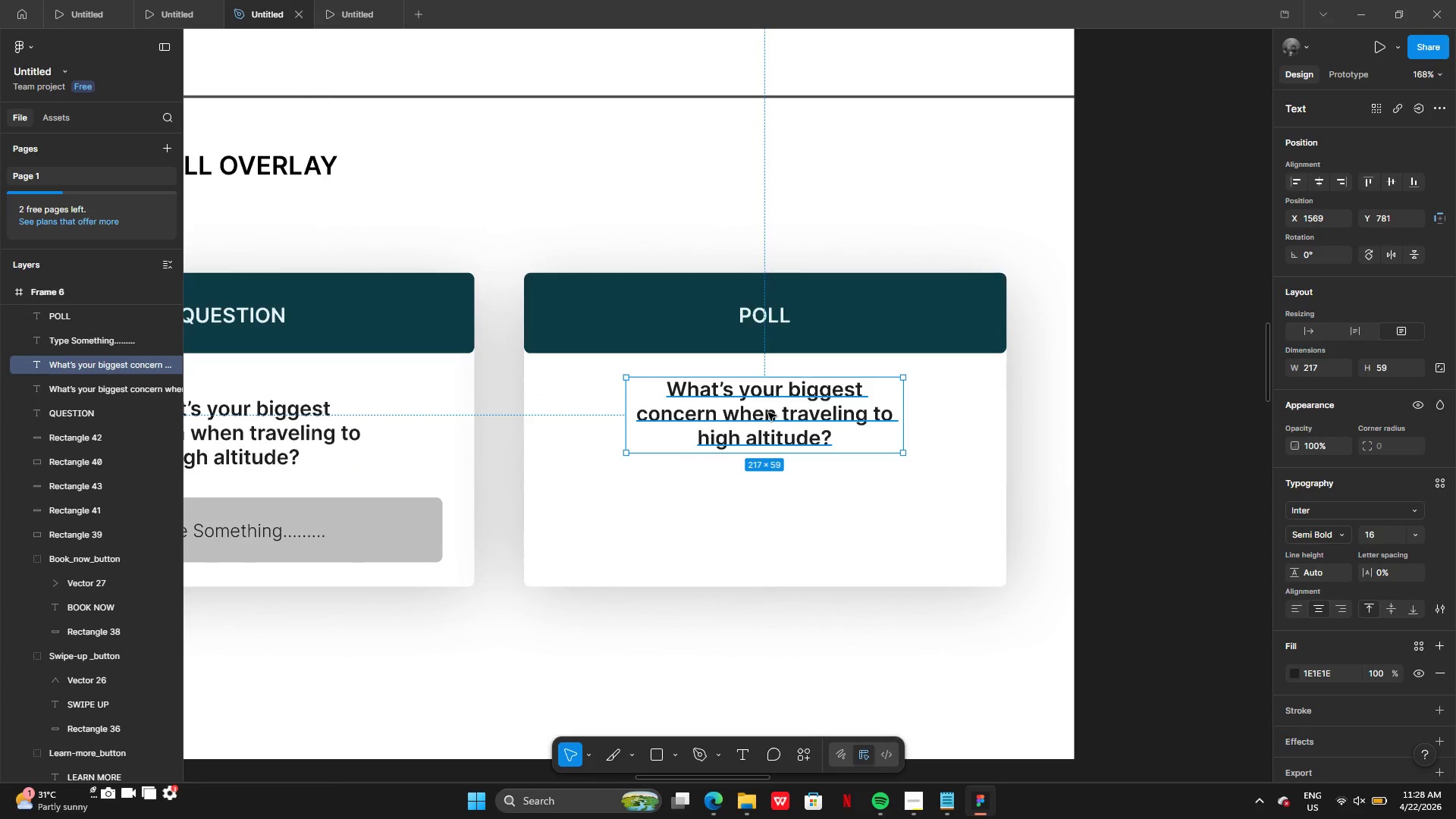 
double_click([768, 413])
 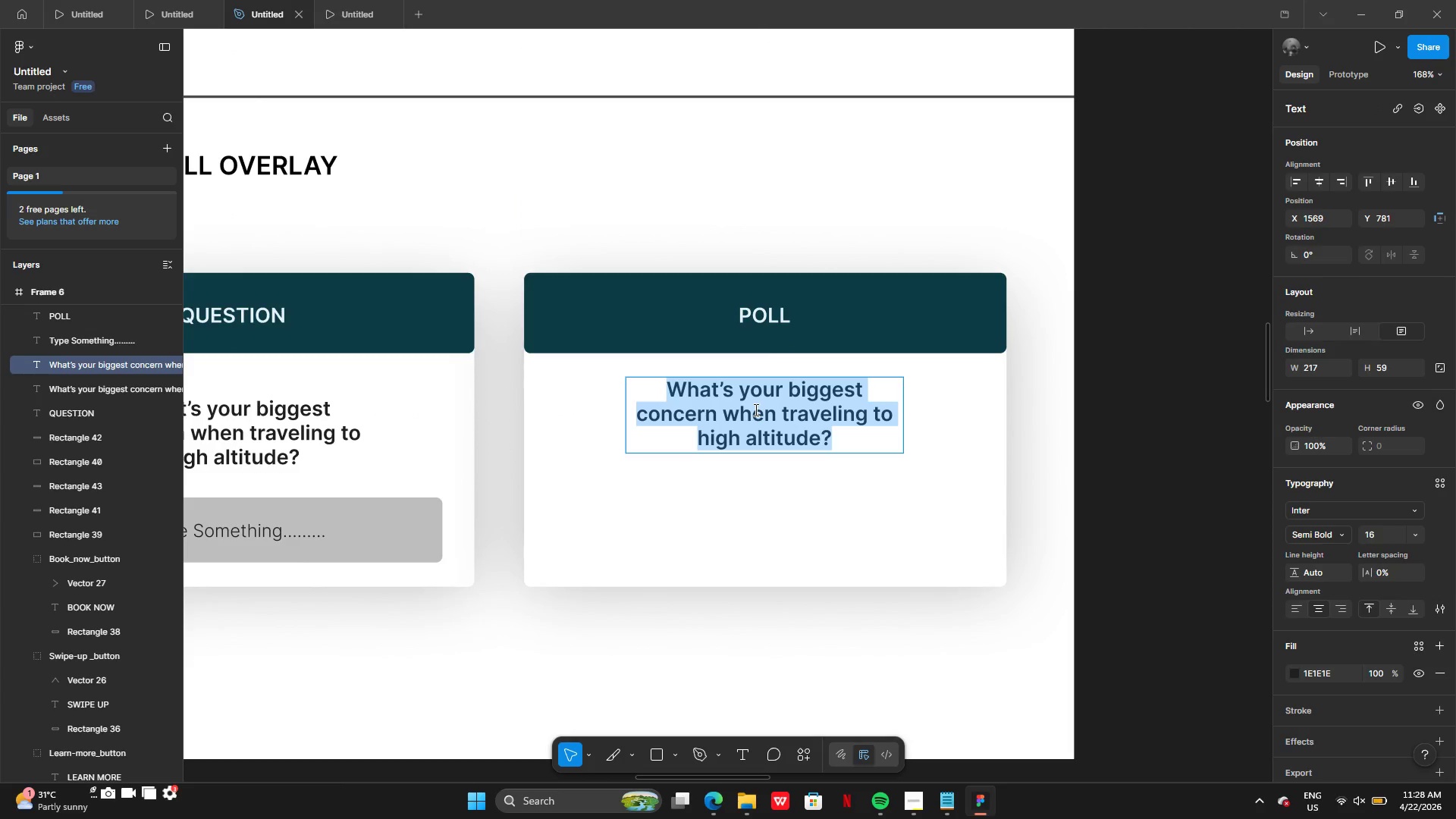 
type(Have you travel)
 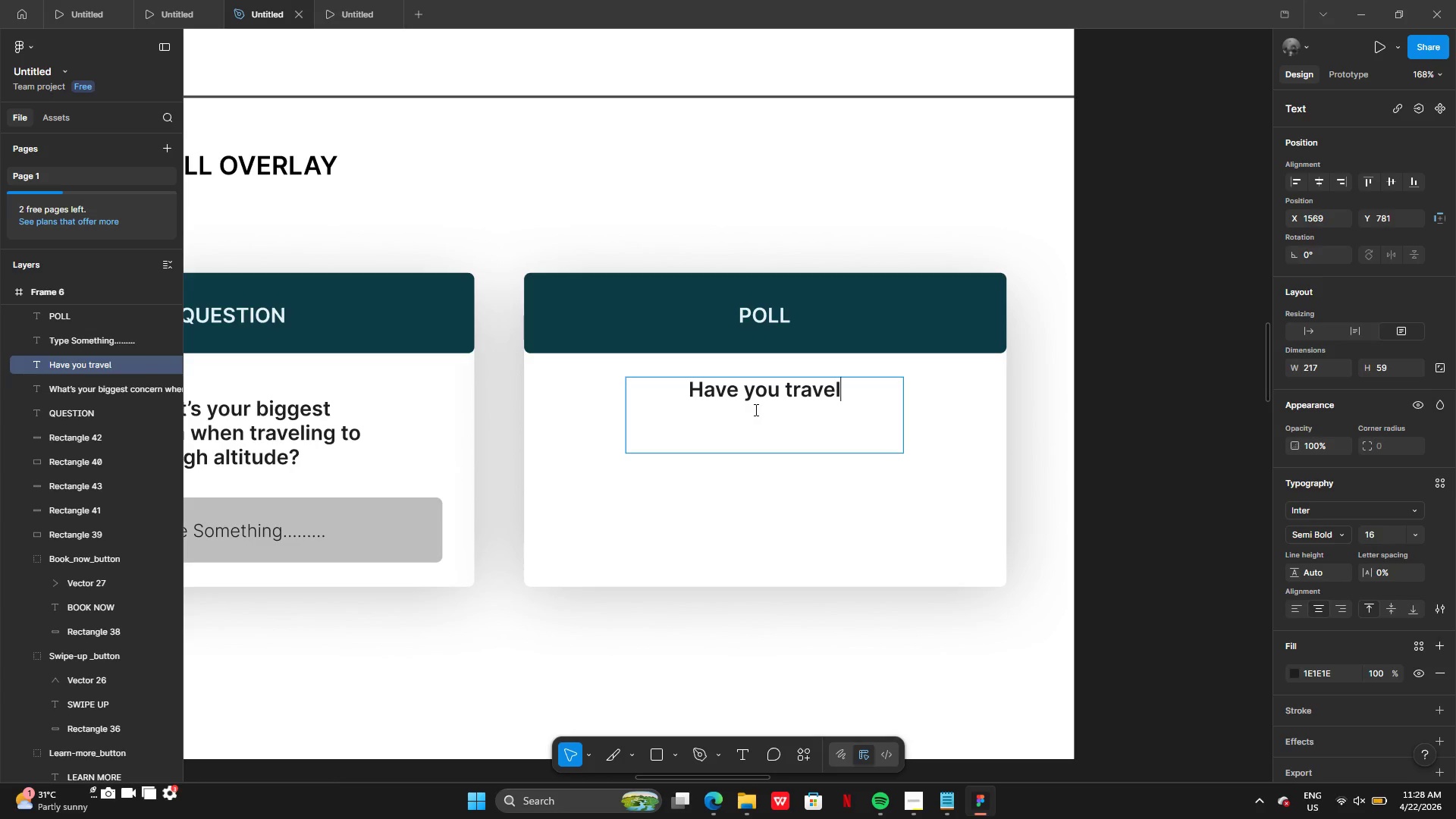 
type(ed to high altitudes v)
key(Backspace)
type(befire)
key(Backspace)
key(Backspace)
key(Backspace)
key(Backspace)
type(gore)
key(Backspace)
key(Backspace)
key(Backspace)
key(Backspace)
type(fore?)
 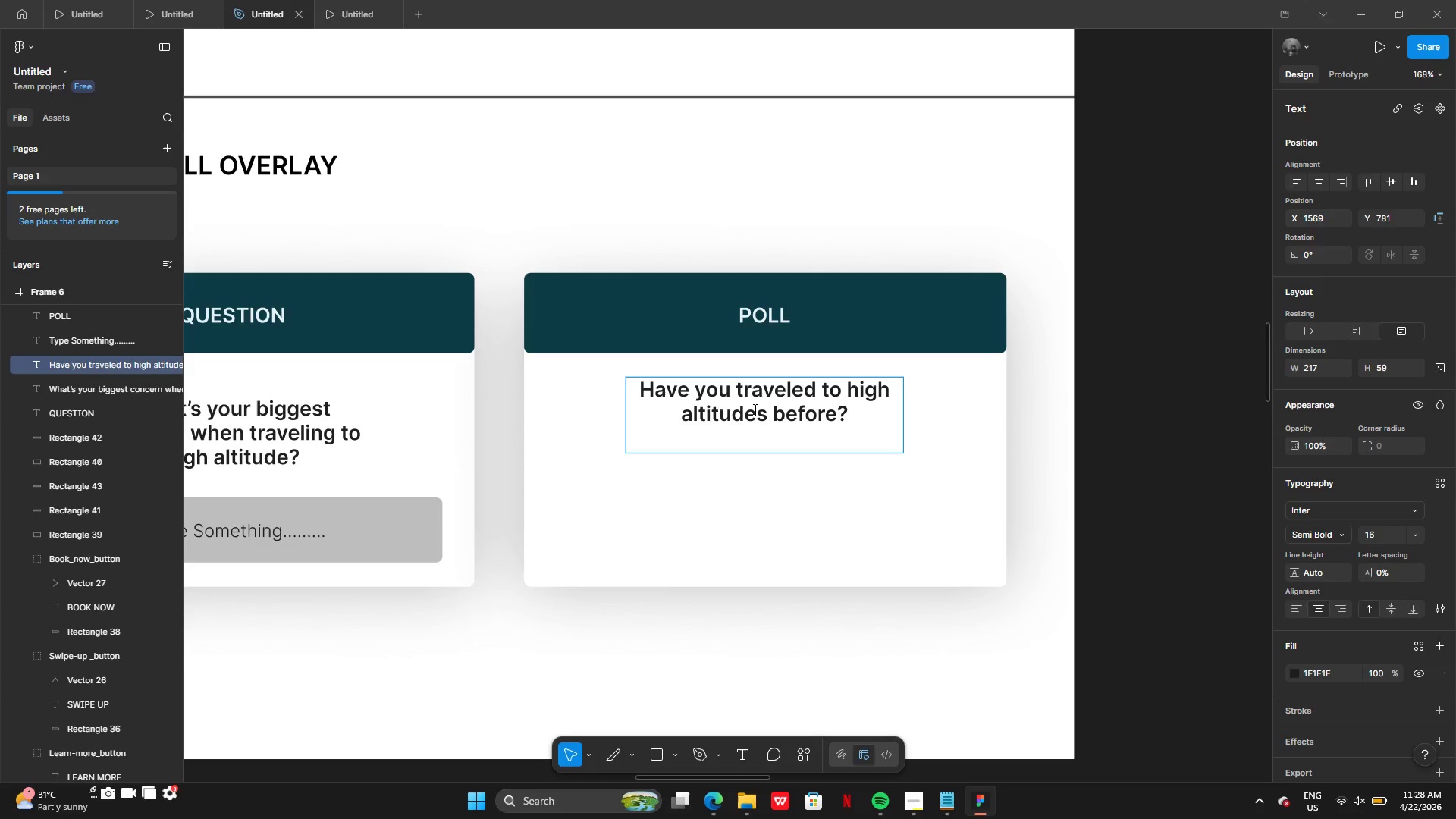 
double_click([851, 493])
 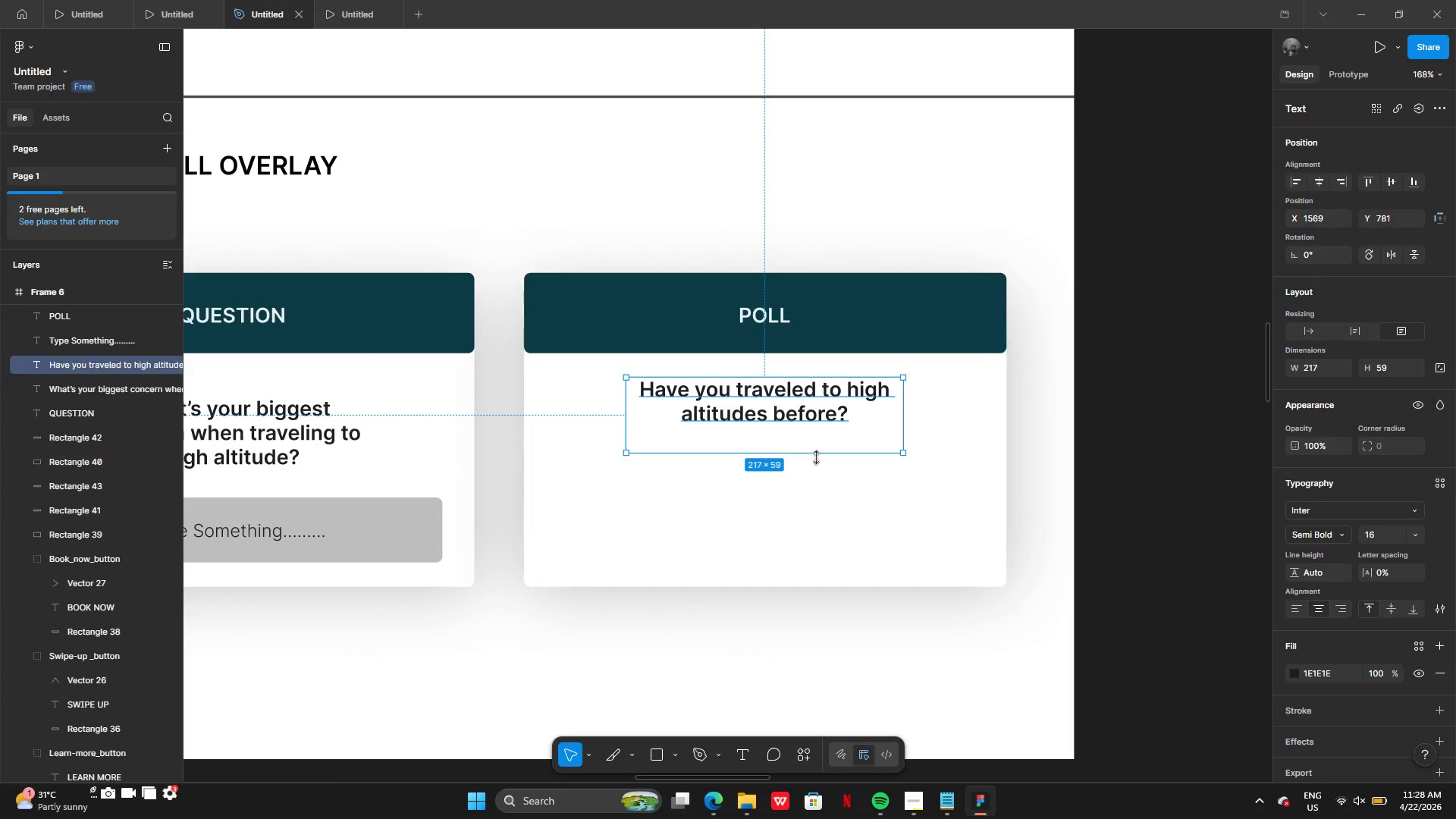 
left_click_drag(start_coordinate=[815, 454], to_coordinate=[816, 436])
 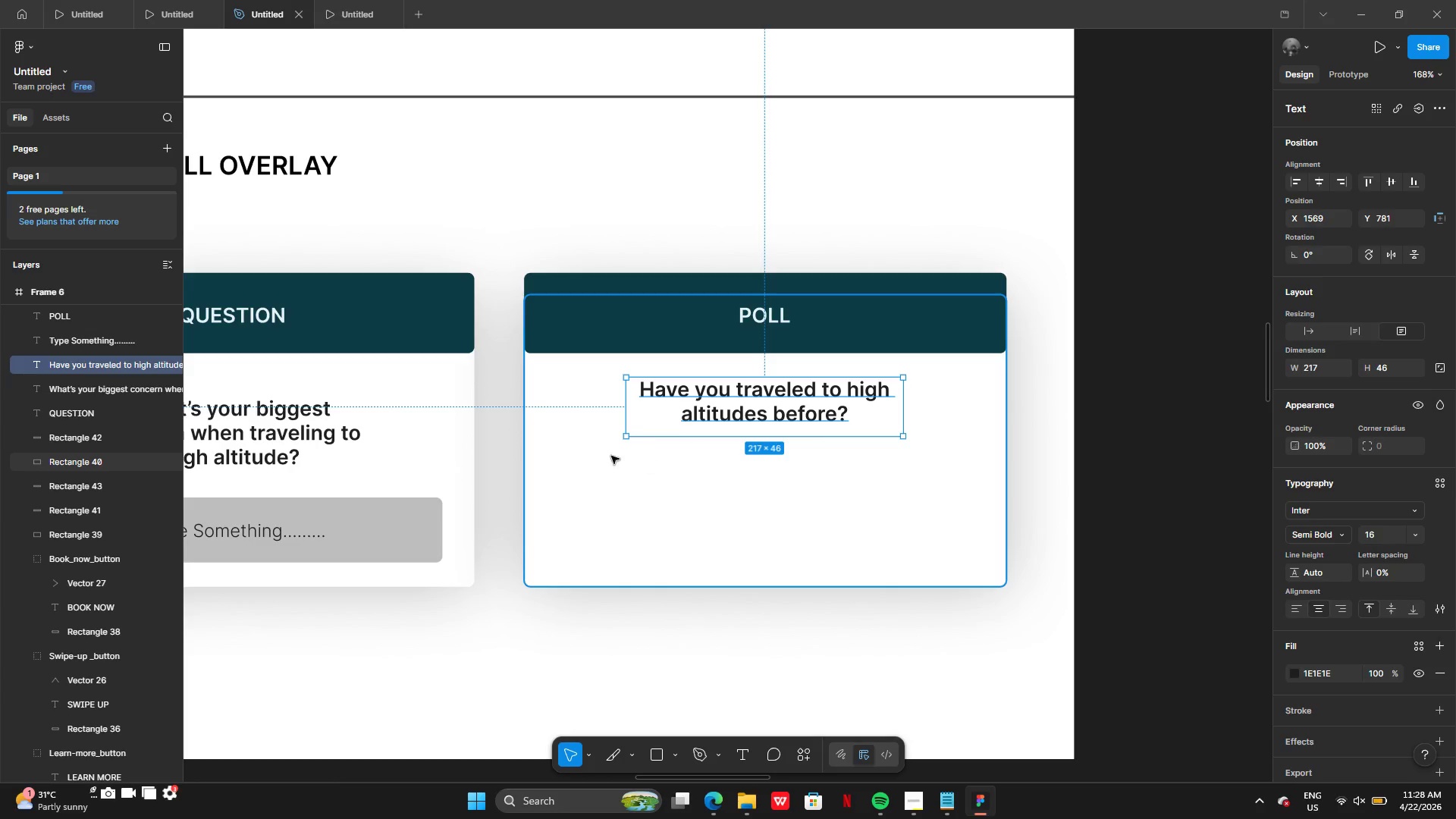 
double_click([279, 459])
 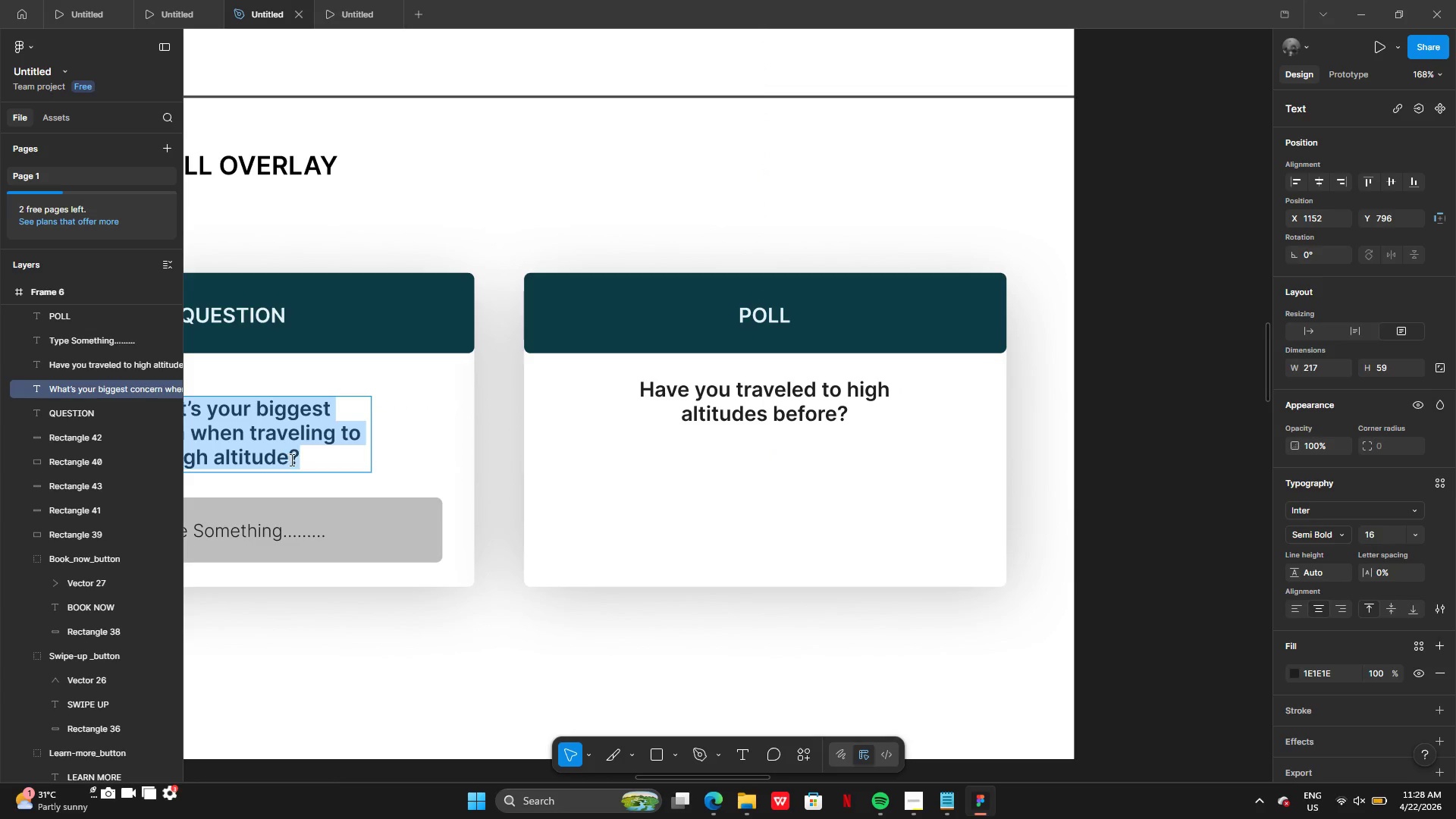 
left_click([290, 460])
 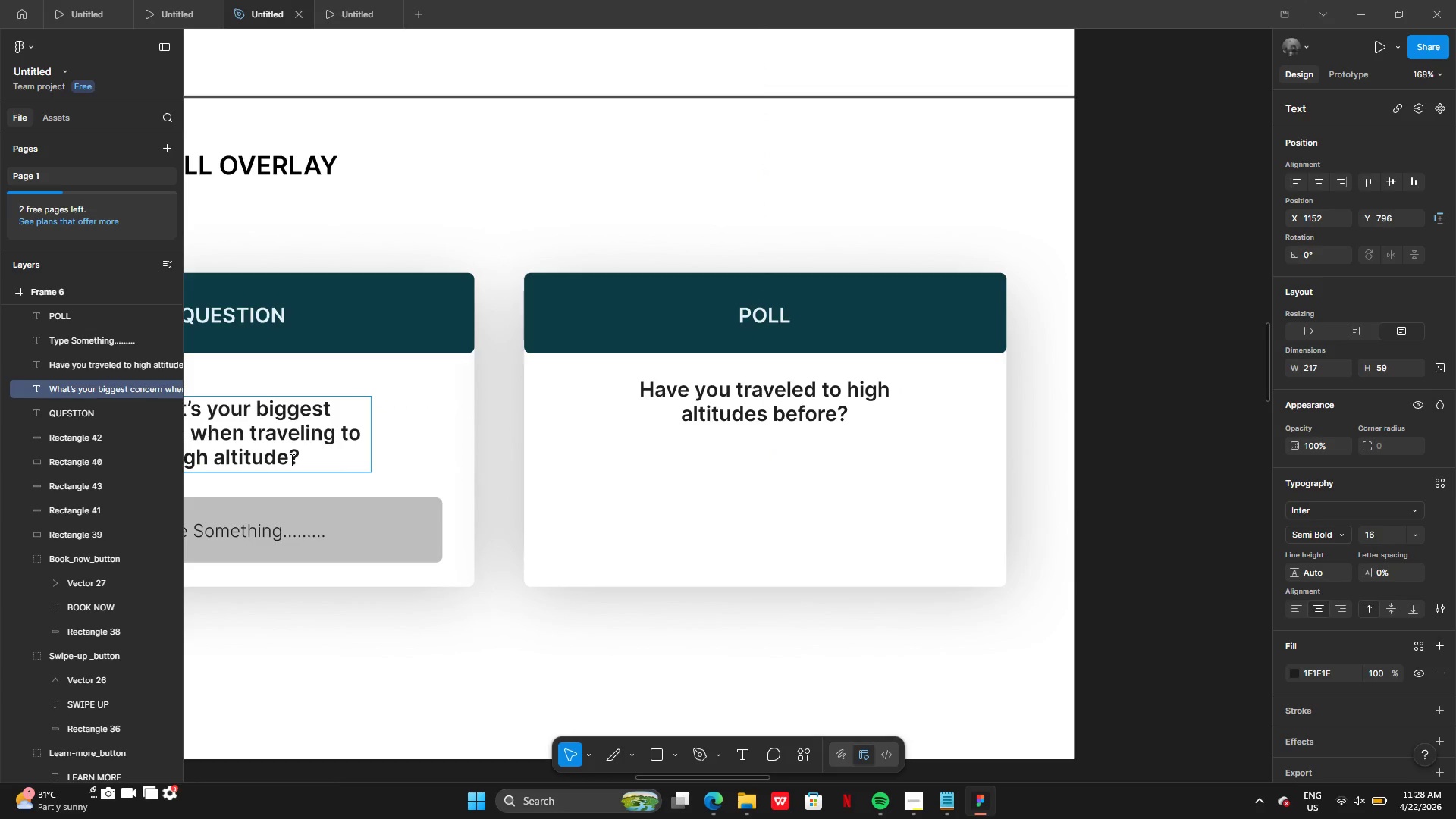 
key(S)
 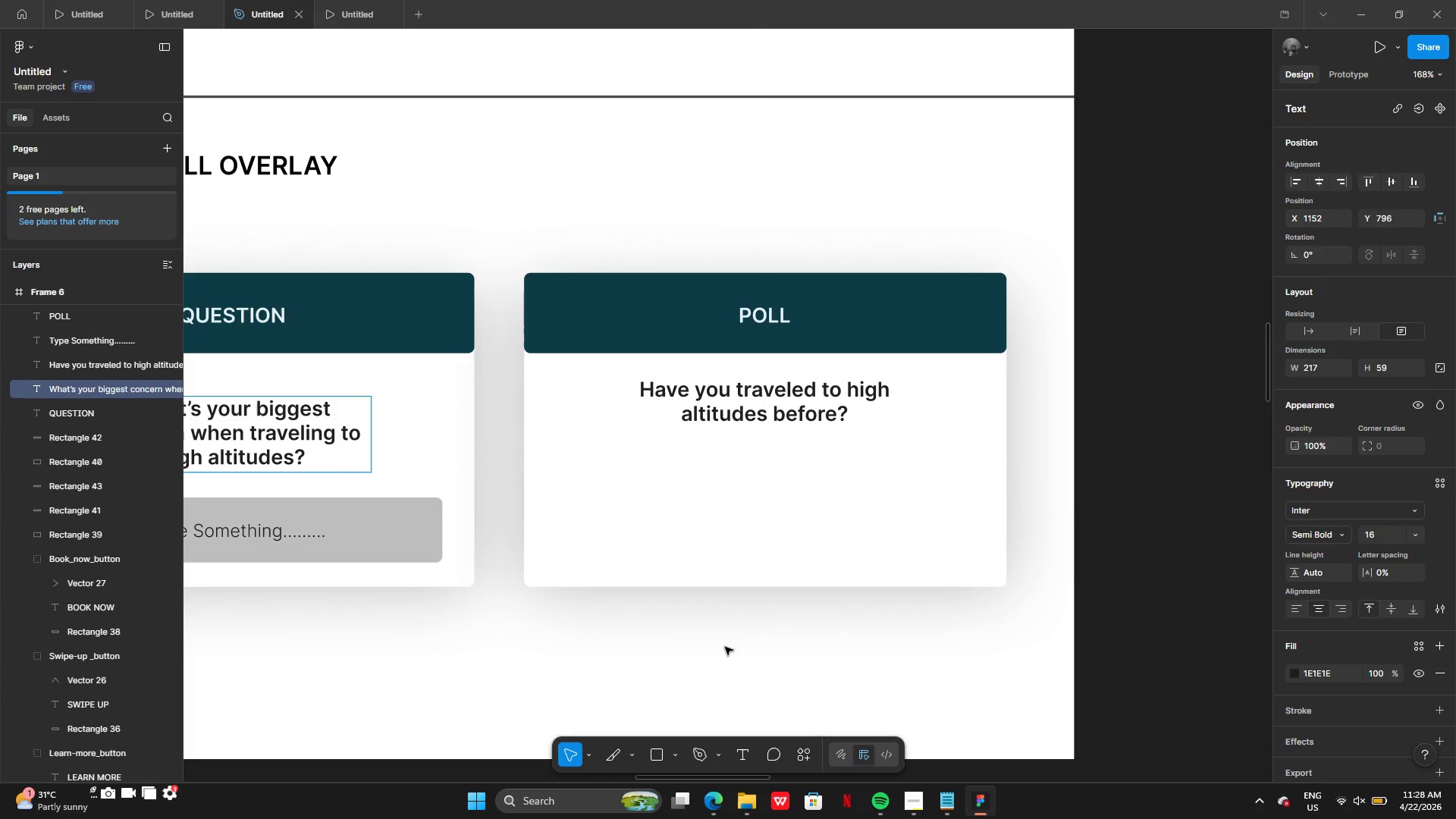 
left_click([729, 638])
 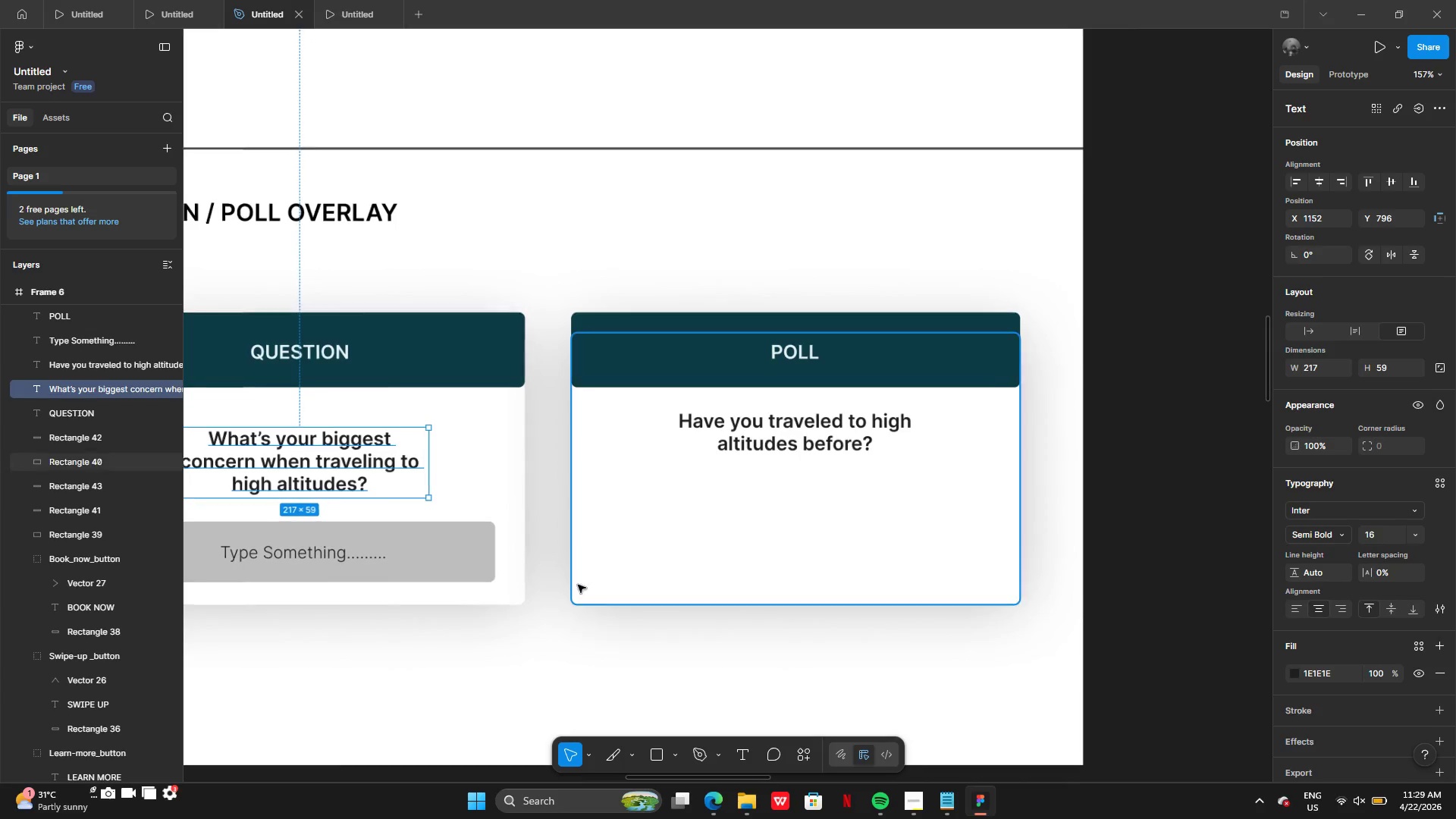 
left_click([469, 570])
 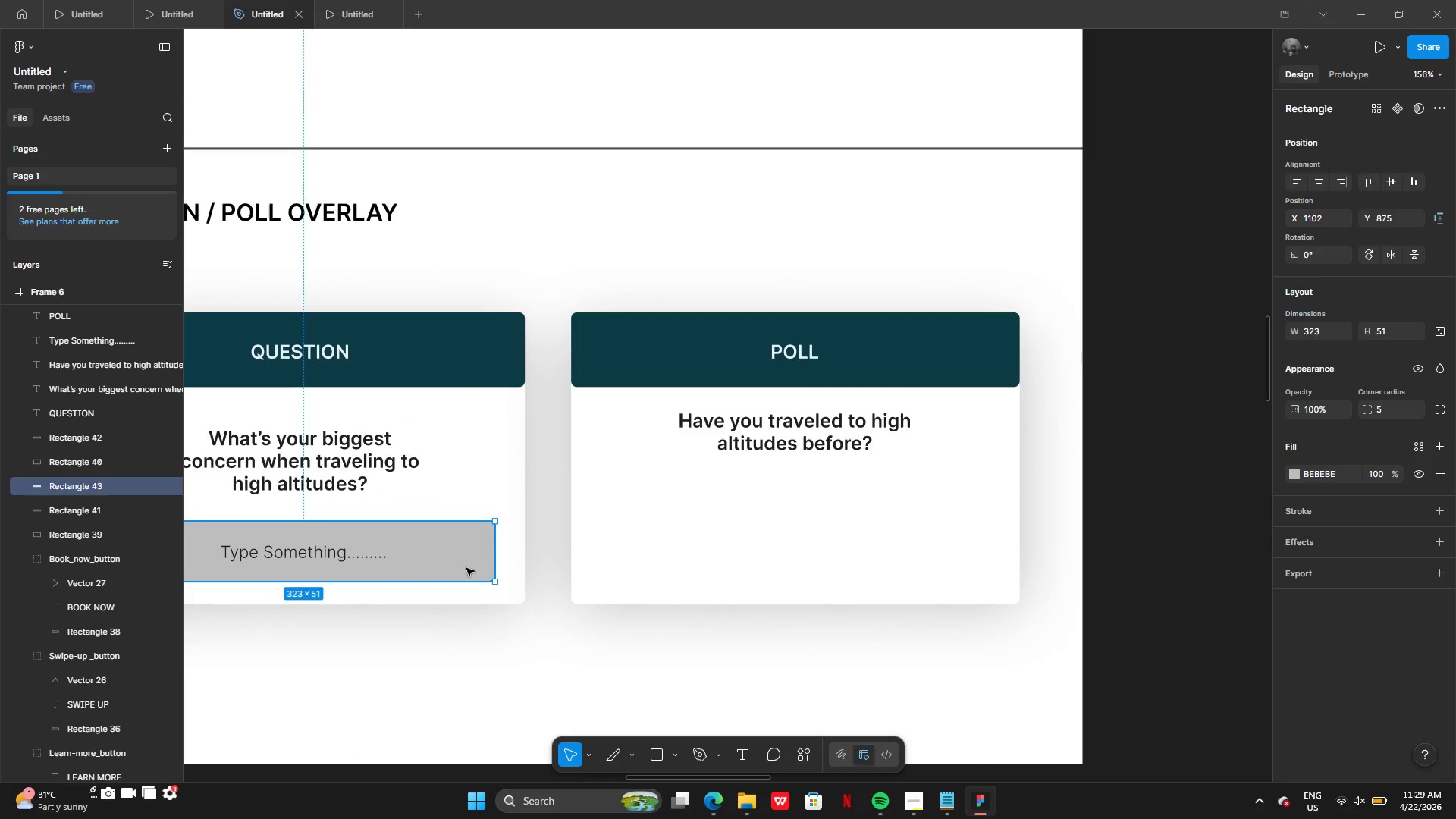 
hold_key(key=AltLeft, duration=0.36)
left_click_drag(start_coordinate=[457, 567], to_coordinate=[1073, 538])
 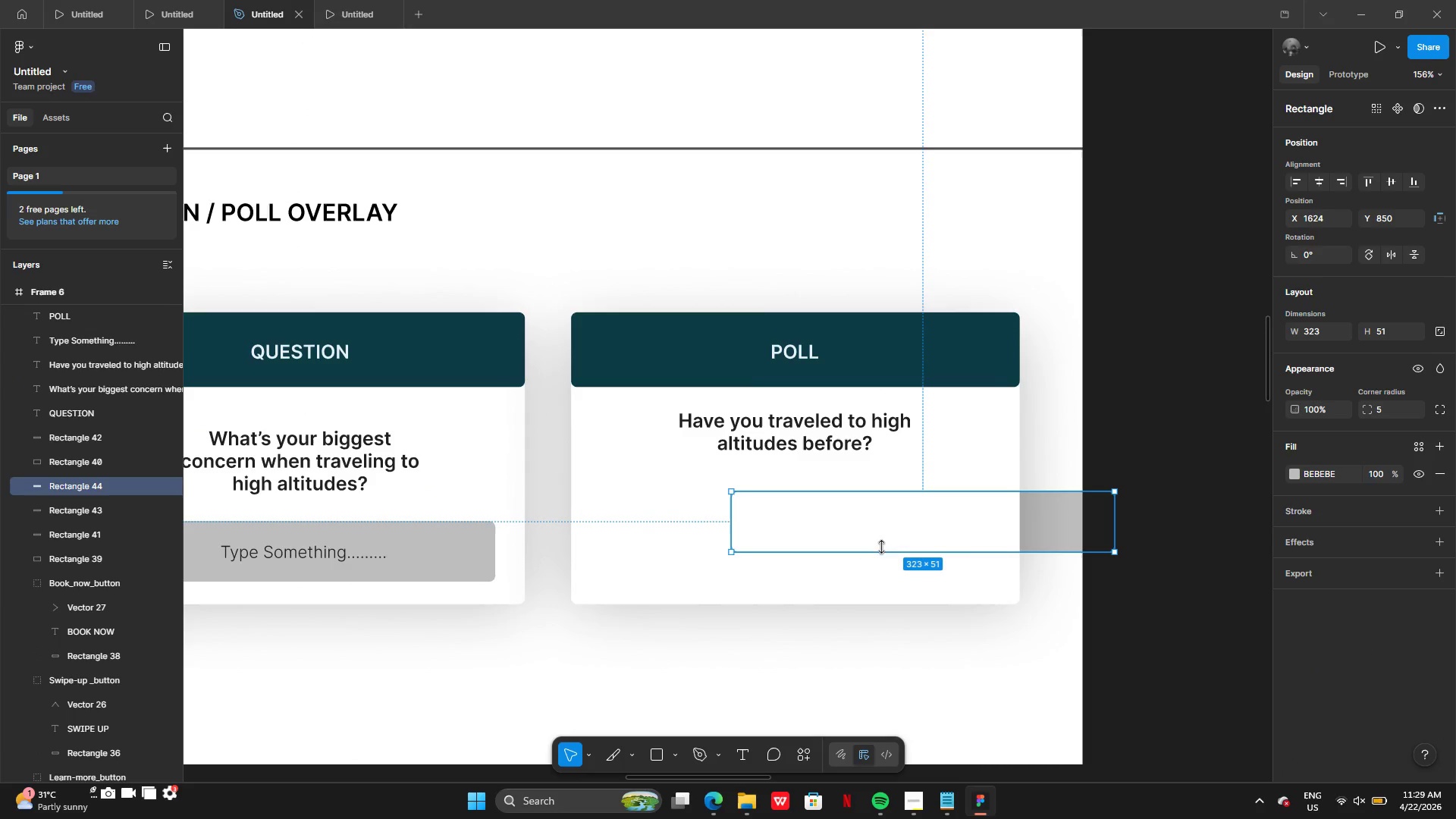 
left_click_drag(start_coordinate=[893, 541], to_coordinate=[786, 535])
 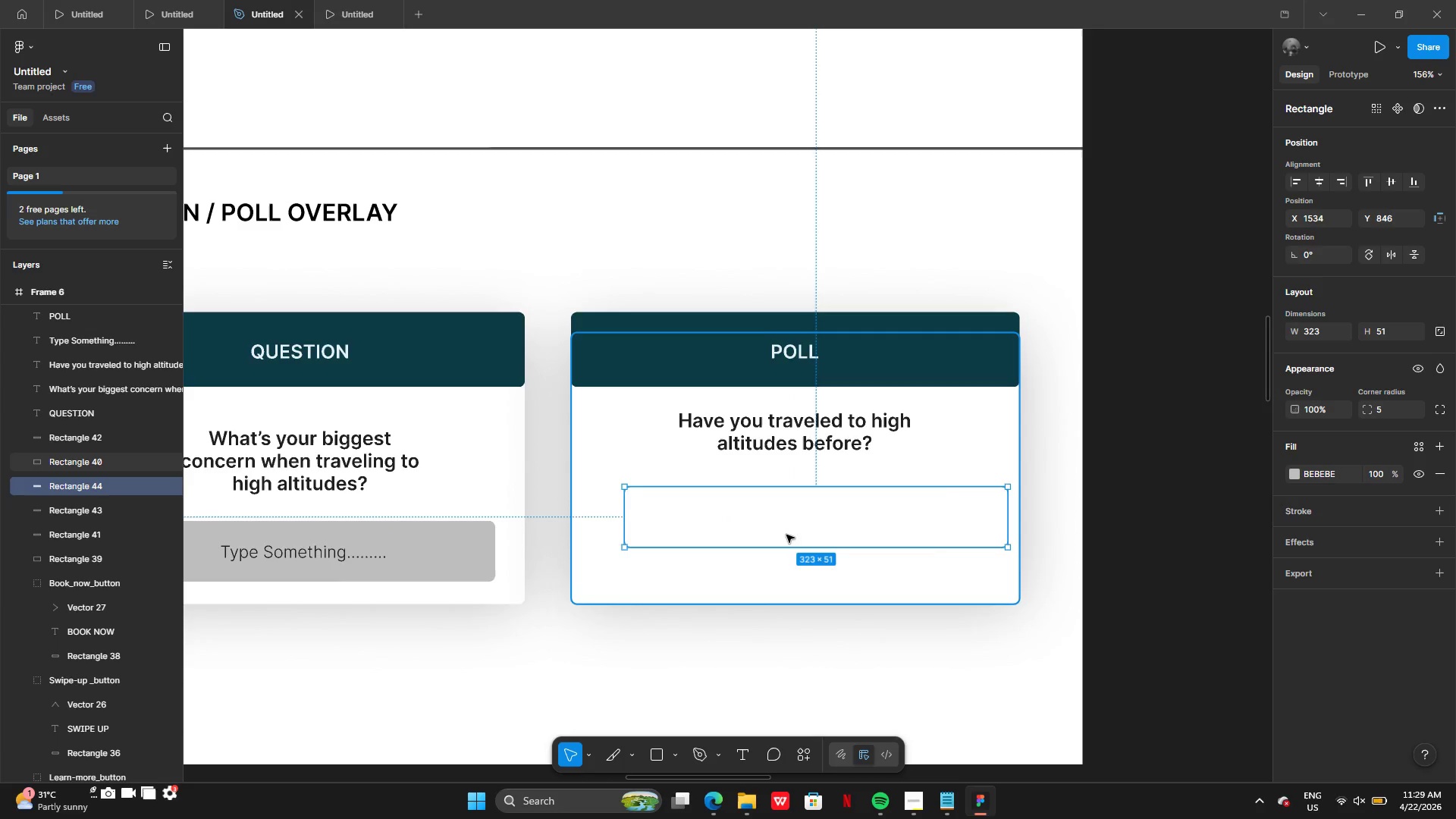 
right_click([786, 535])
 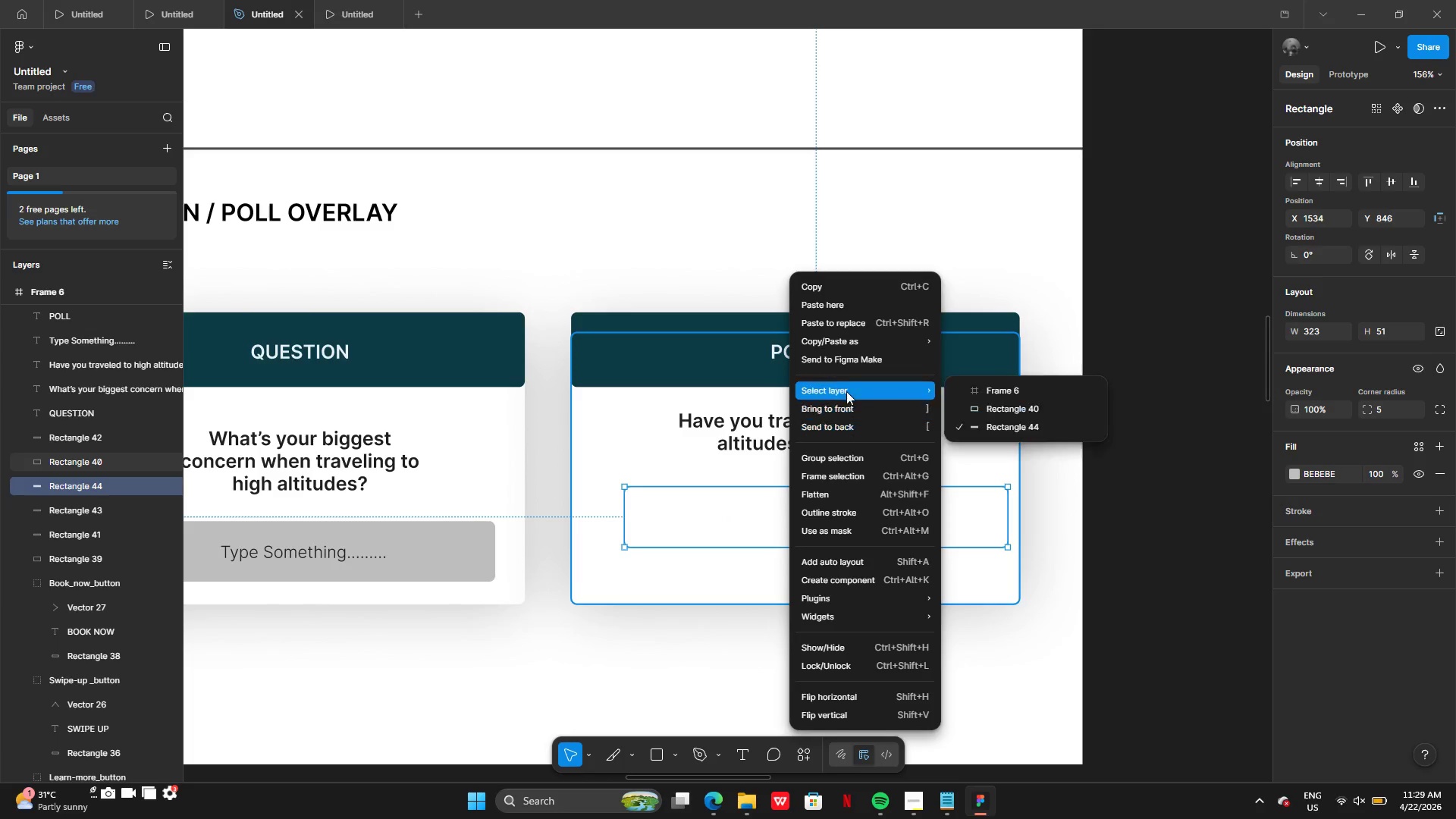 
left_click([841, 408])
 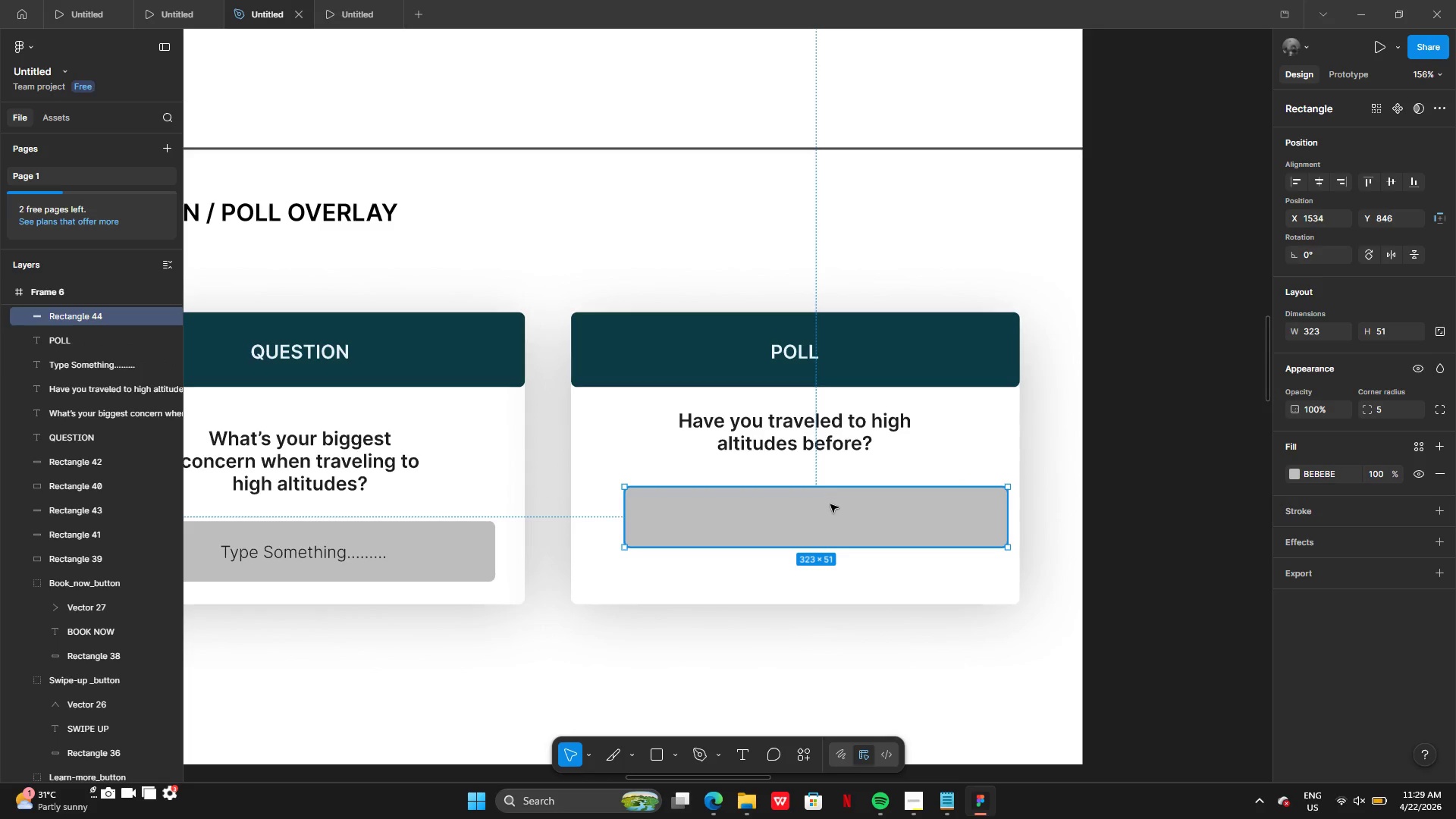 
left_click_drag(start_coordinate=[828, 510], to_coordinate=[814, 496])
 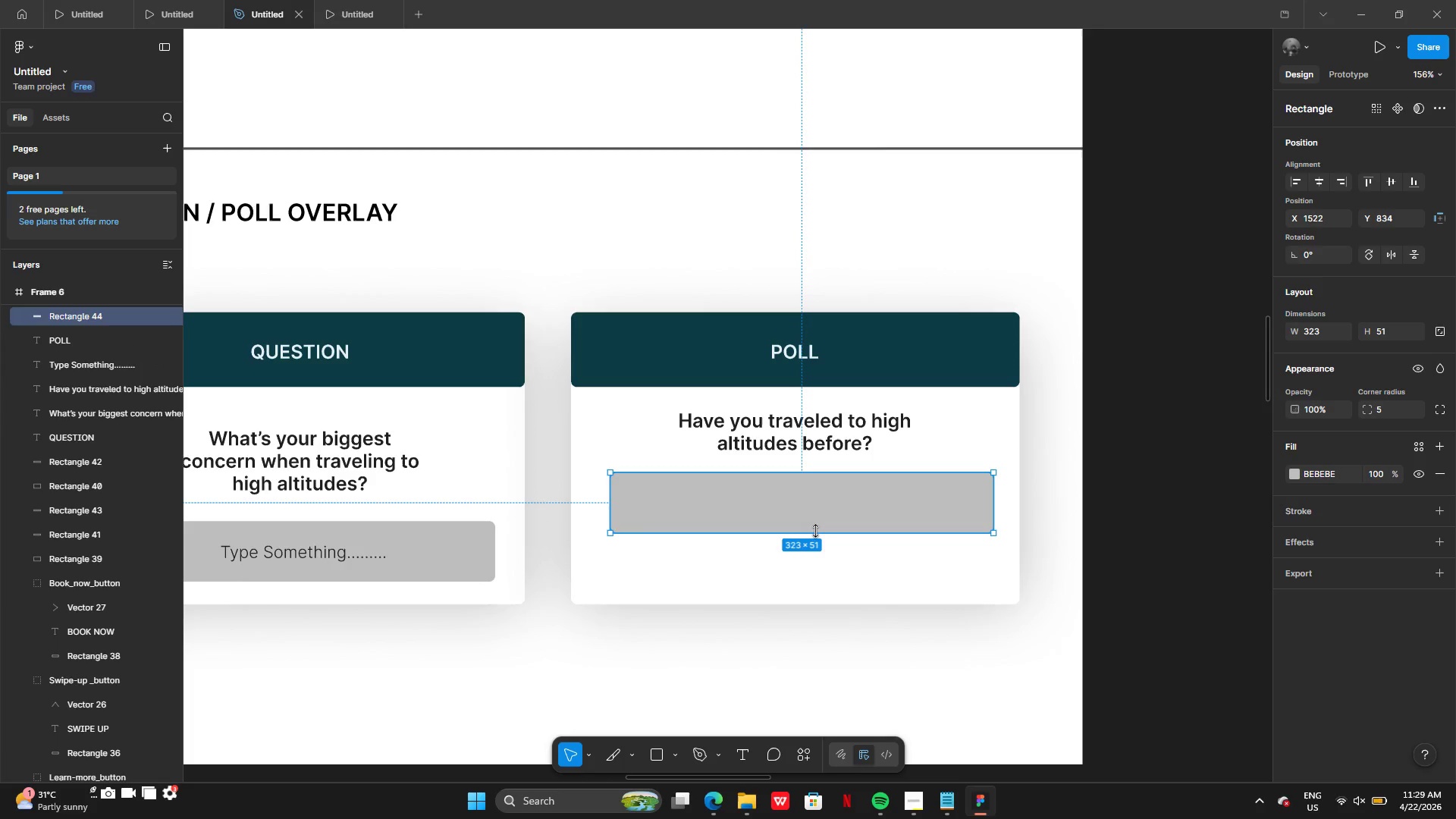 
left_click_drag(start_coordinate=[815, 531], to_coordinate=[818, 513])
 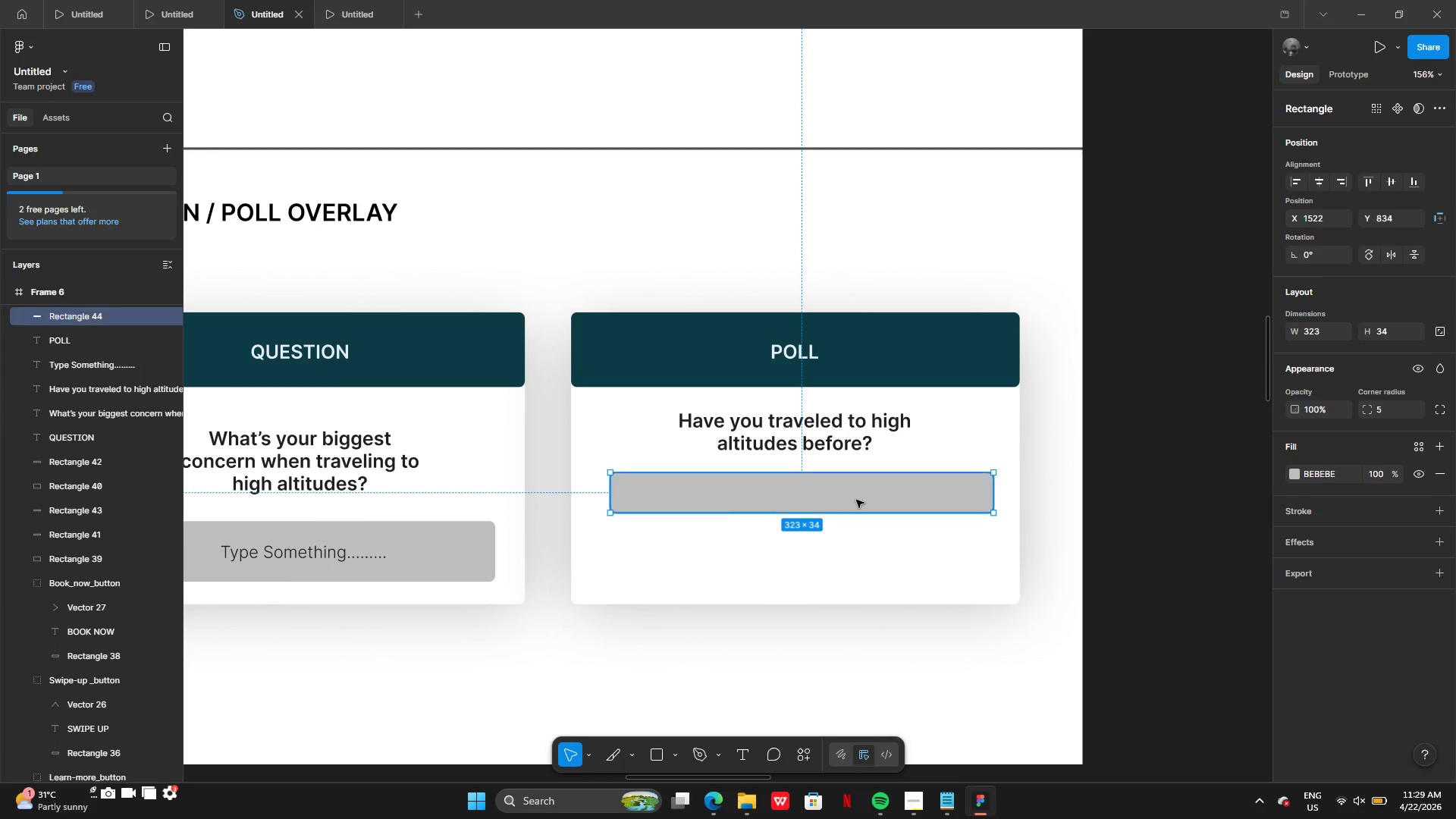 
left_click_drag(start_coordinate=[856, 500], to_coordinate=[851, 504])
 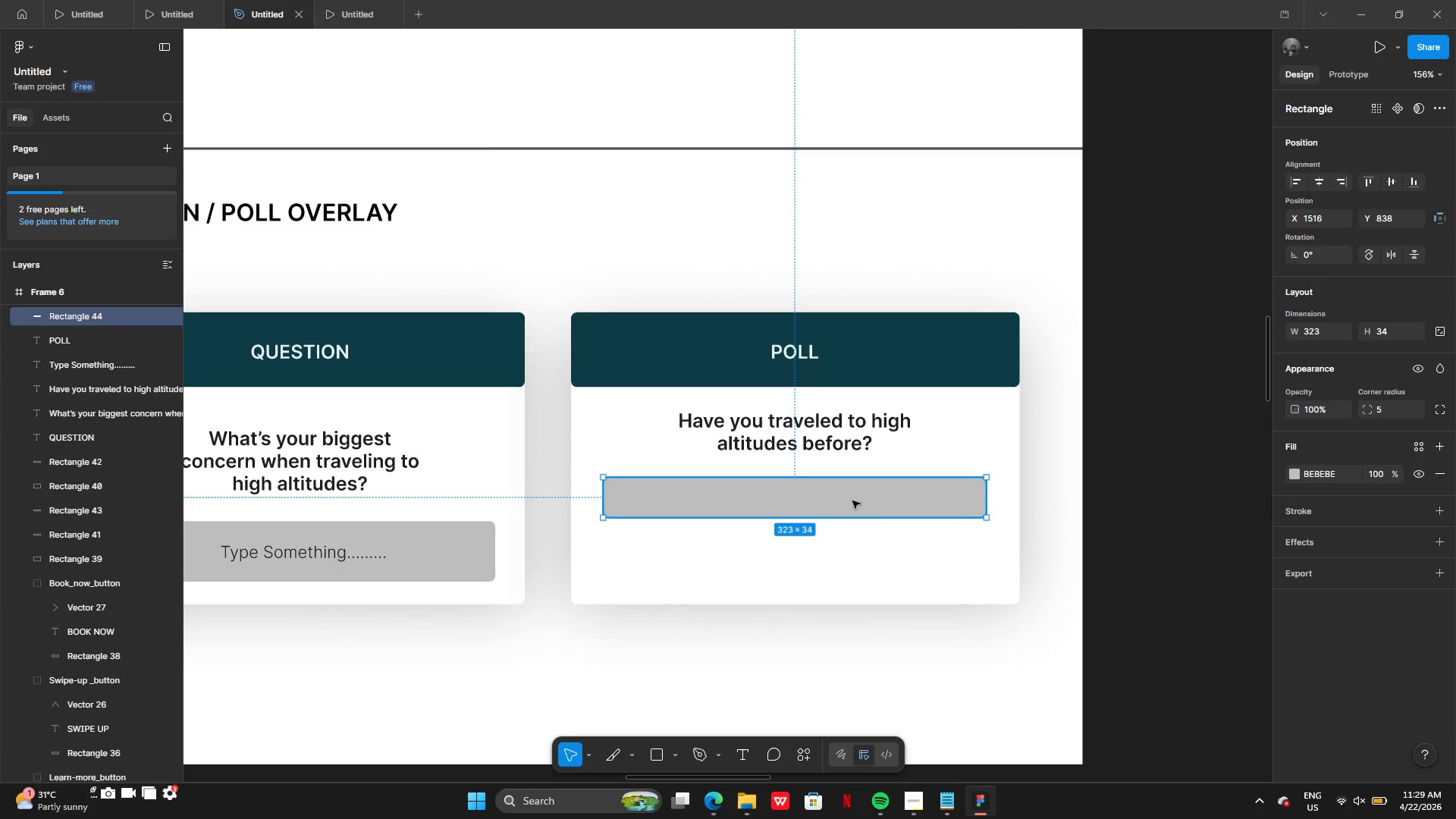 
hold_key(key=AltLeft, duration=0.33)
left_click_drag(start_coordinate=[852, 500], to_coordinate=[851, 537])
 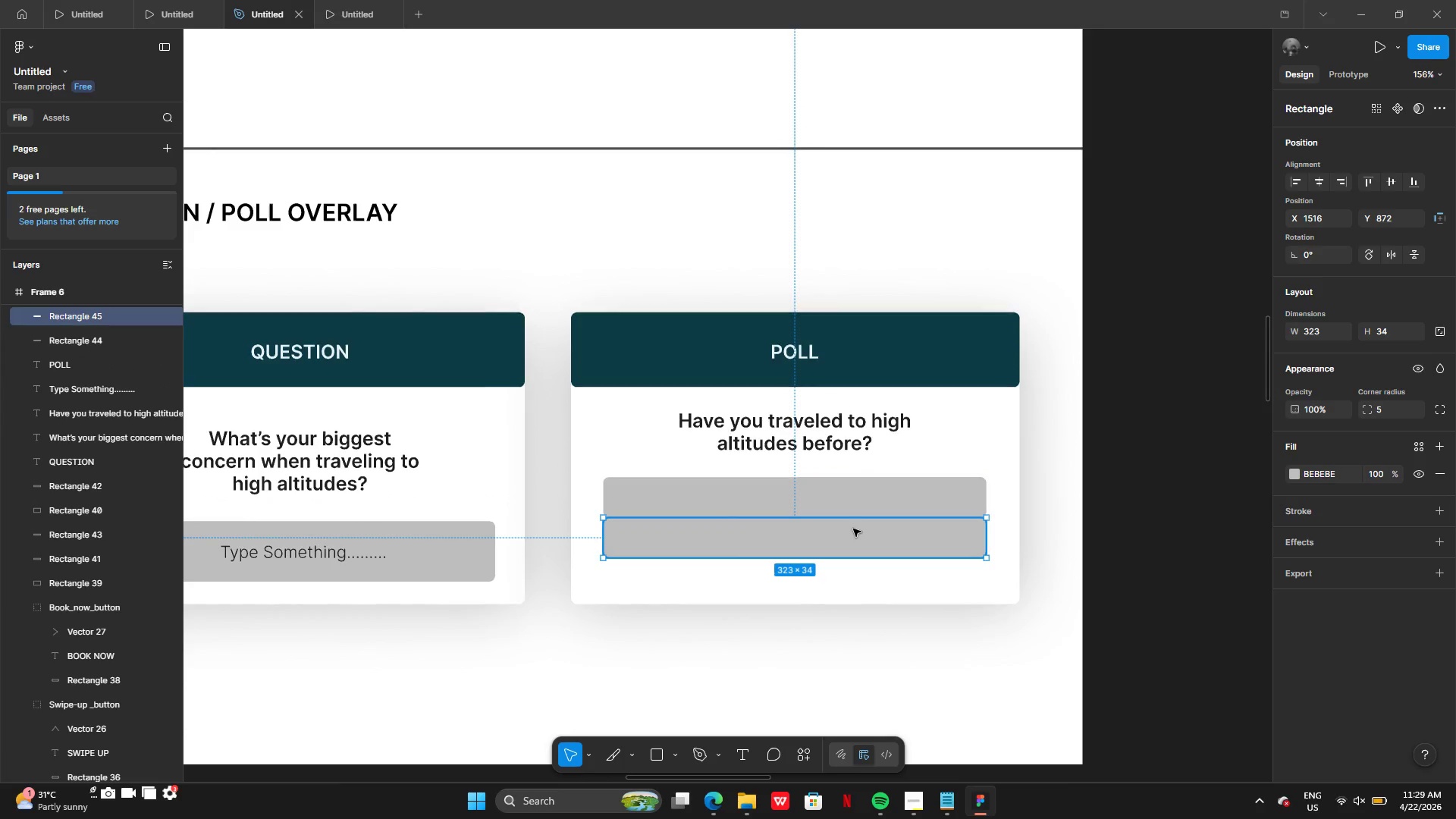 
left_click_drag(start_coordinate=[852, 532], to_coordinate=[852, 552])
 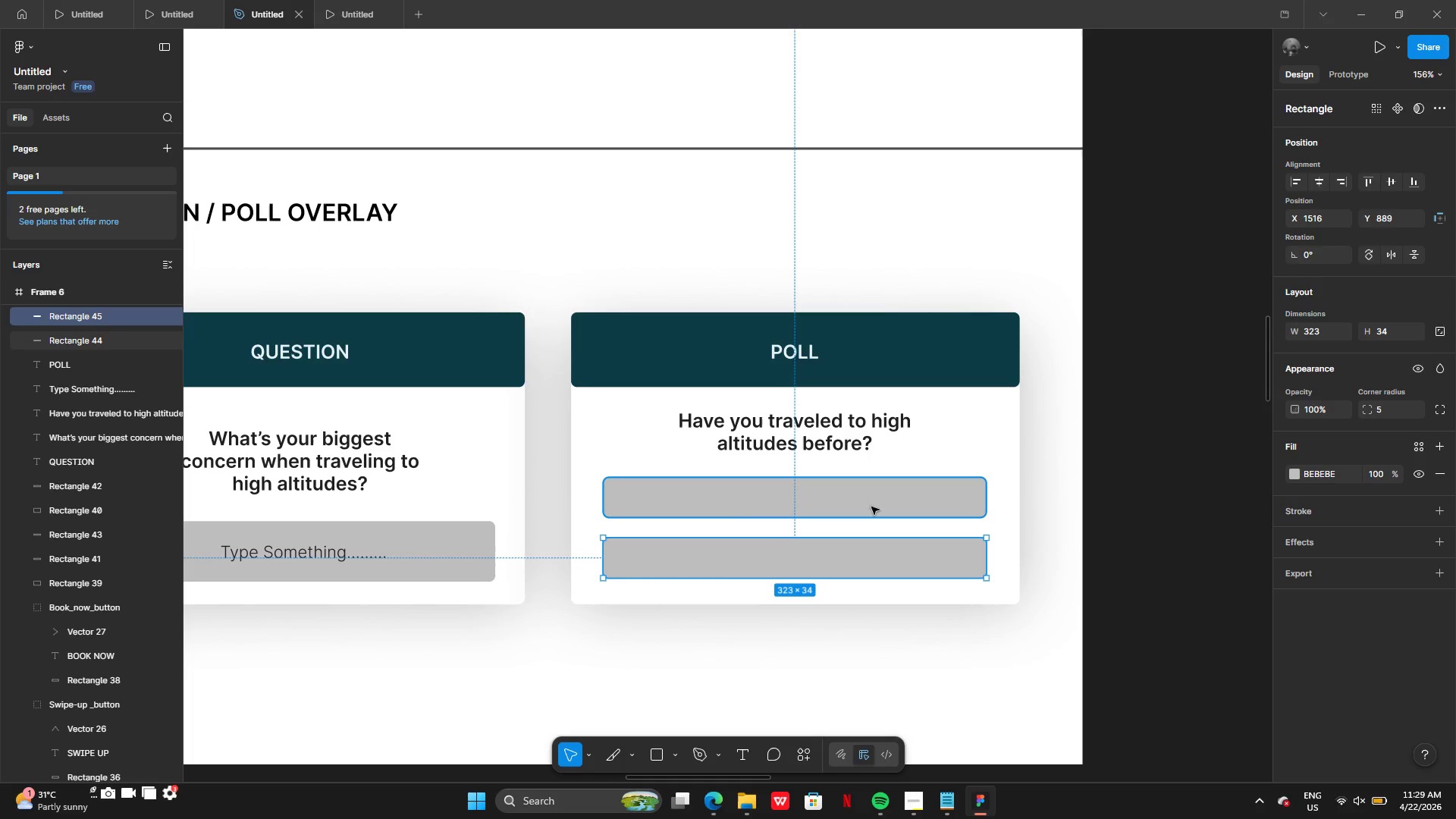 
left_click([890, 498])
 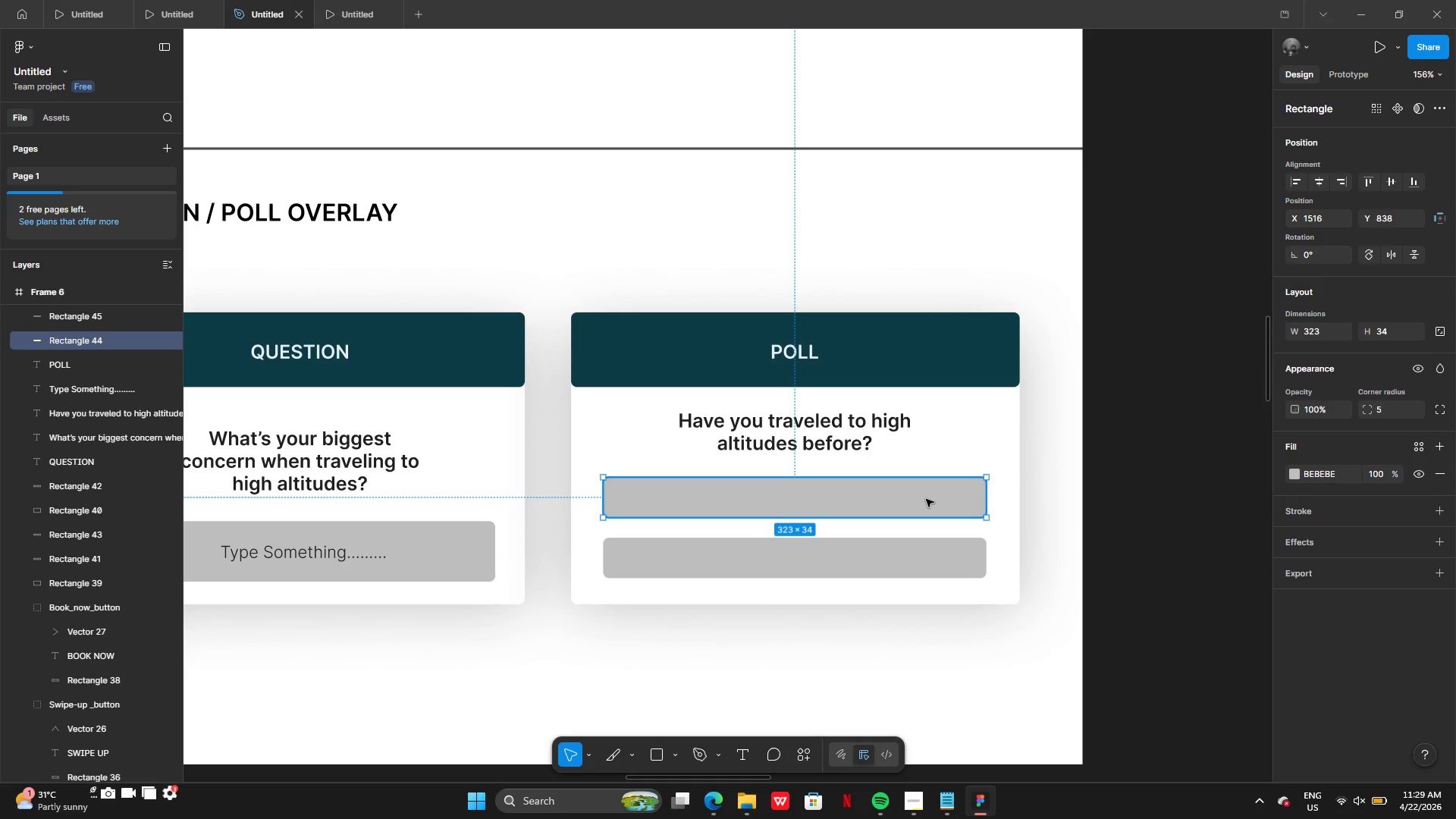 
hold_key(key=AltLeft, duration=0.33)
left_click_drag(start_coordinate=[924, 499], to_coordinate=[903, 501])
 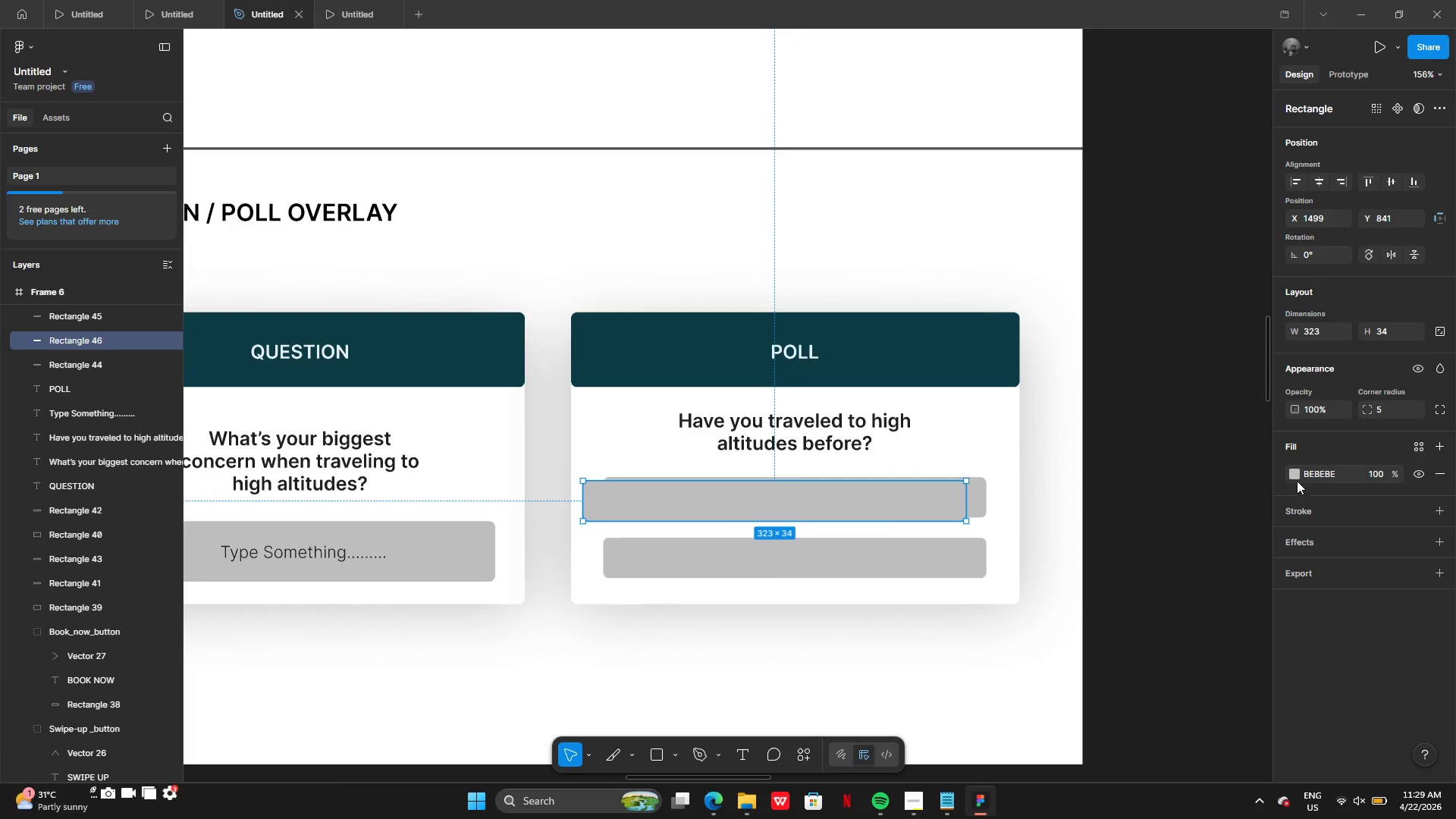 
left_click([1293, 474])
 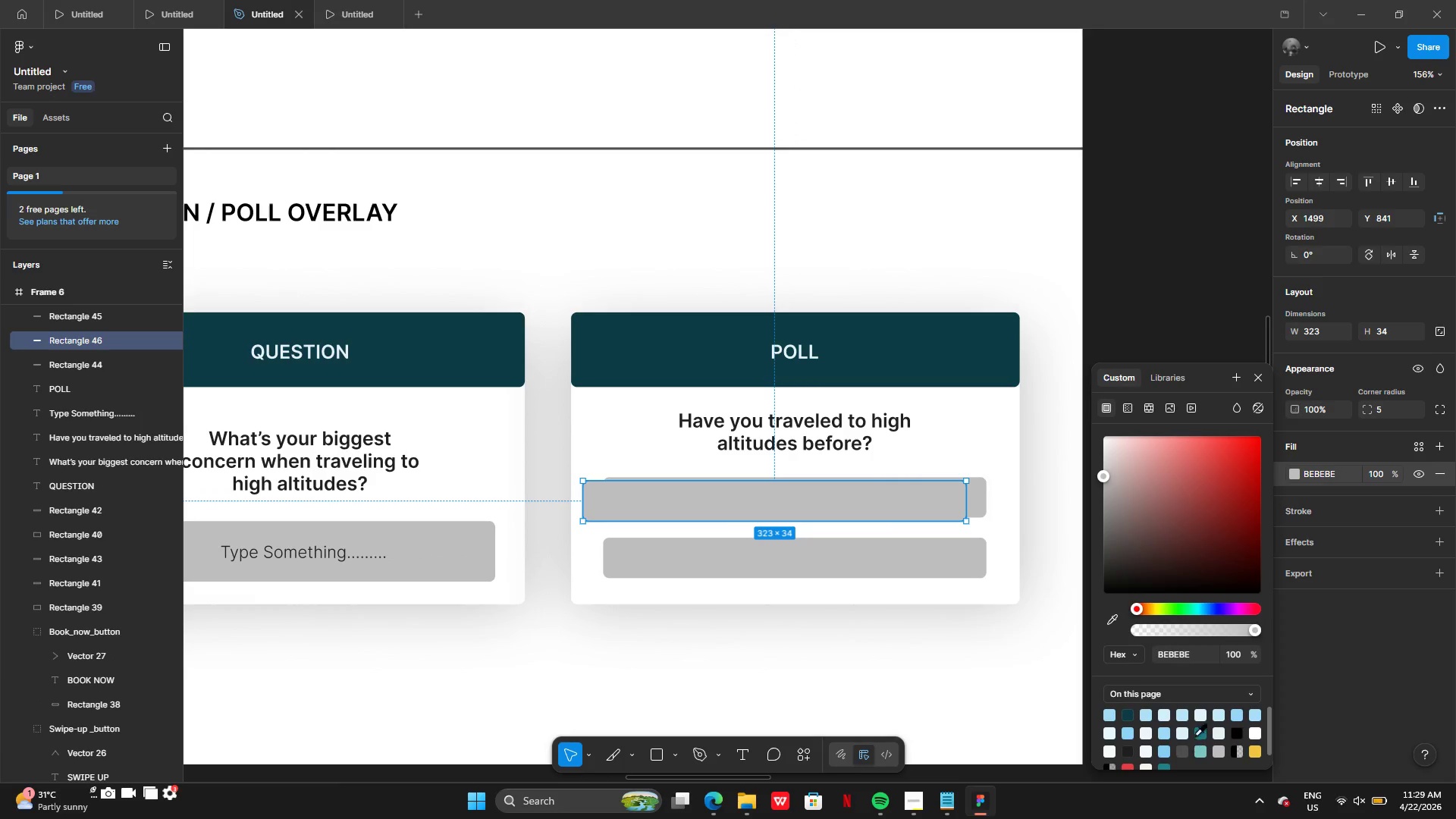 
left_click([1199, 730])
 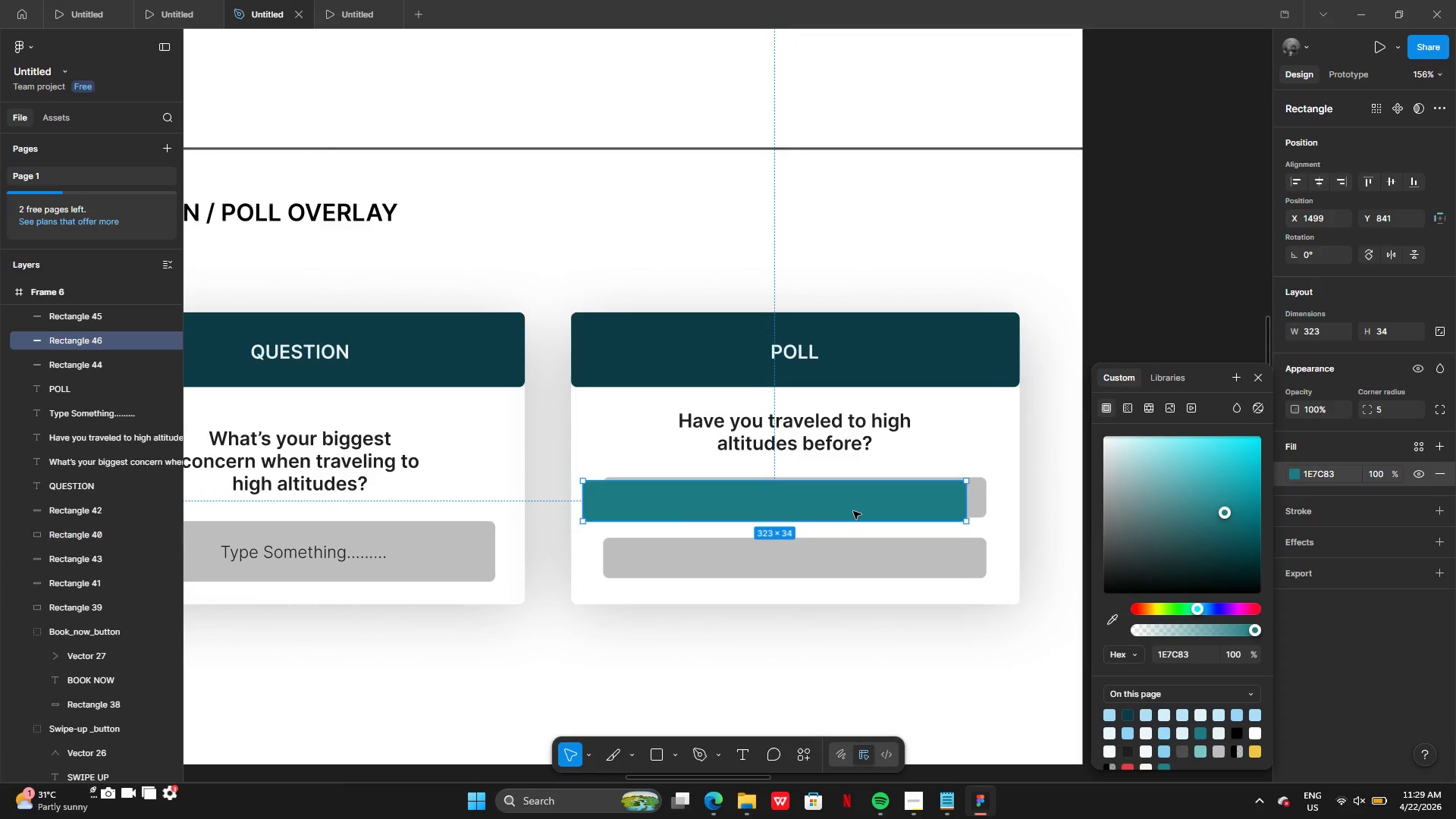 
left_click_drag(start_coordinate=[853, 499], to_coordinate=[869, 495])
 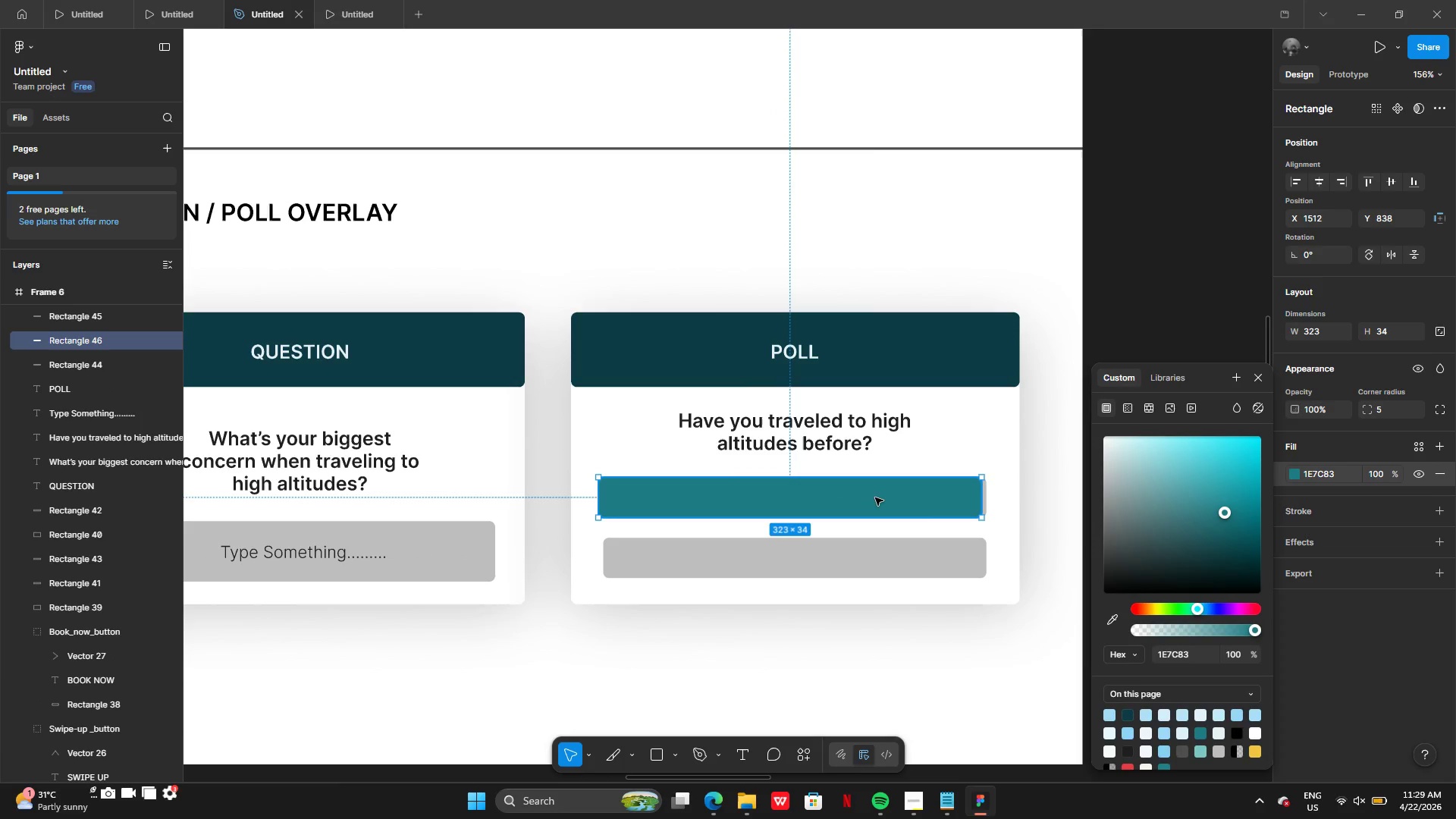 
left_click_drag(start_coordinate=[875, 497], to_coordinate=[883, 494])
 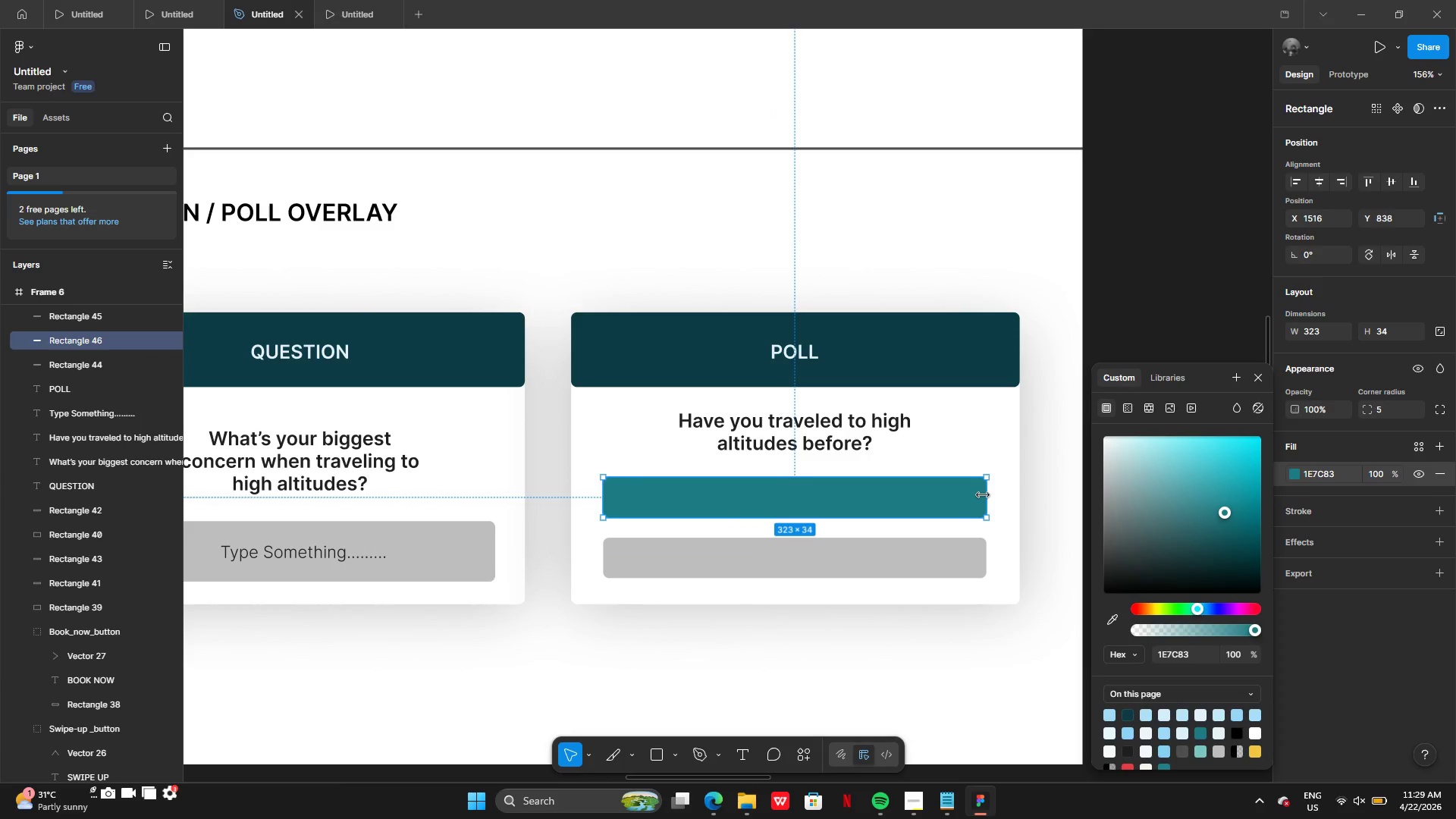 
left_click_drag(start_coordinate=[983, 495], to_coordinate=[864, 506])
 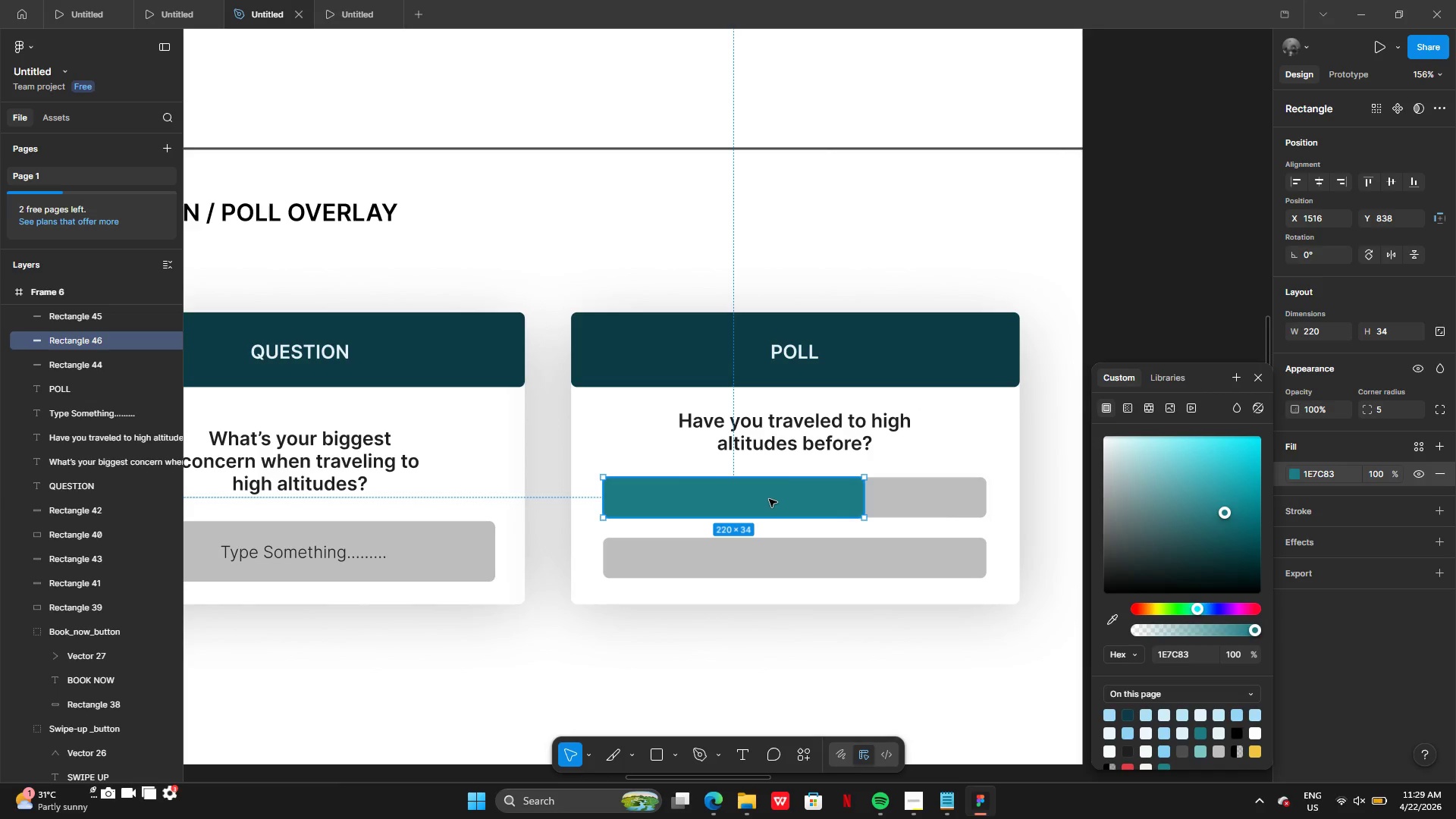 
hold_key(key=AltLeft, duration=0.42)
left_click_drag(start_coordinate=[762, 497], to_coordinate=[764, 554])
 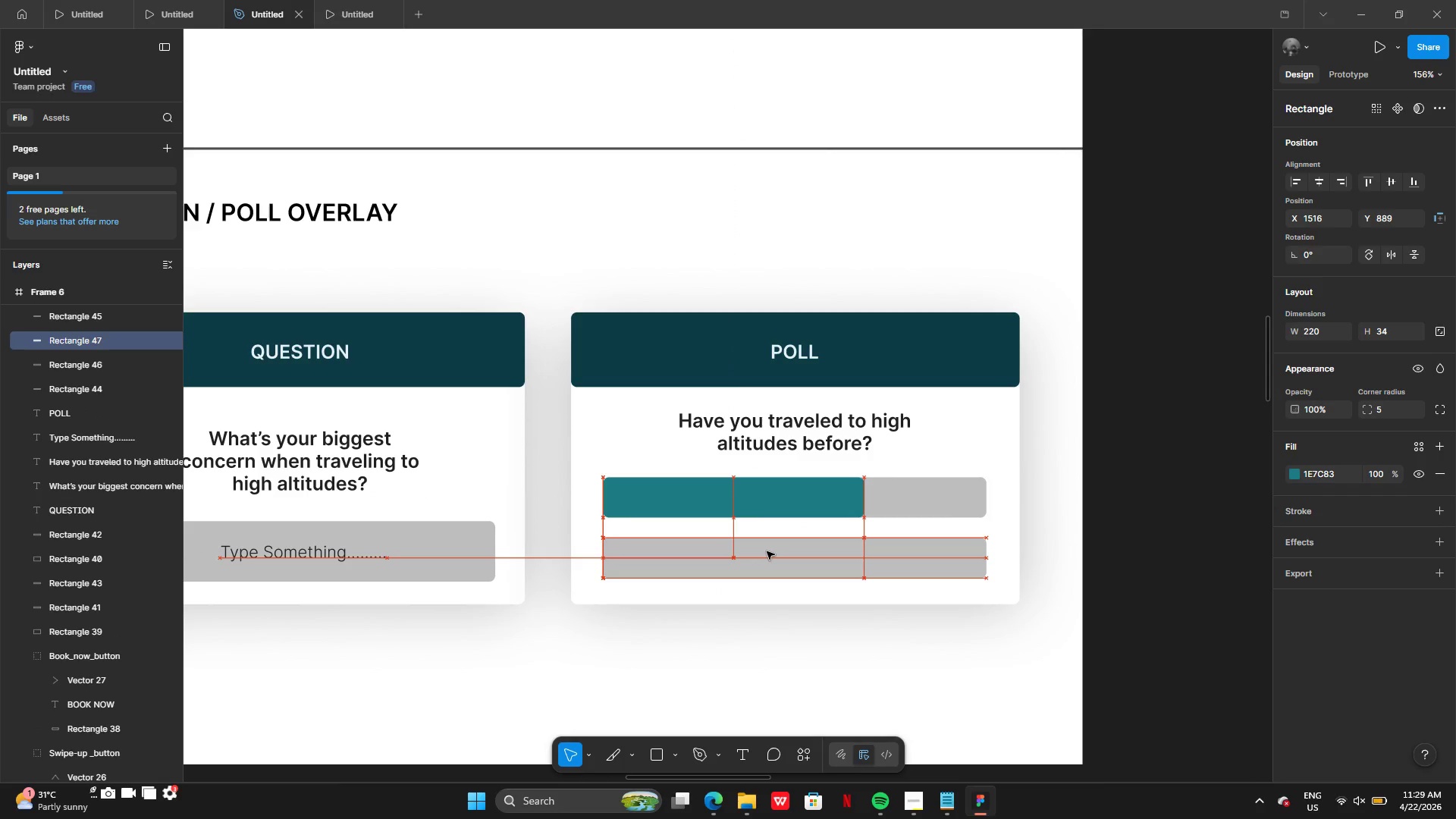 
wait(5.47)
 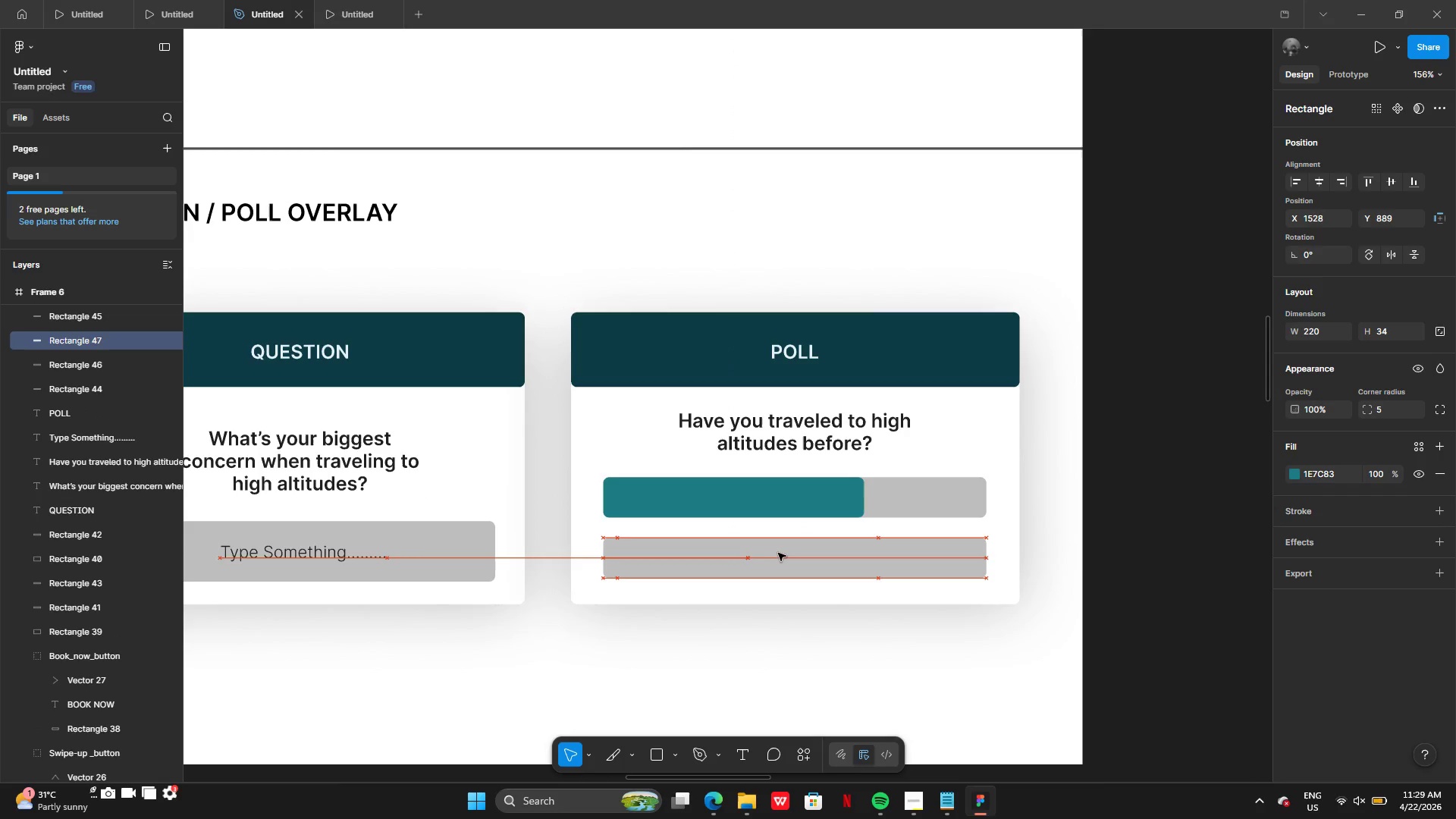 
left_click([1293, 475])
 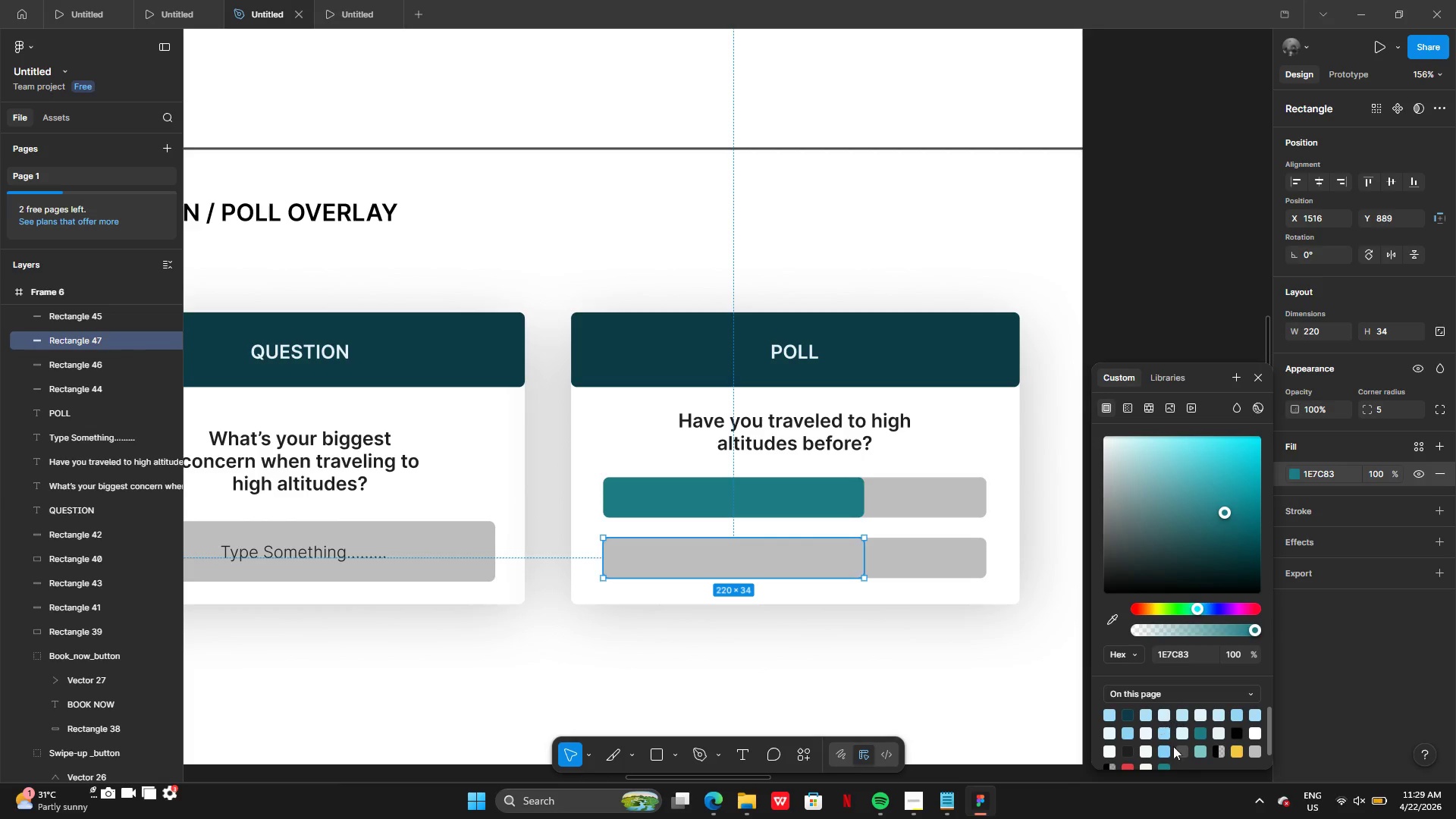 
left_click([1179, 754])
 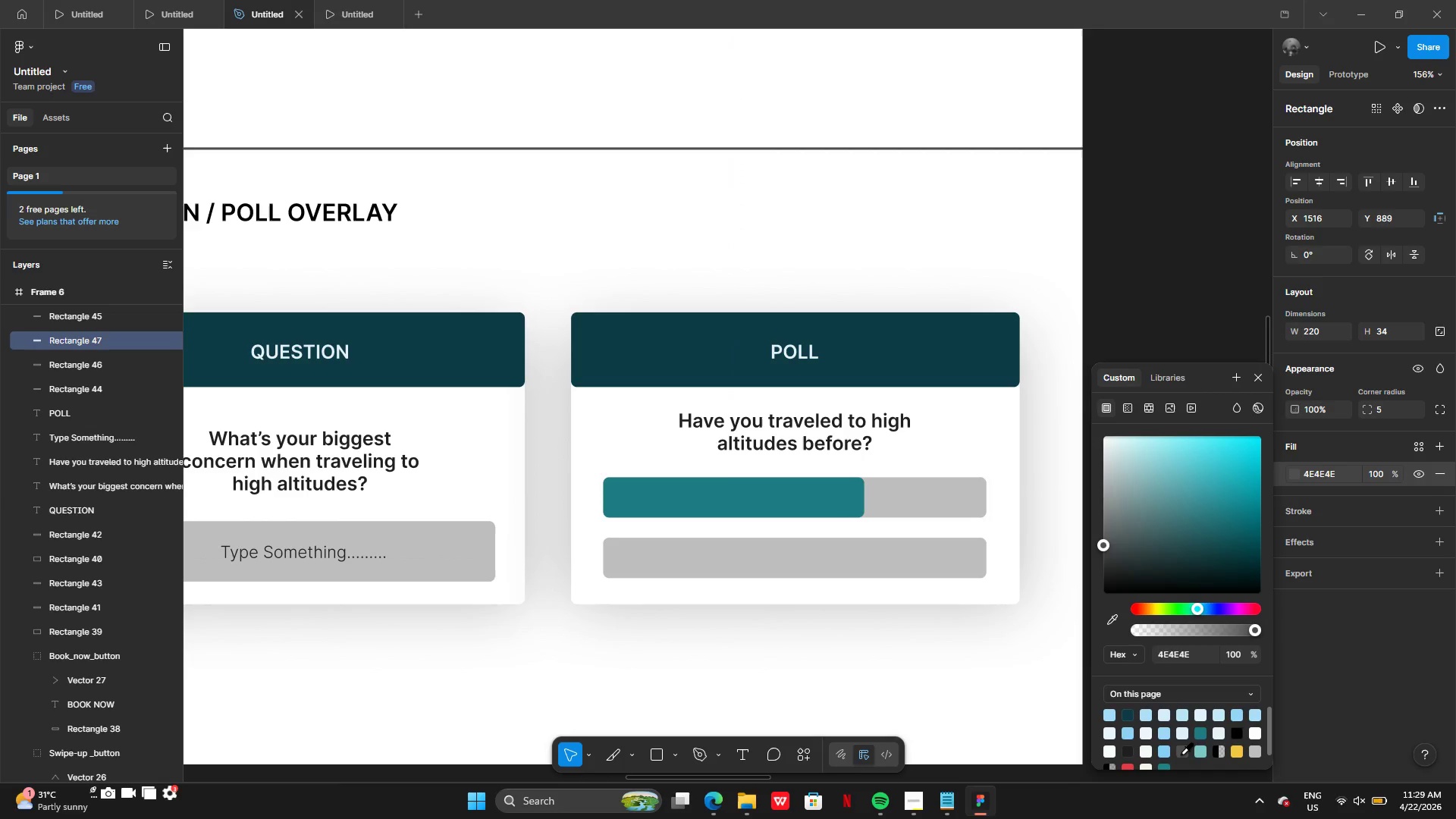 
left_click([1181, 754])
 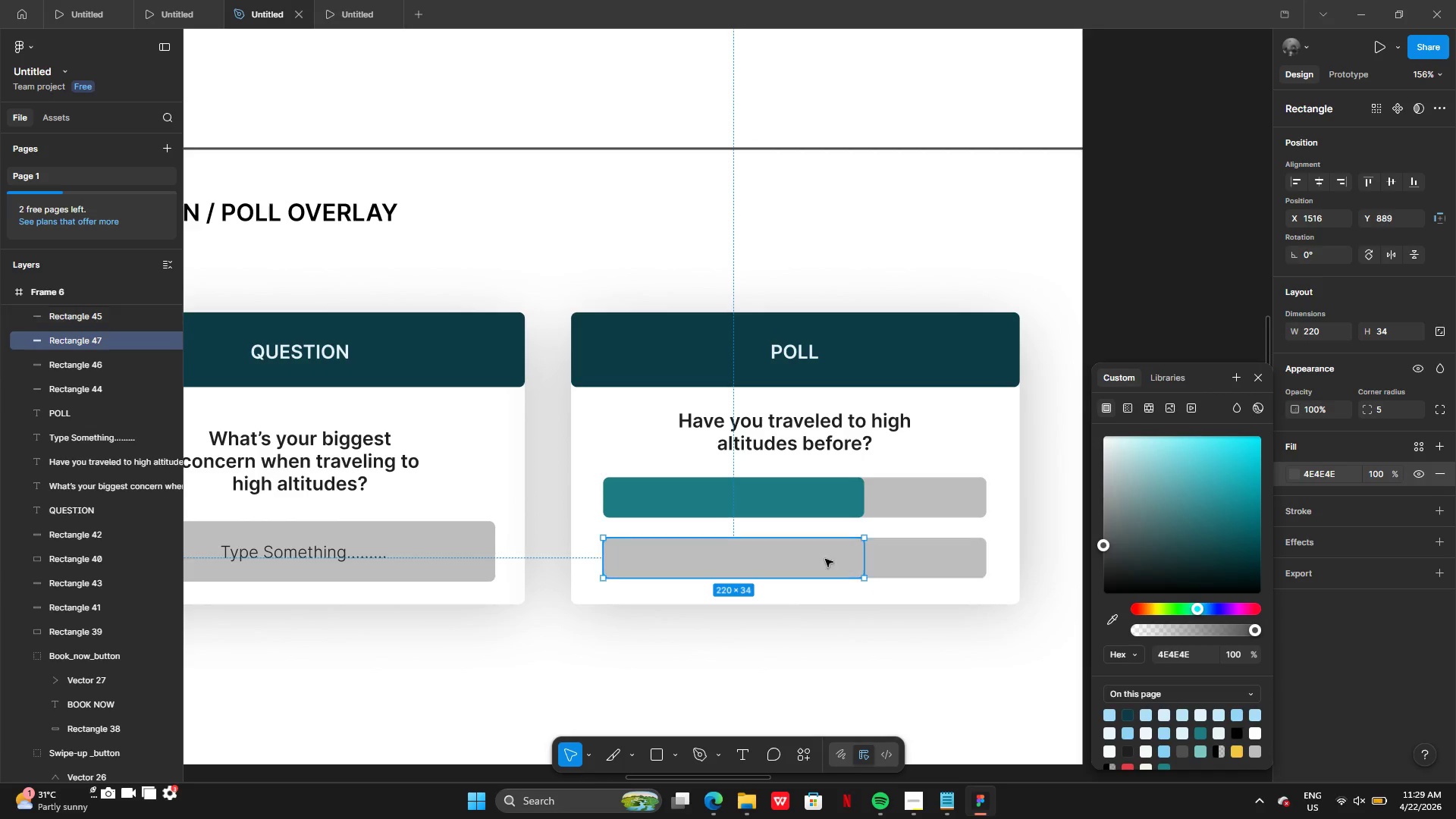 
right_click([808, 548])
 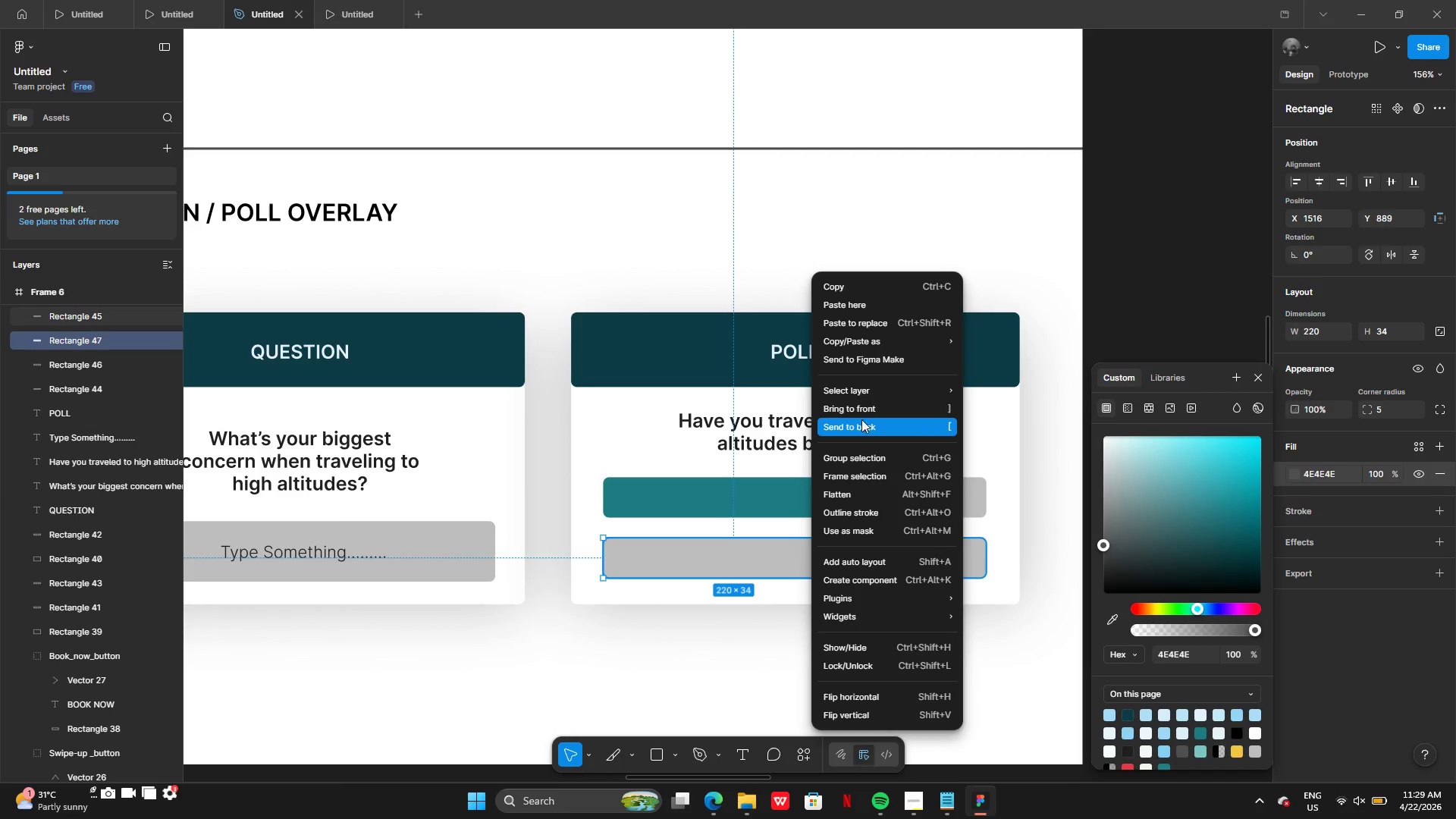 
left_click([859, 407])
 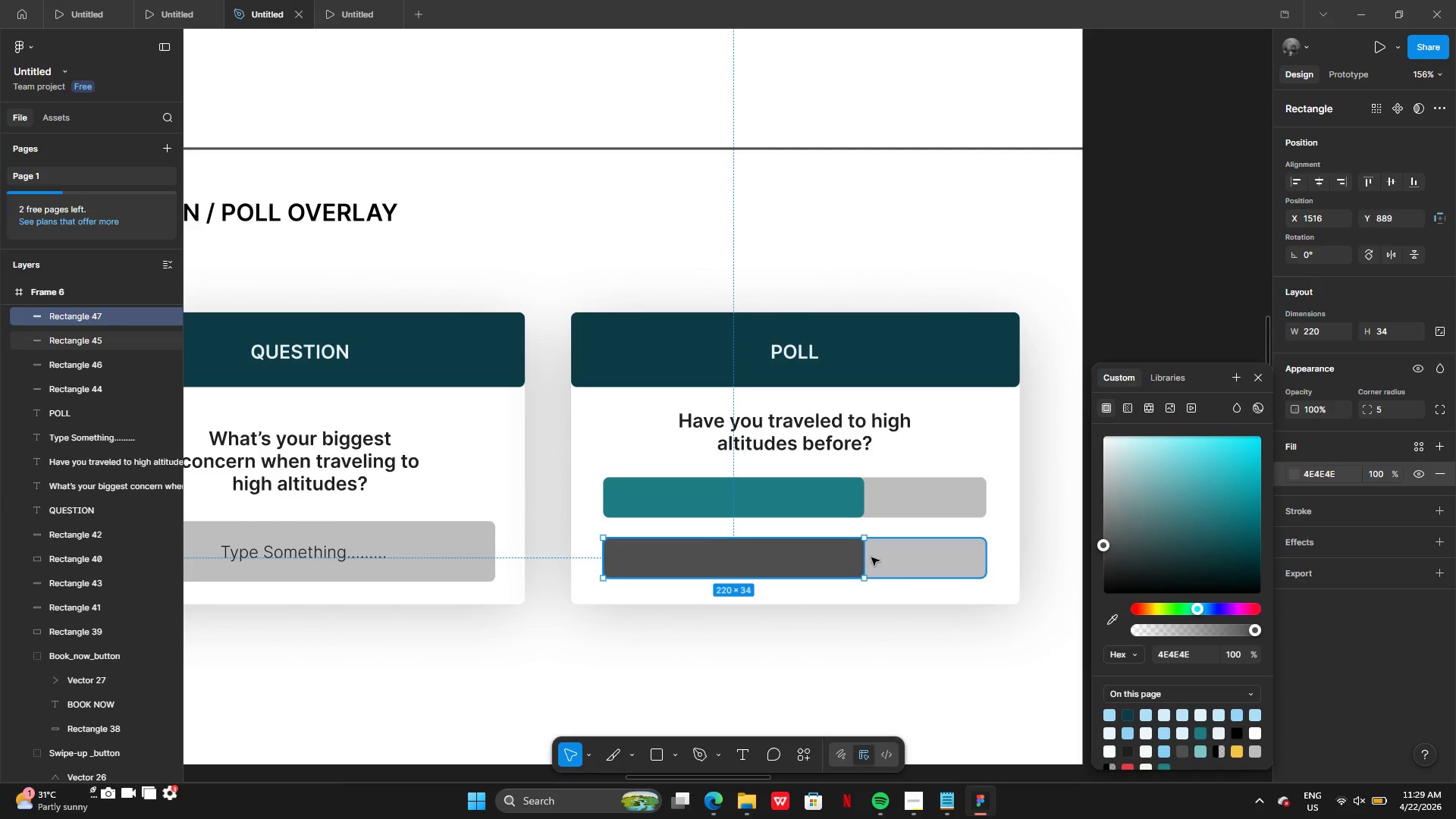 
left_click_drag(start_coordinate=[864, 559], to_coordinate=[752, 560])
 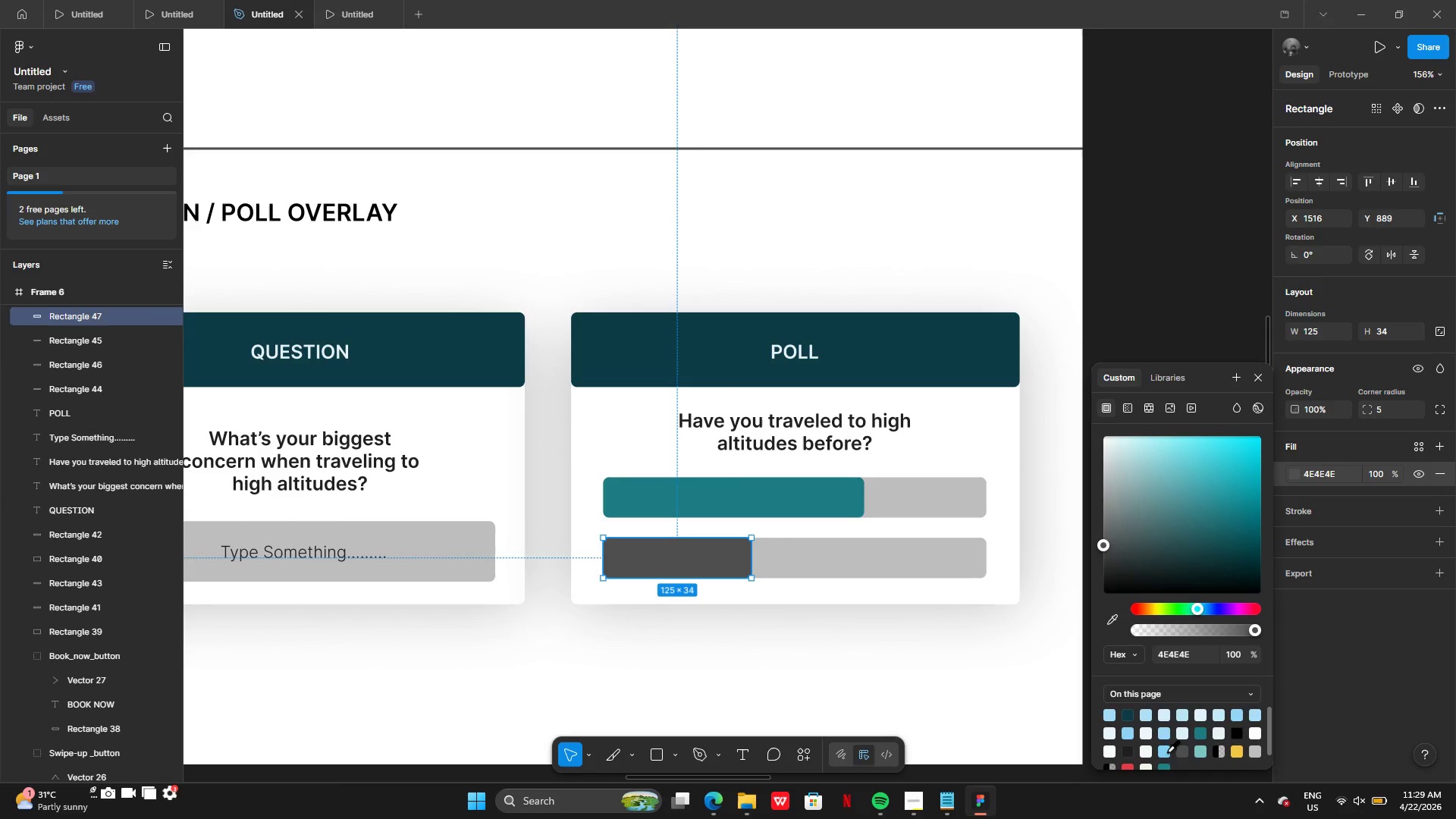 
left_click([1184, 754])
 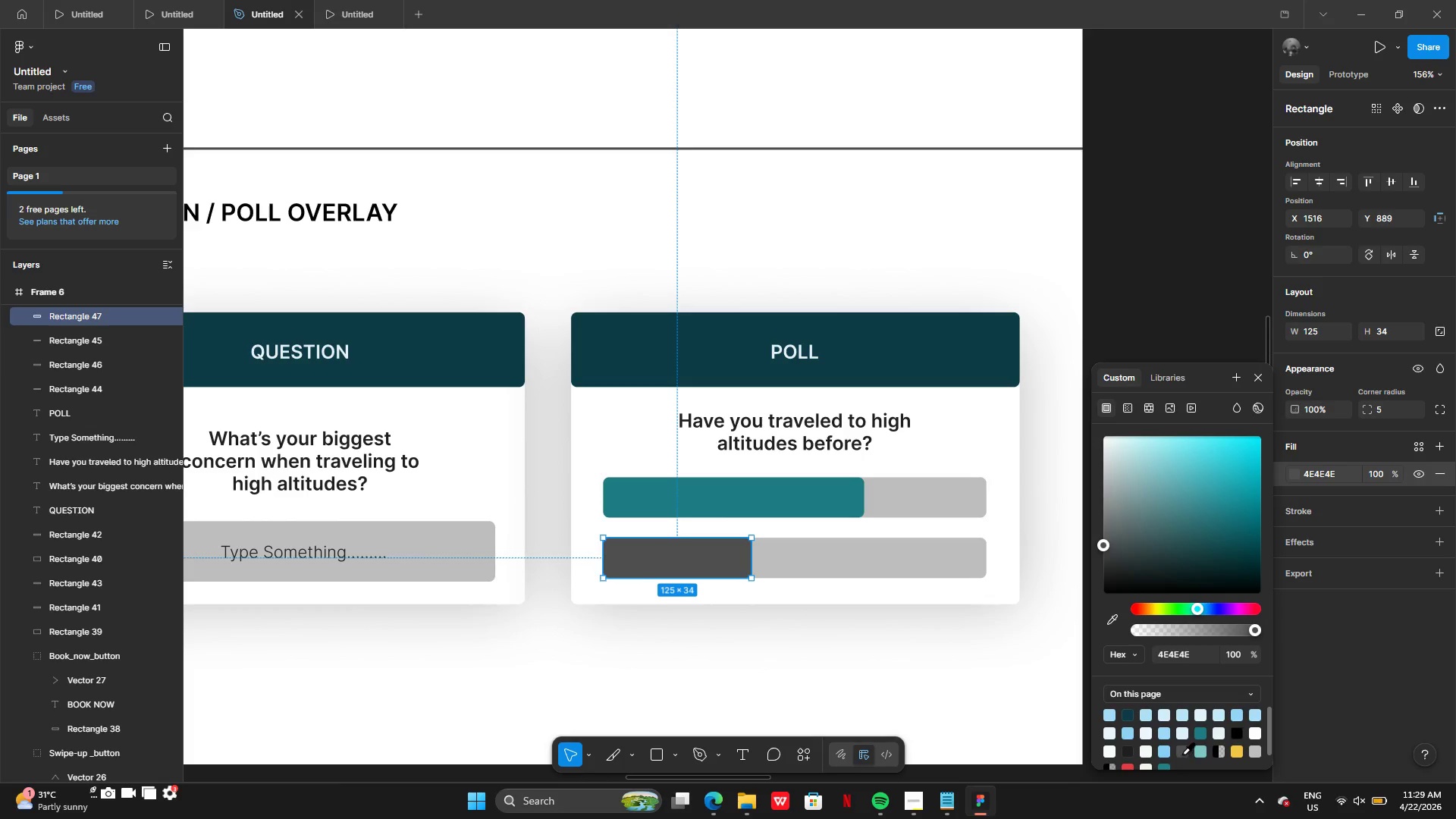 
left_click([1182, 752])
 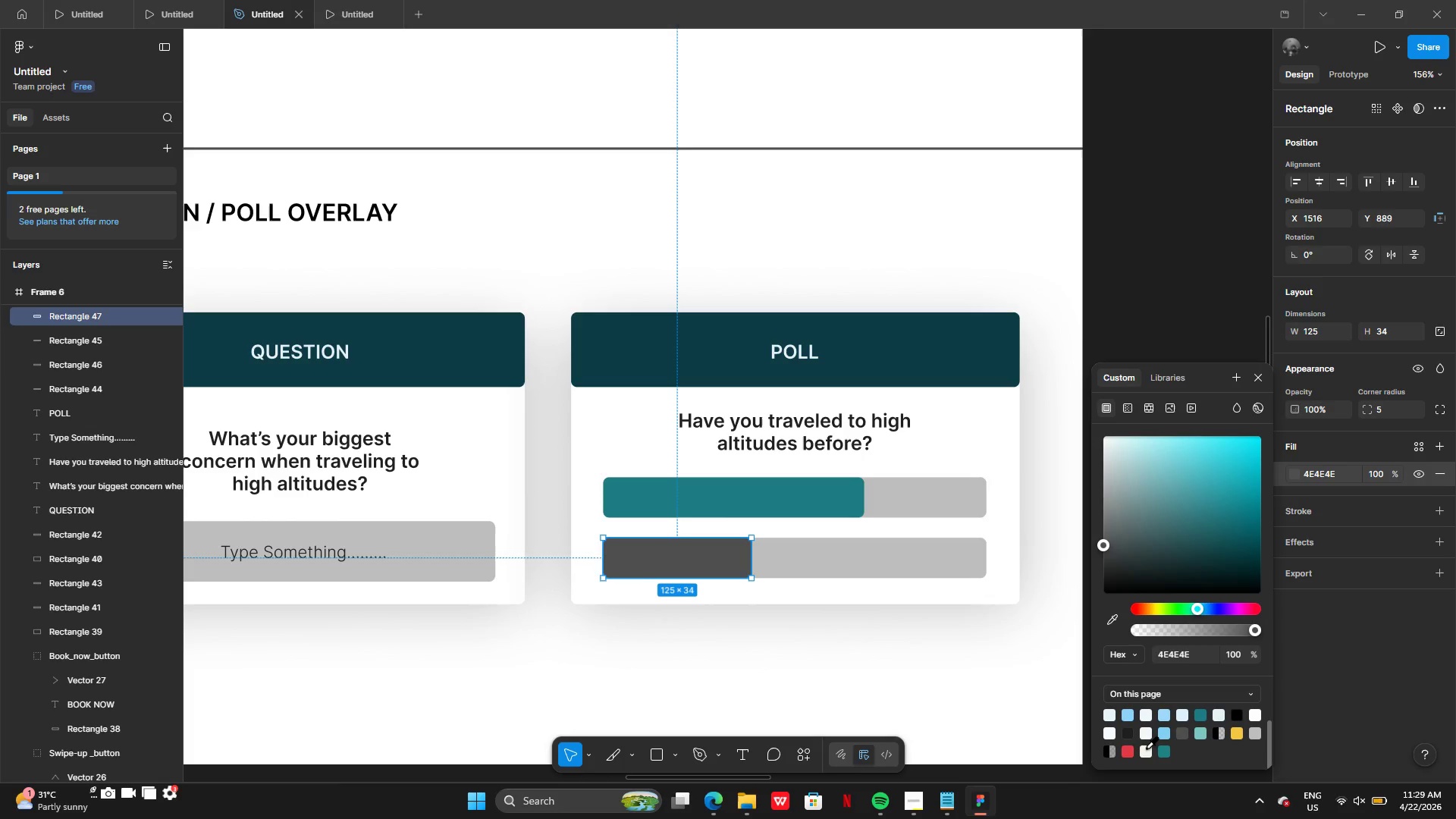 
left_click([1128, 753])
 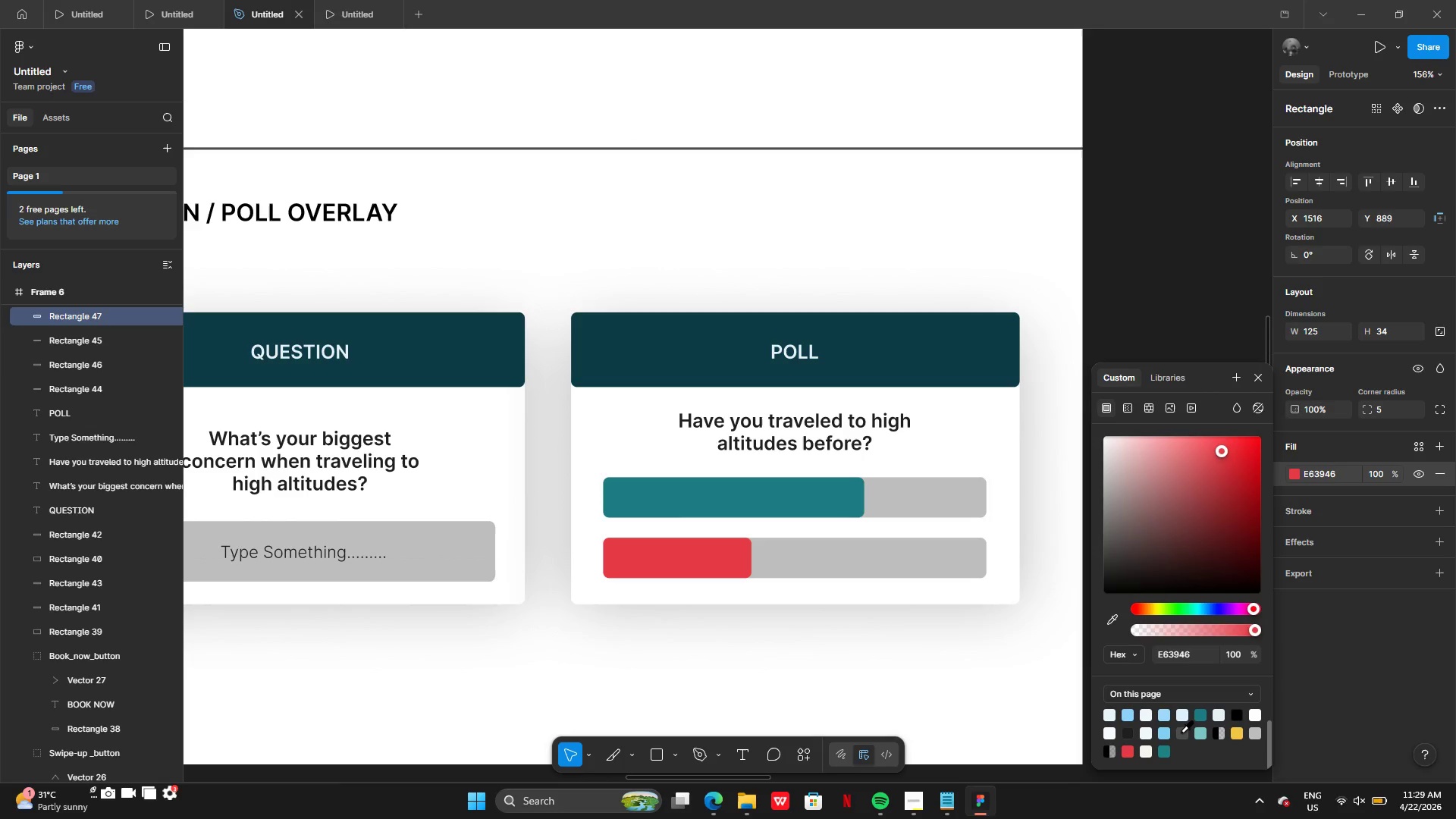 
left_click([1182, 731])
 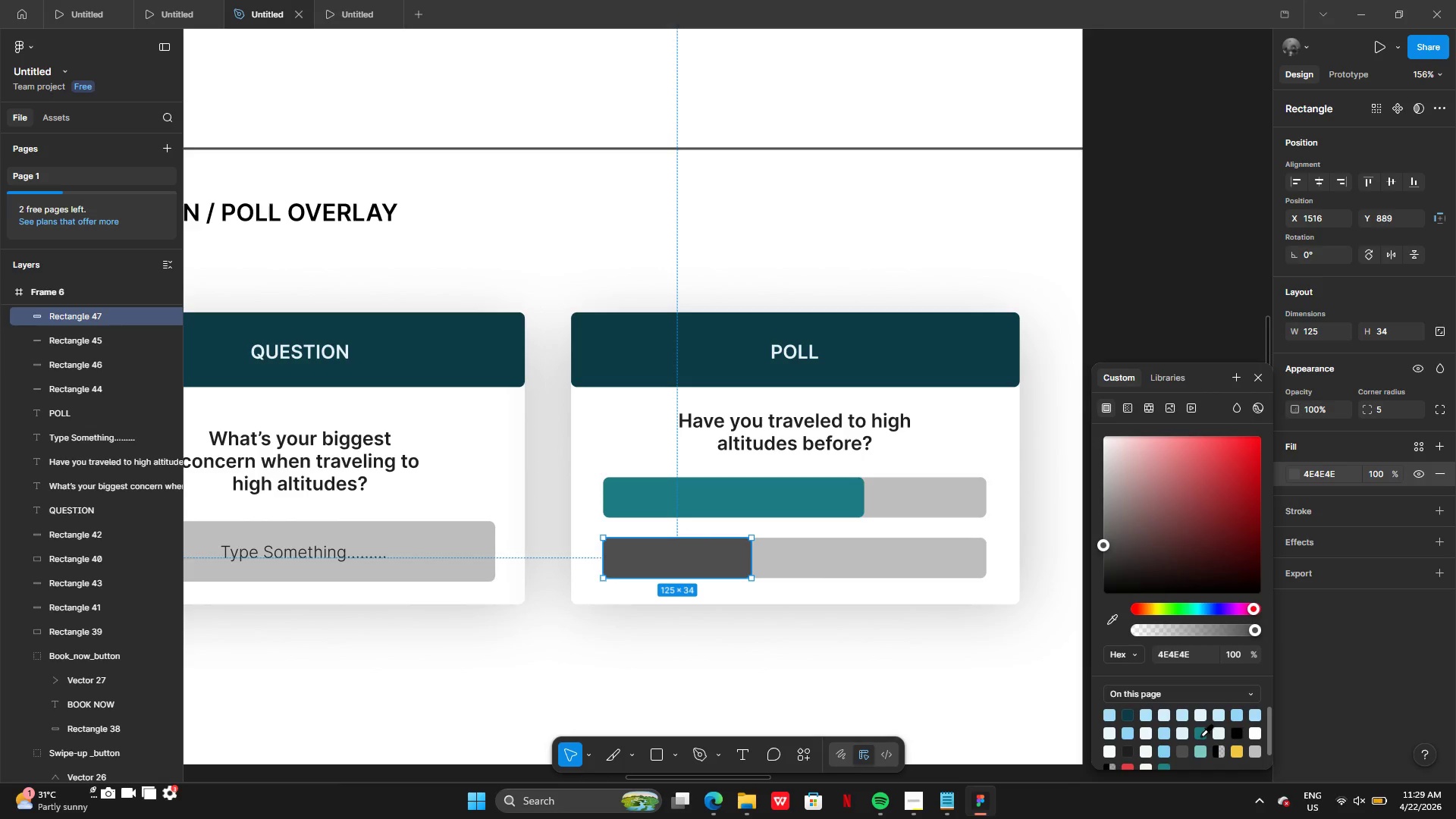 
left_click([1125, 754])
 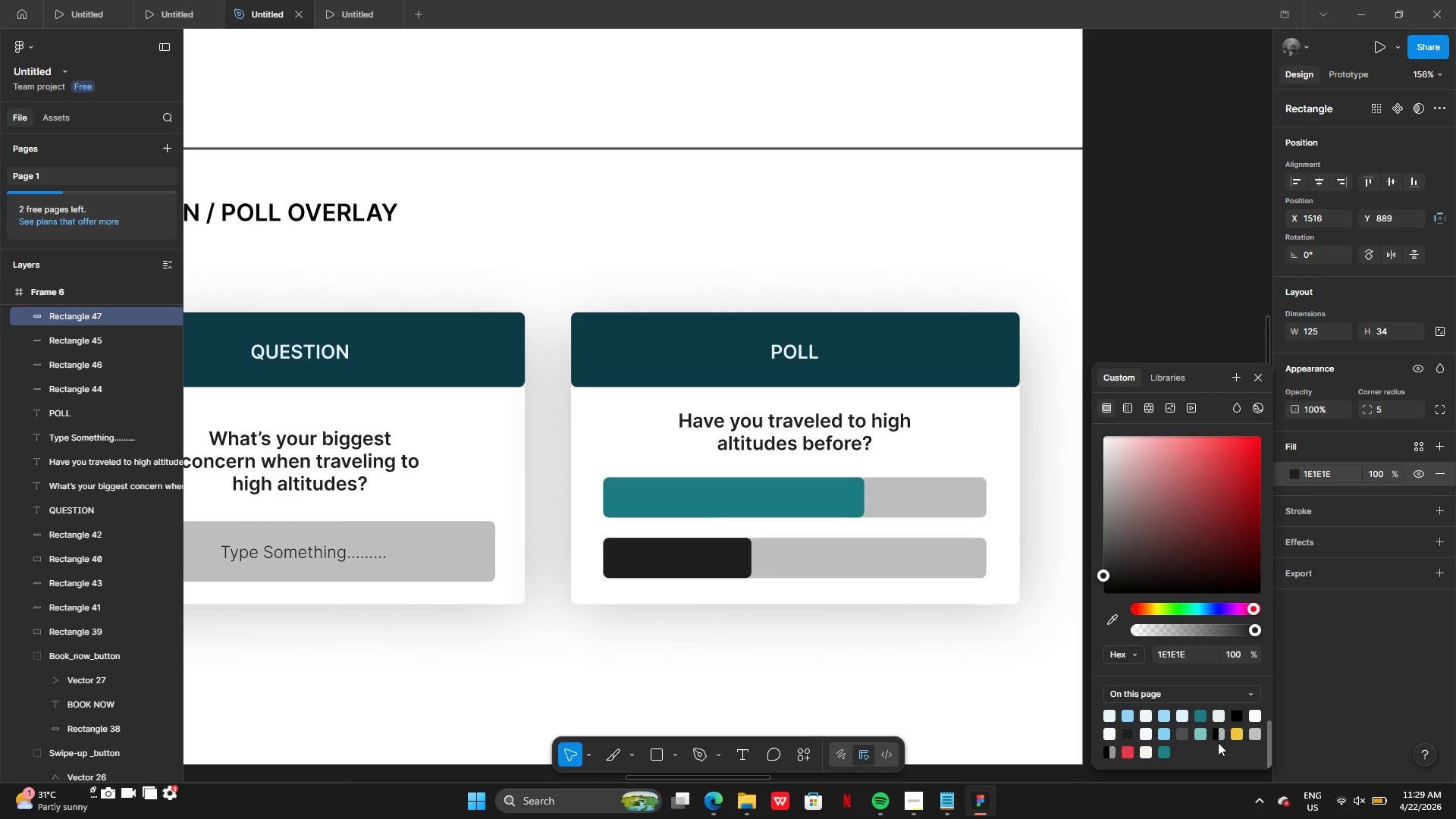 
left_click([1219, 734])
 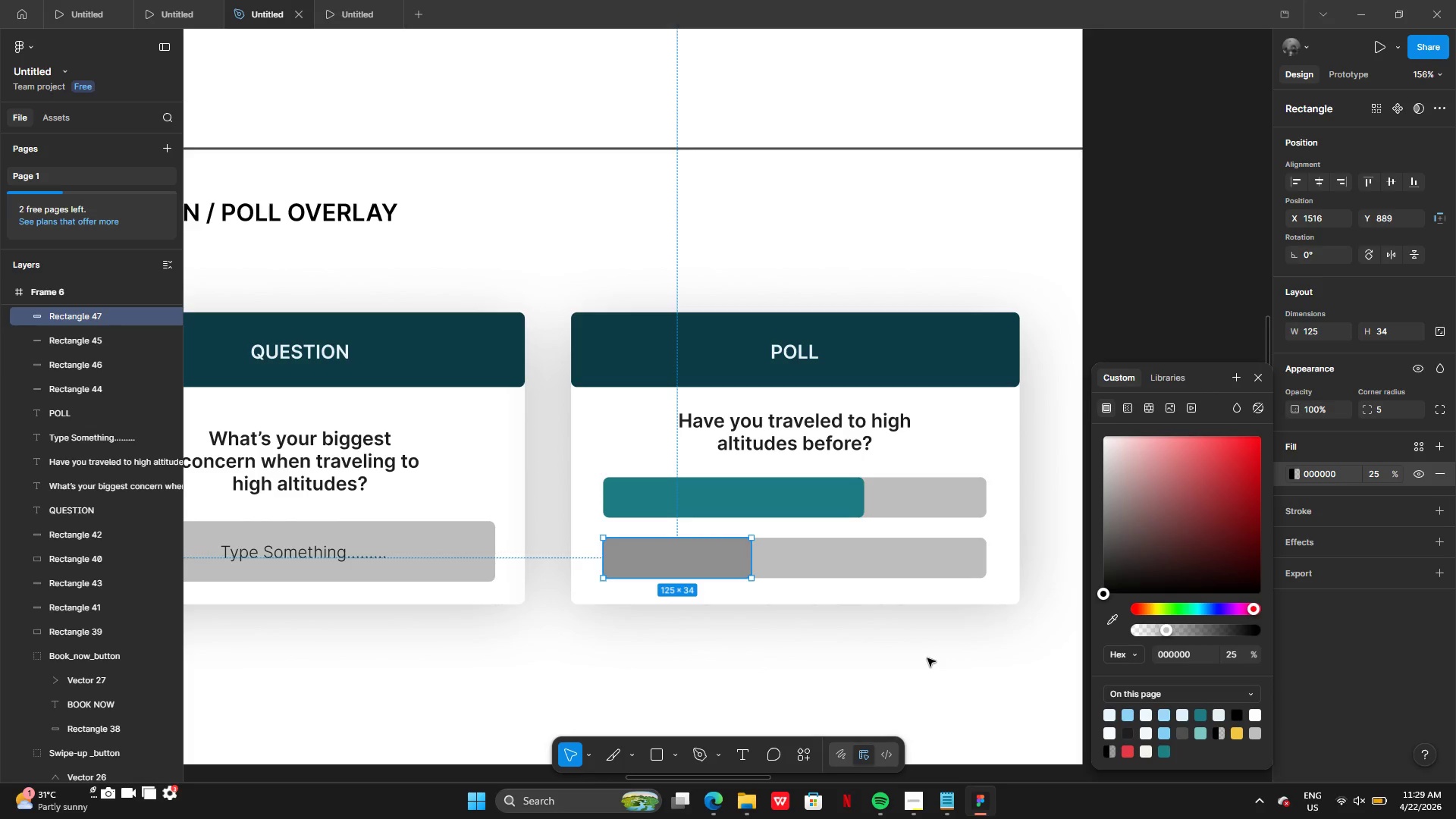 
left_click([807, 639])
 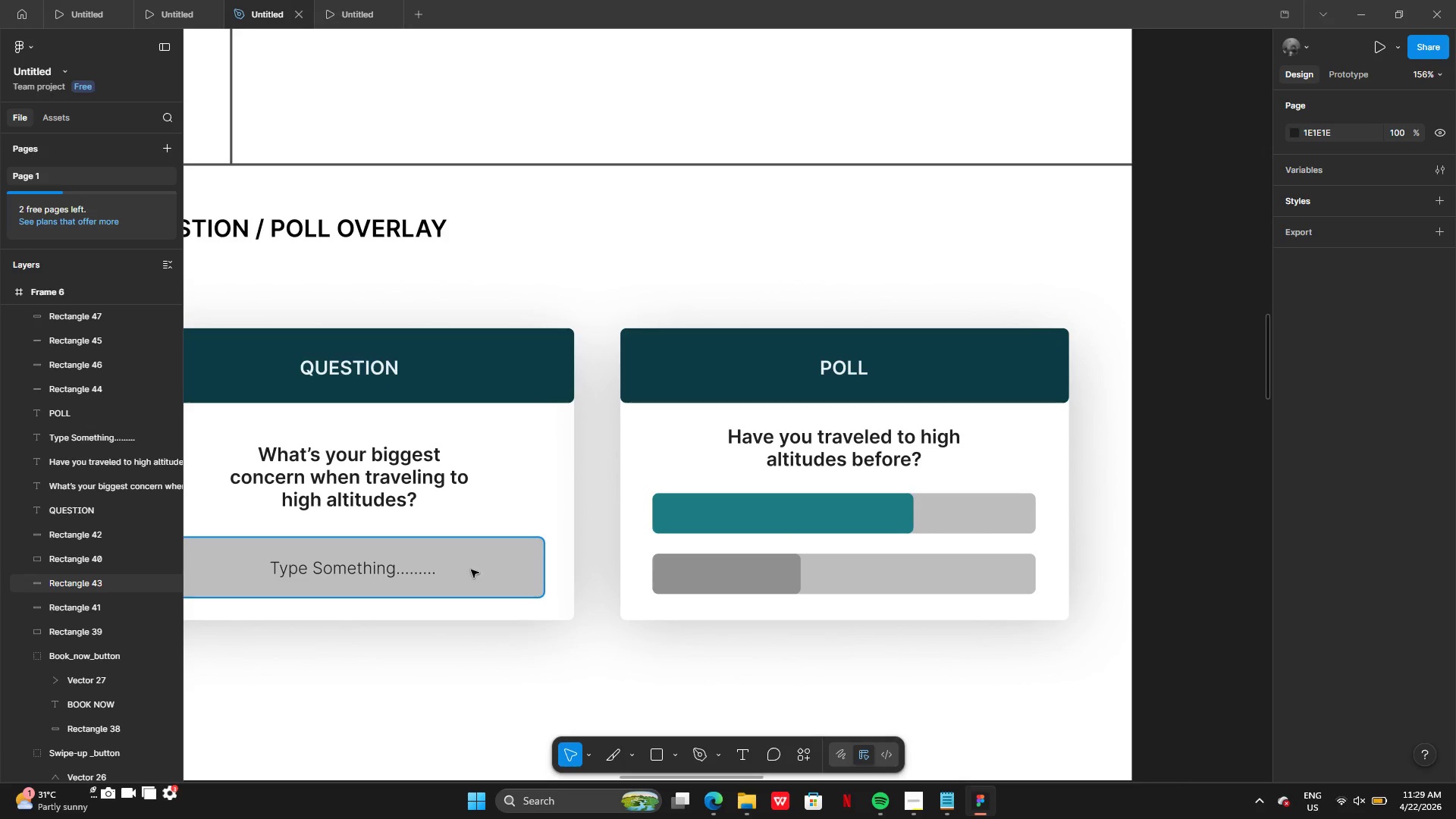 
left_click([368, 566])
 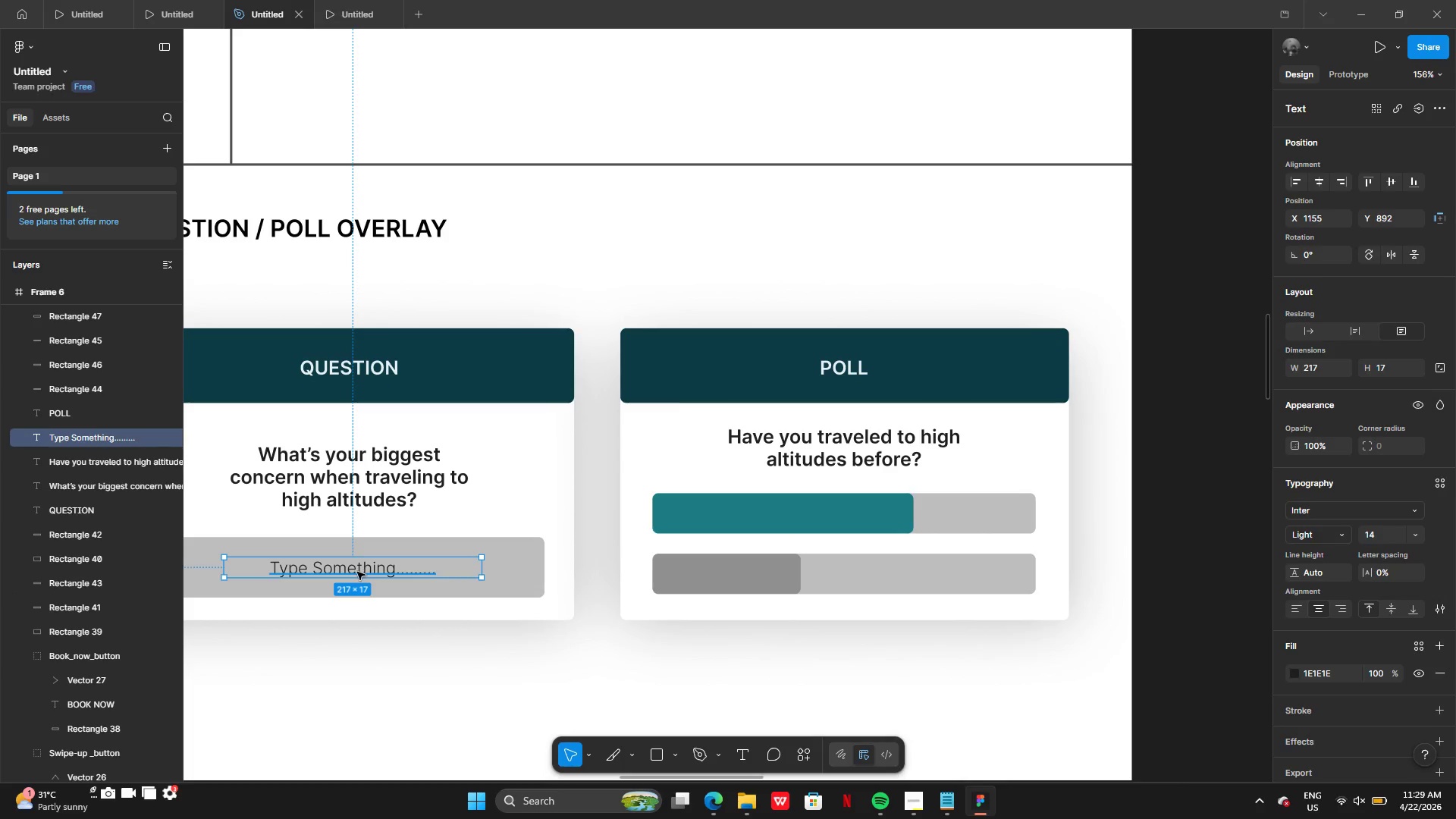 
hold_key(key=AltLeft, duration=0.41)
left_click_drag(start_coordinate=[354, 572], to_coordinate=[630, 533])
 